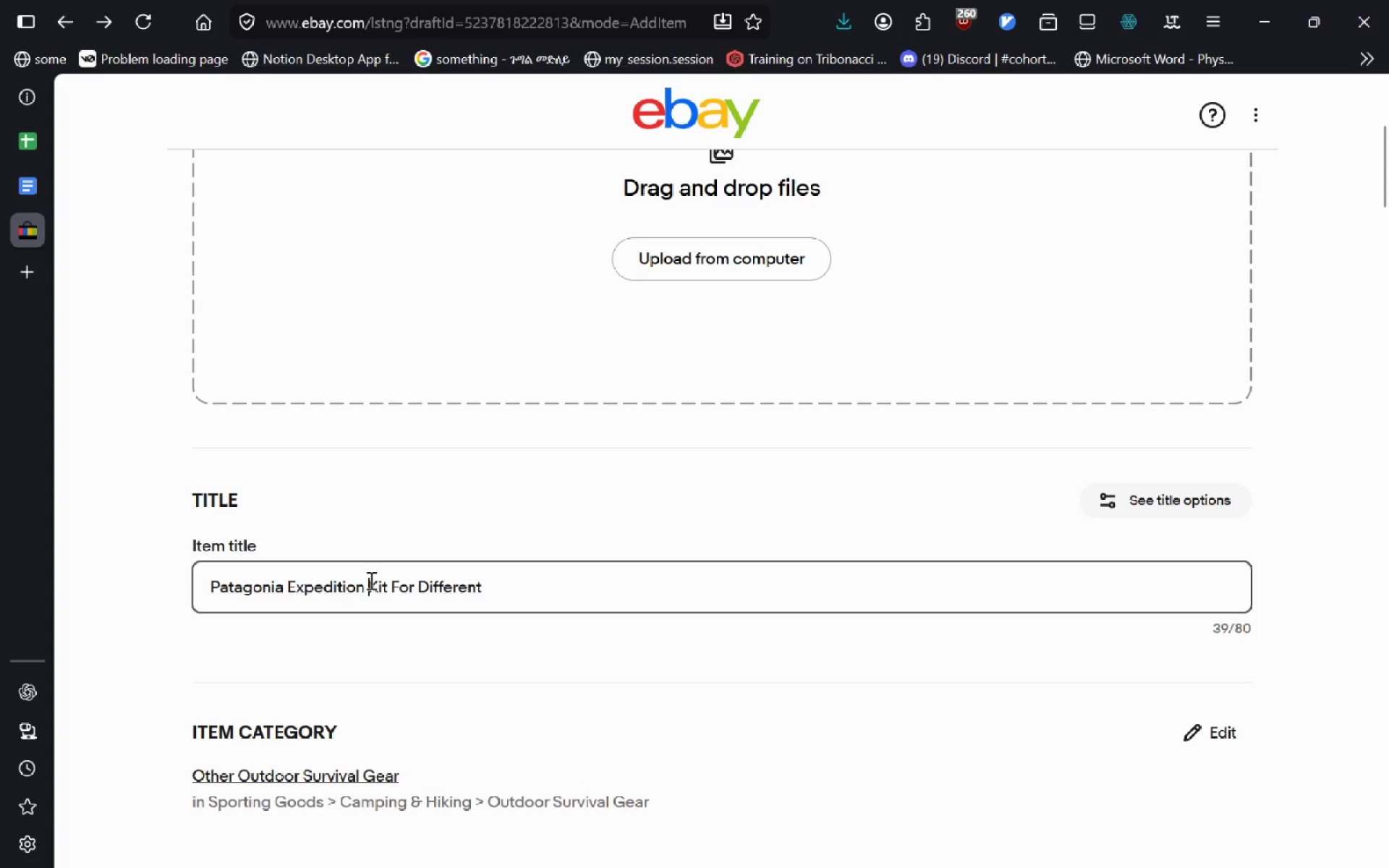 
key(Control+V)
 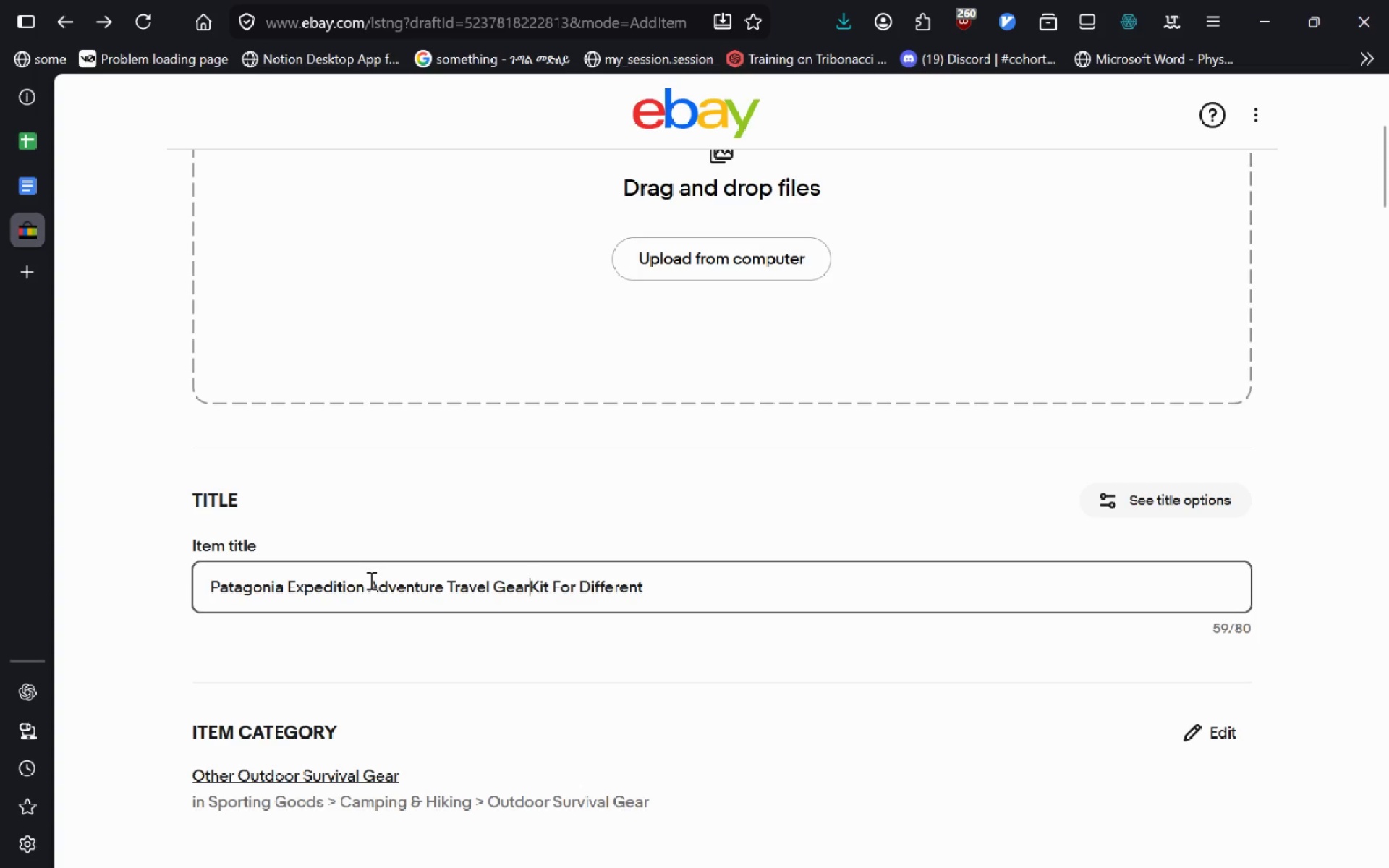 
key(Space)
 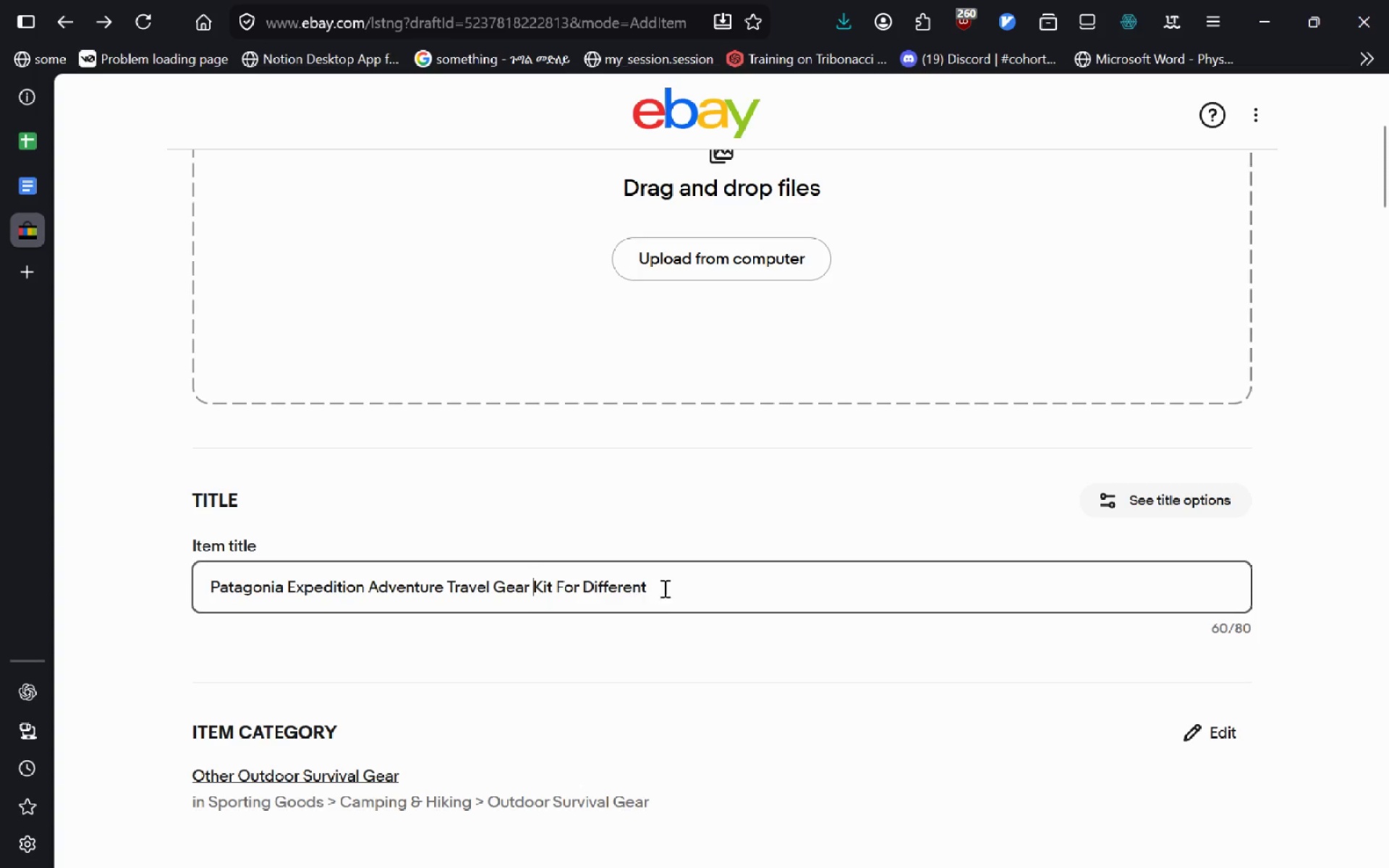 
left_click([689, 580])
 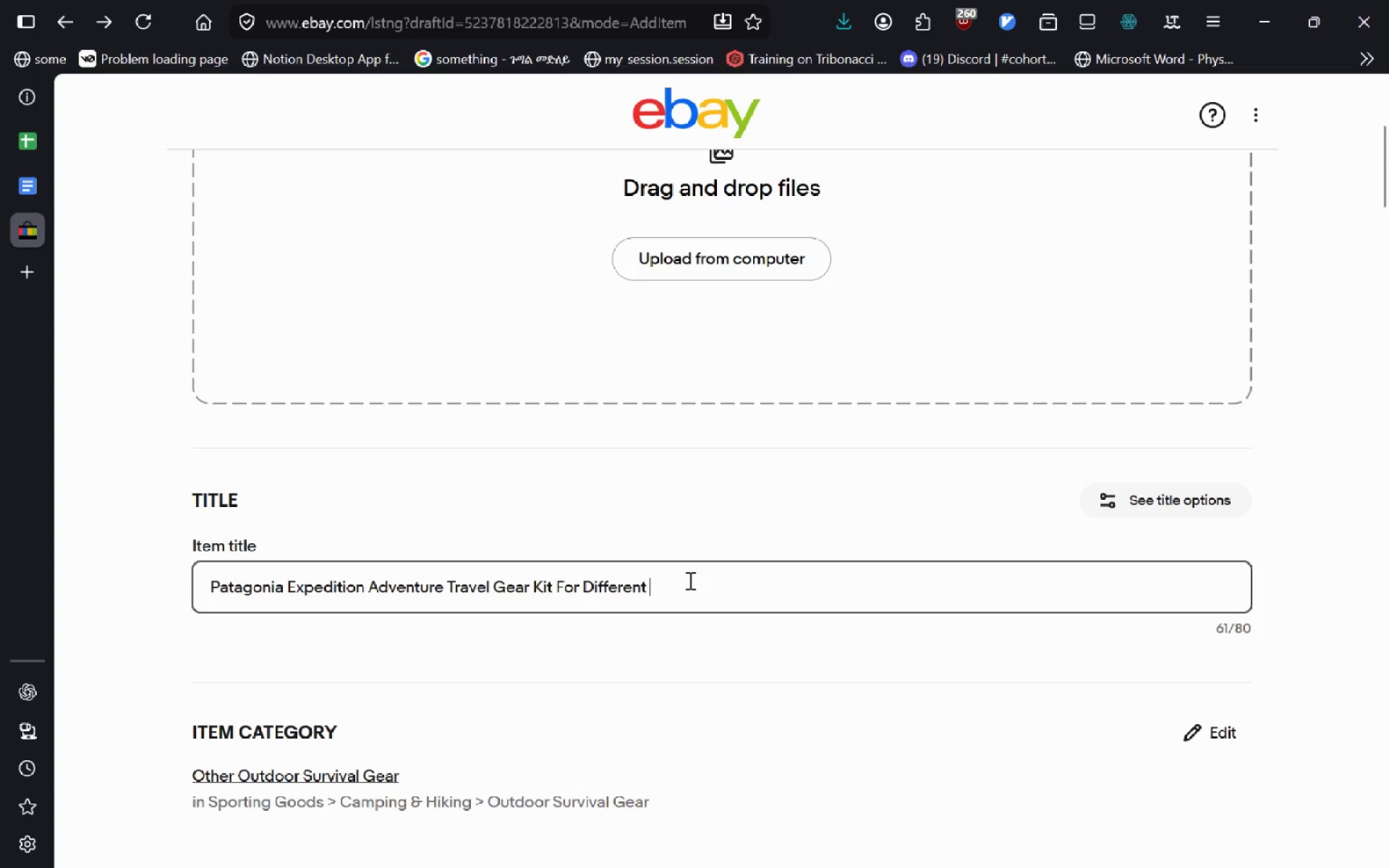 
key(Control+ControlLeft)
 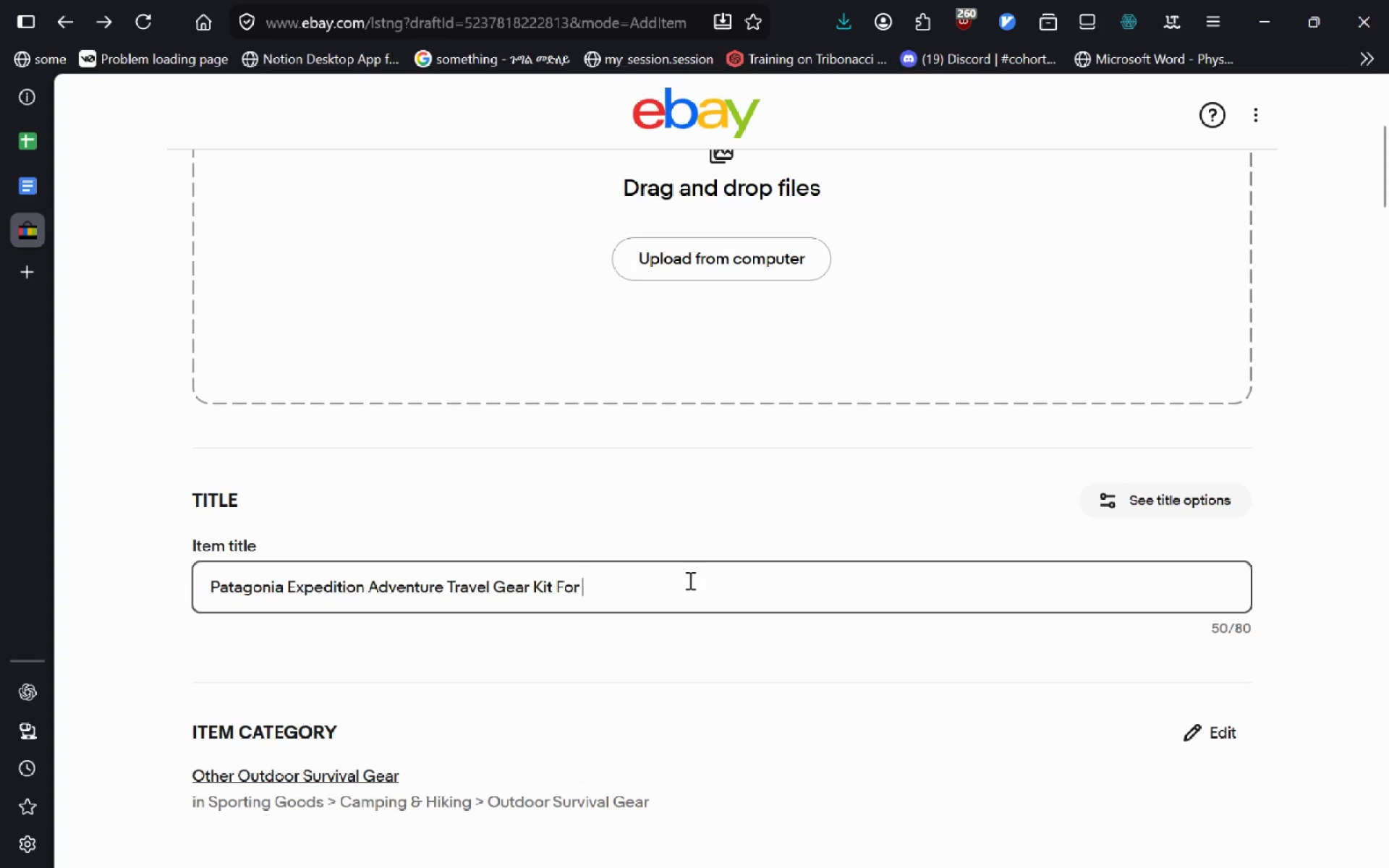 
key(Control+Backspace)
 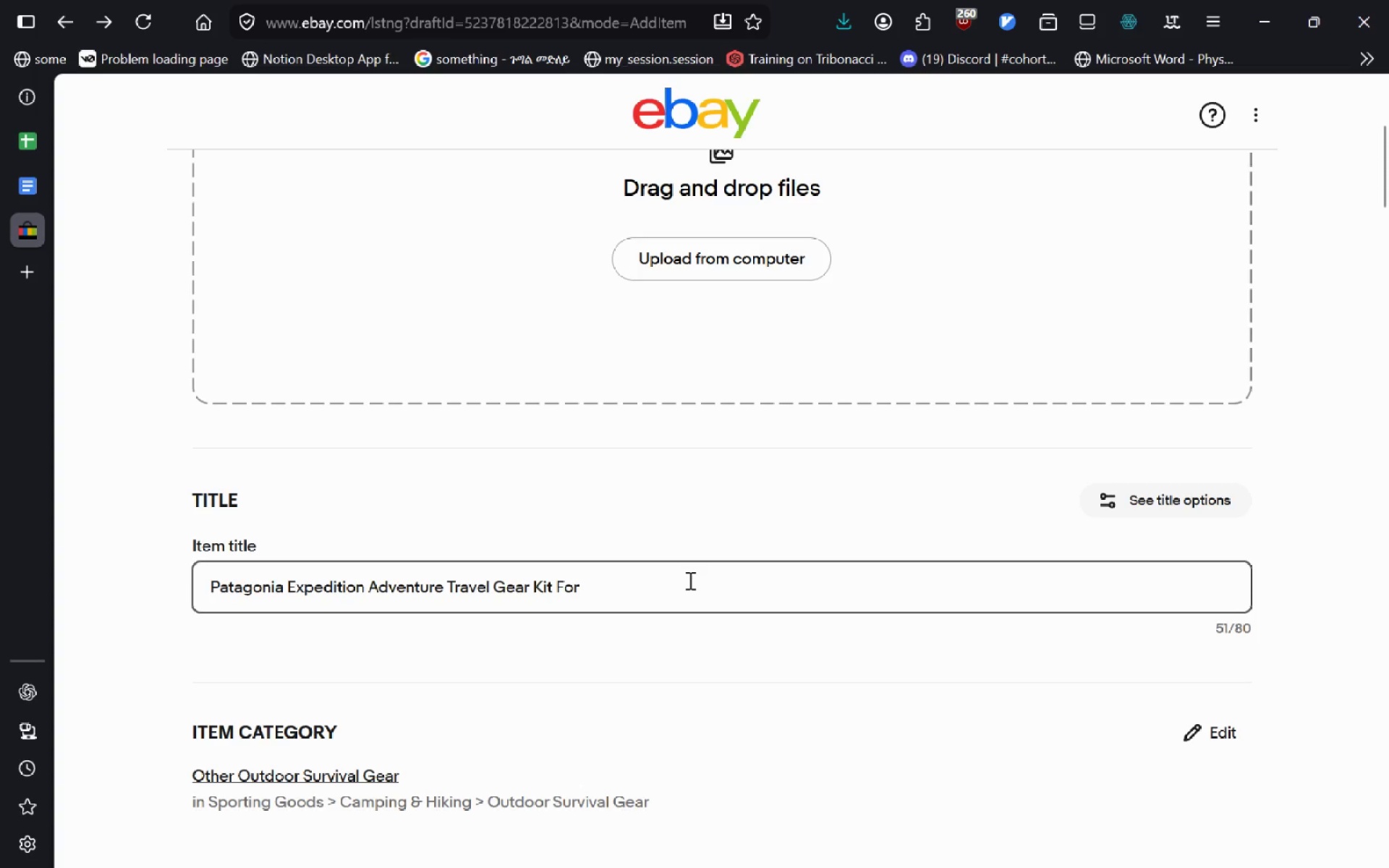 
type(S)
key(Backspace)
type(Capming)
 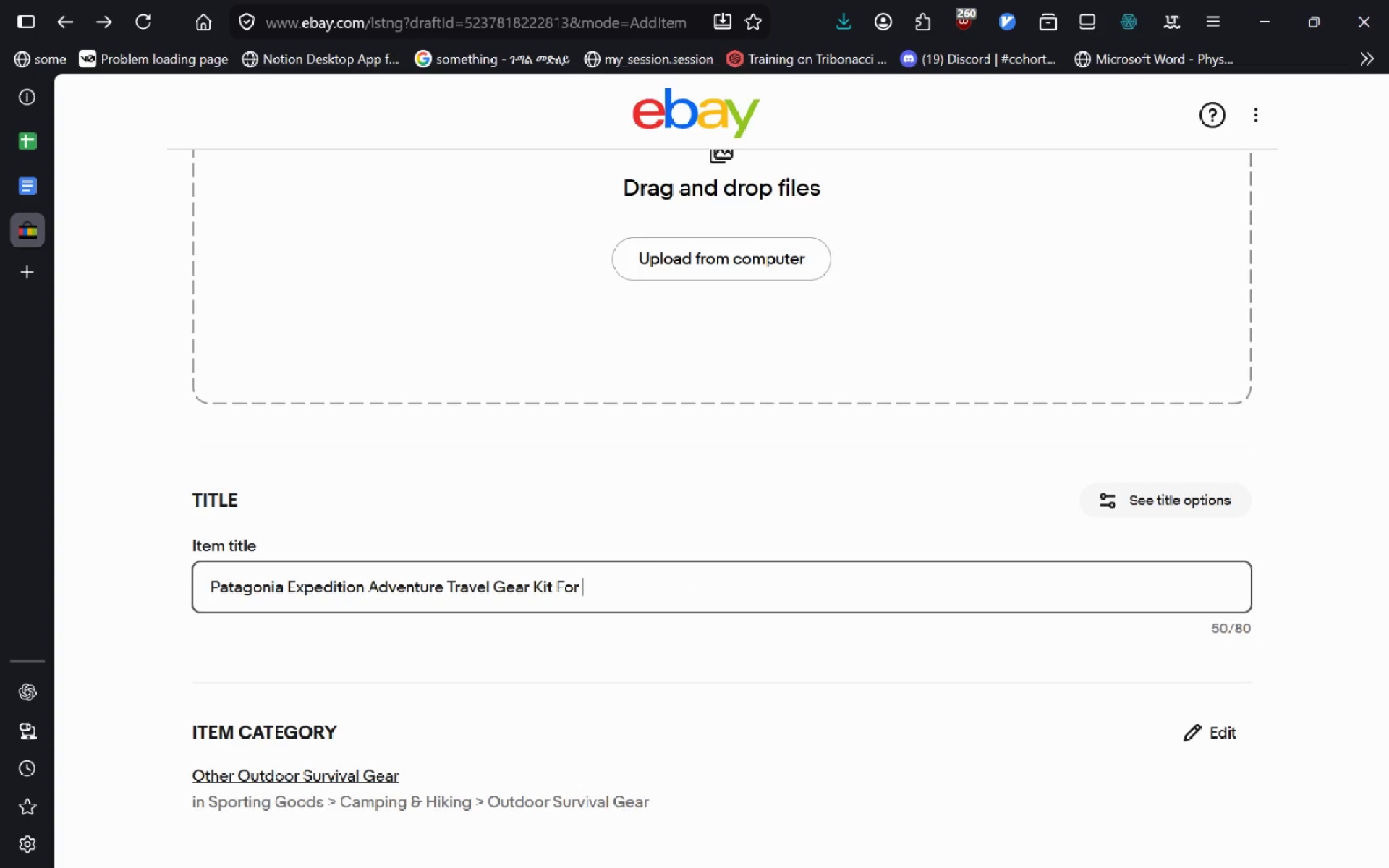 
key(Control+ControlLeft)
 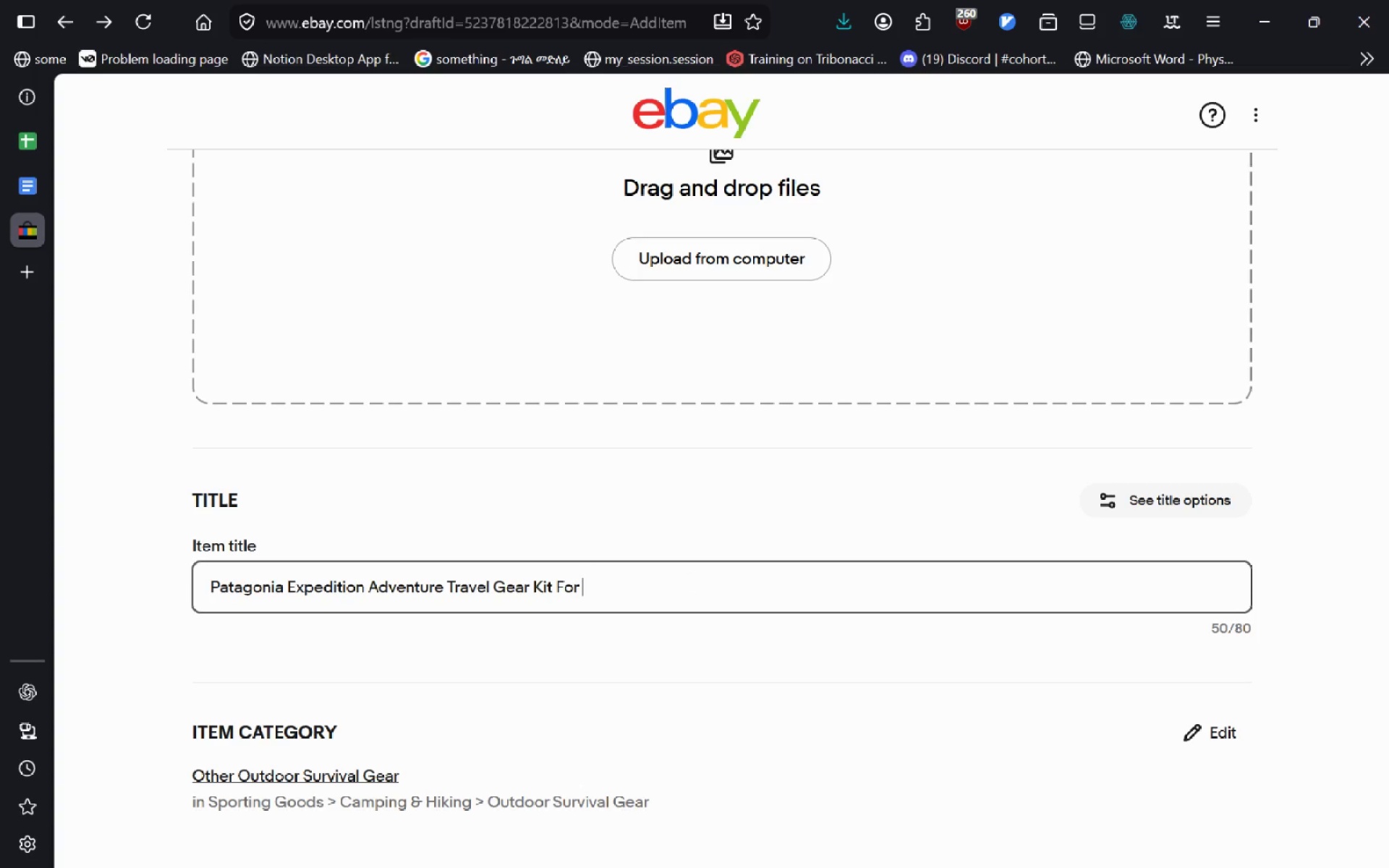 
key(Control+Backspace)
 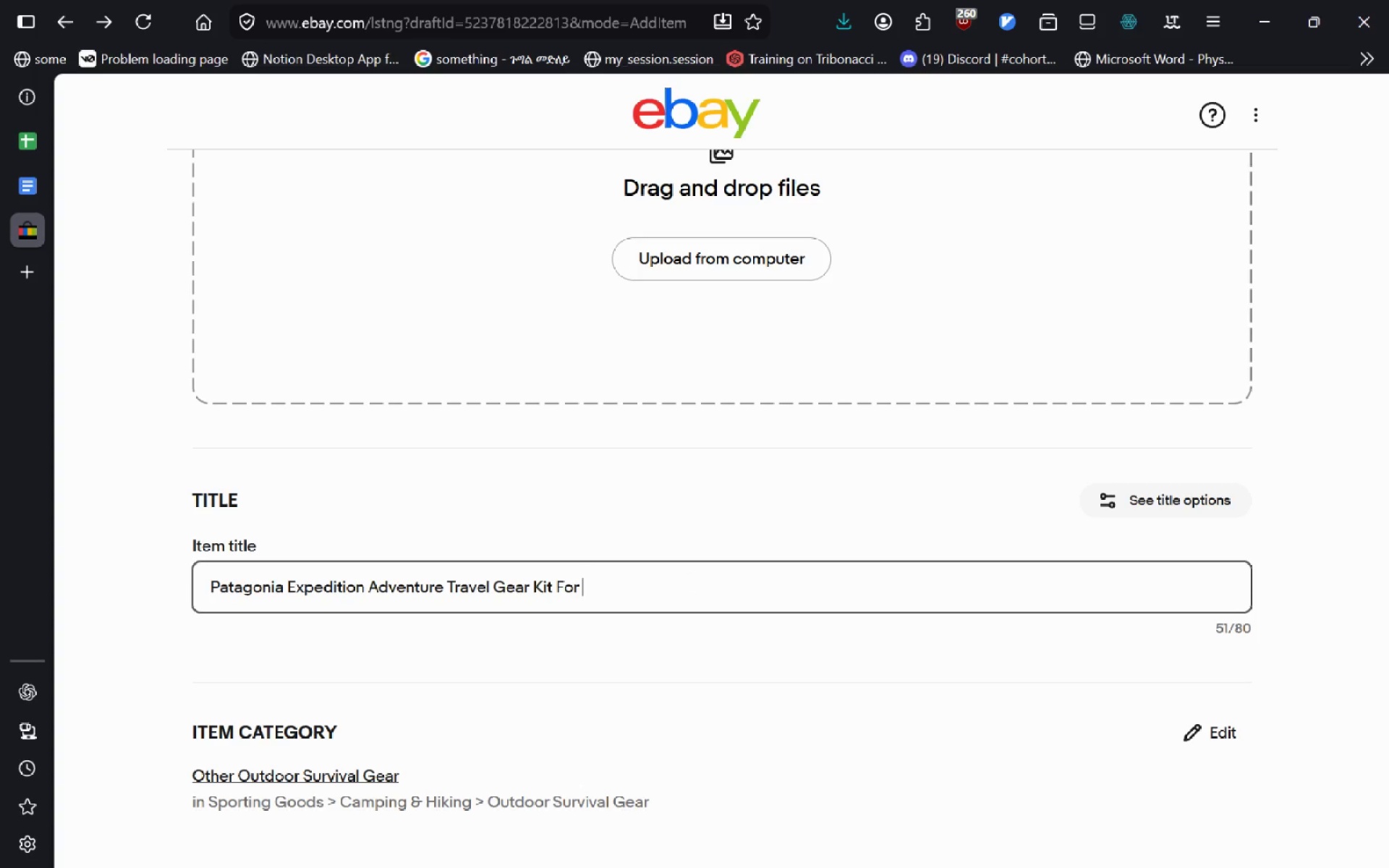 
type(Capming,)
 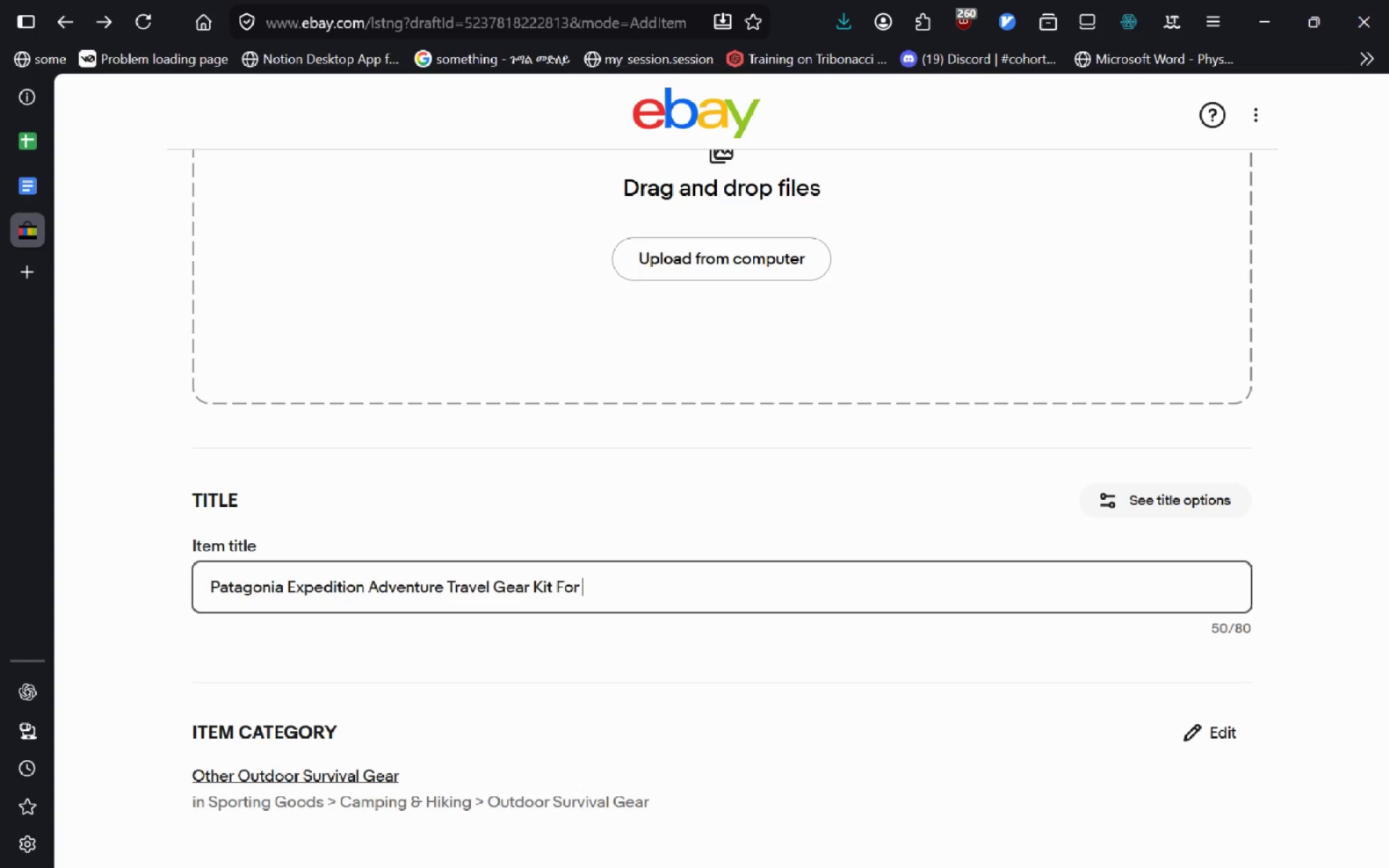 
key(Control+ControlLeft)
 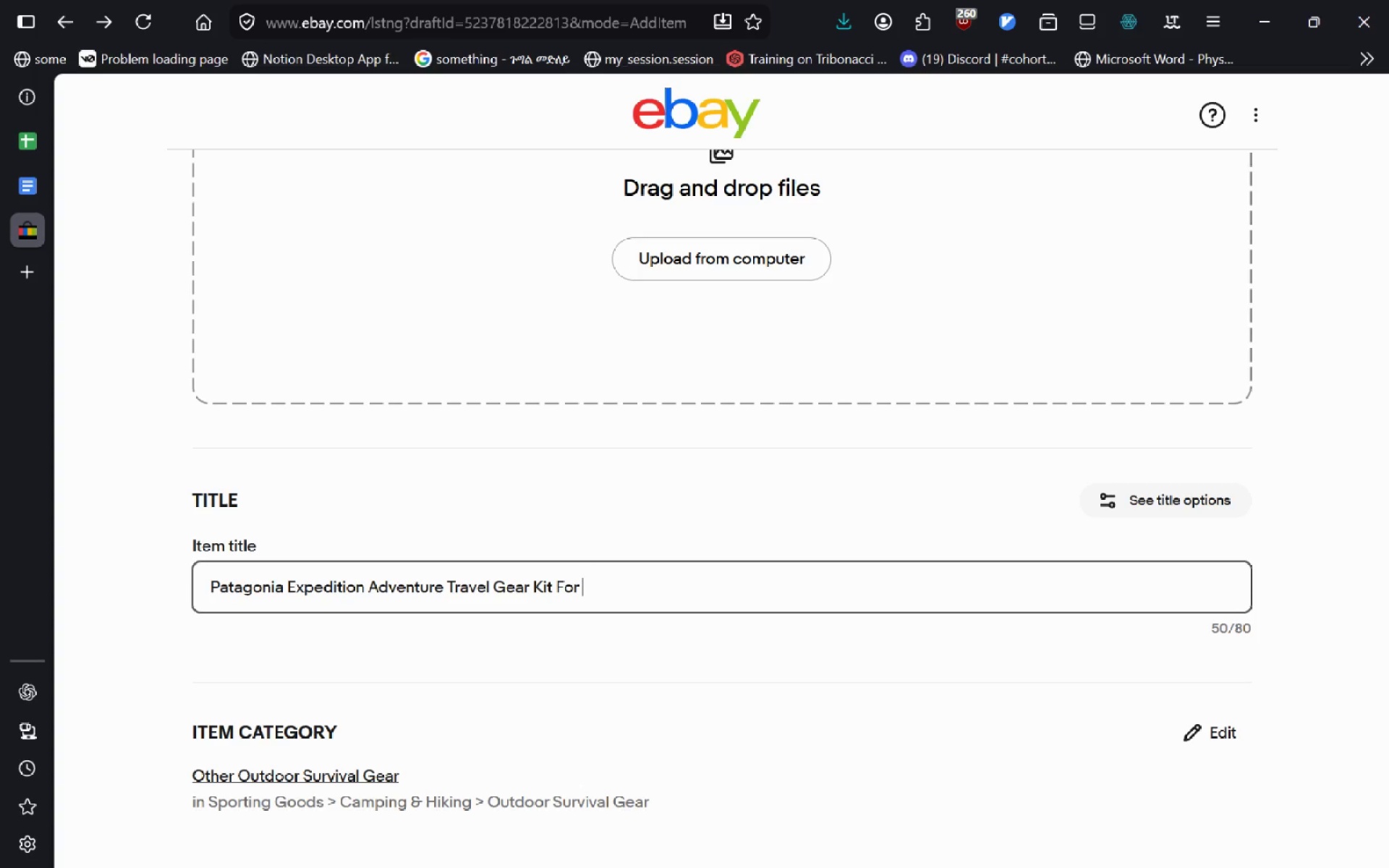 
key(Control+Backspace)
 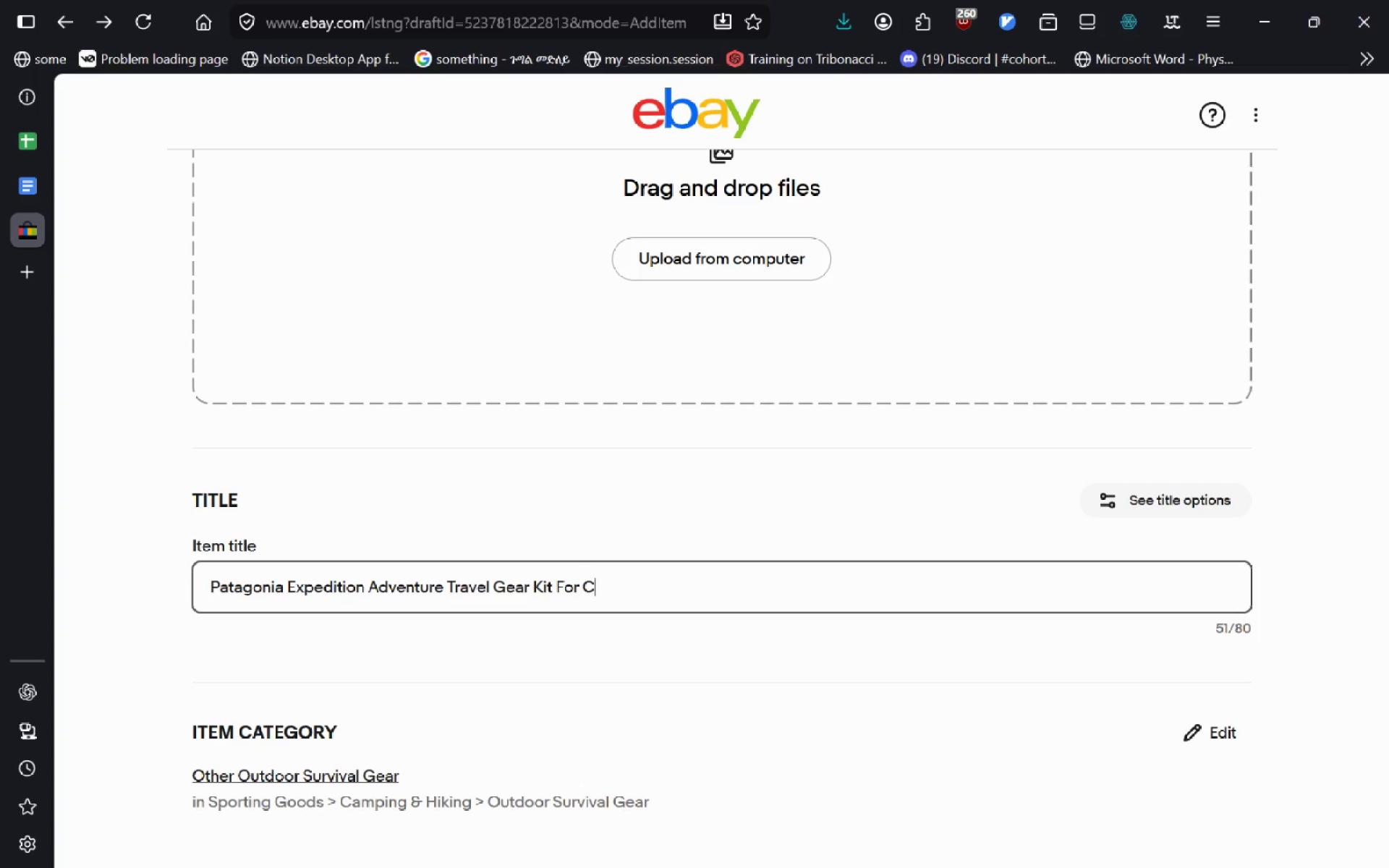 
type(Cm)
key(Backspace)
type(amping, B)
key(Backspace)
type(S)
 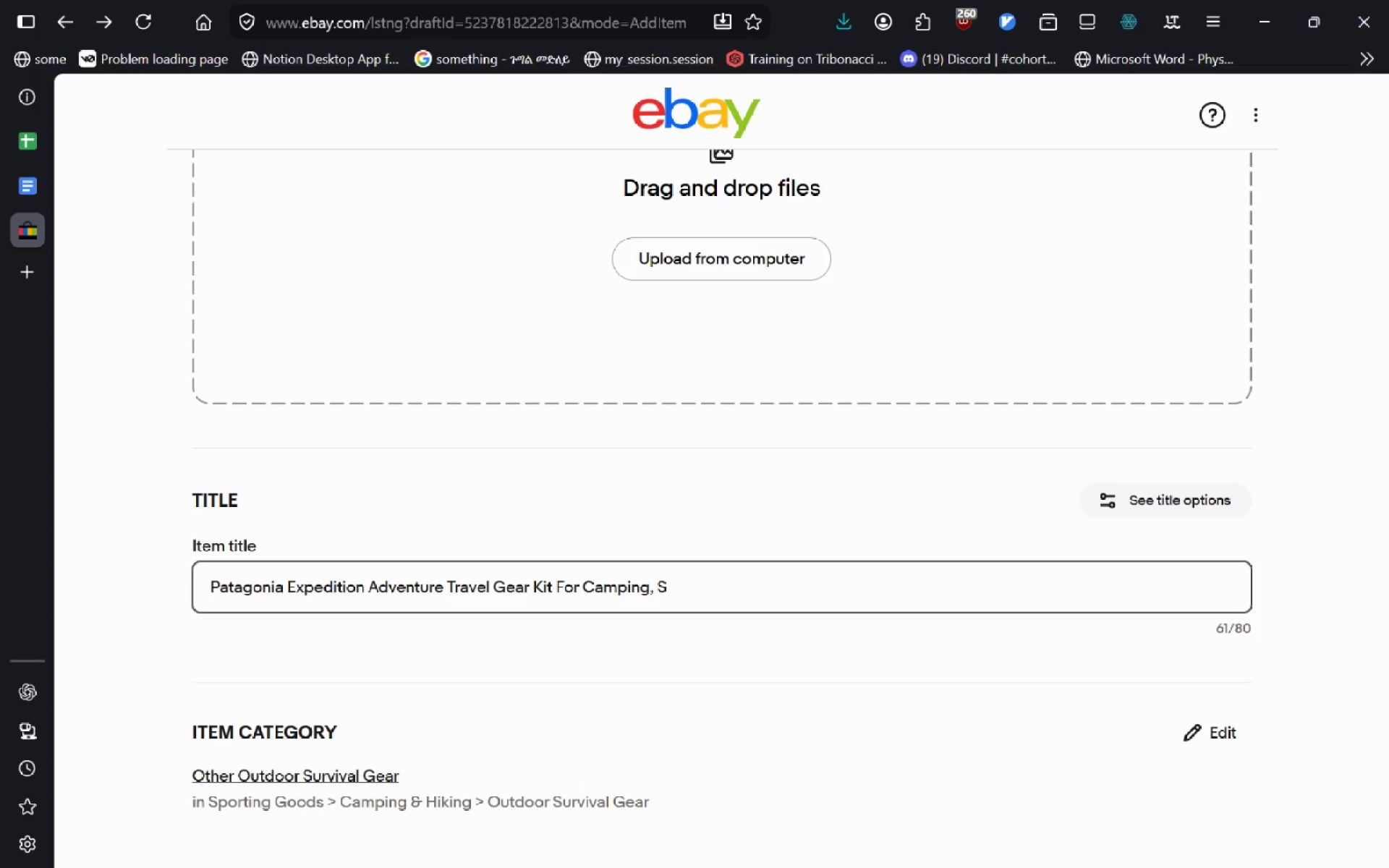 
key(Control+T)
 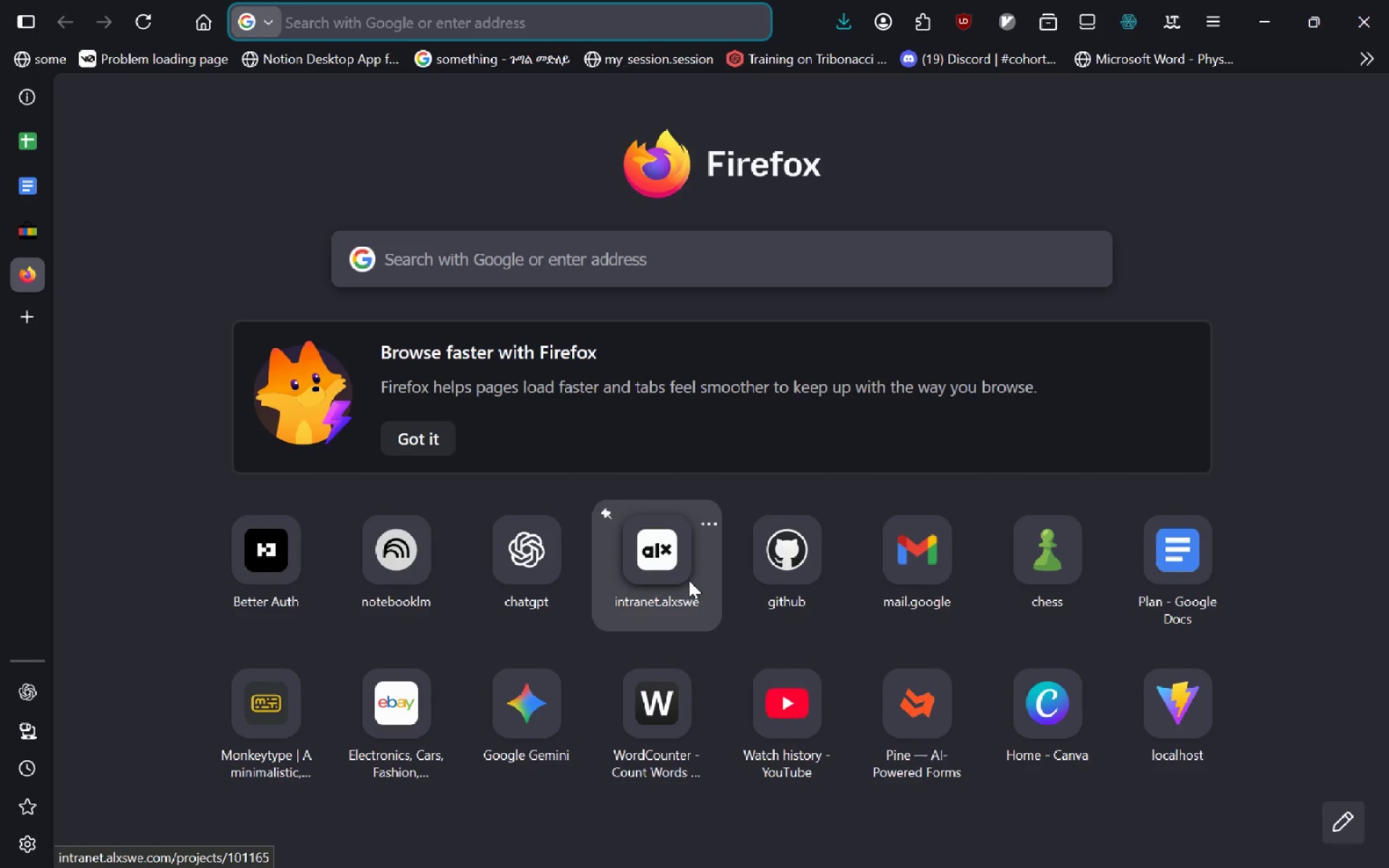 
key(Control+Shift+Tab)
 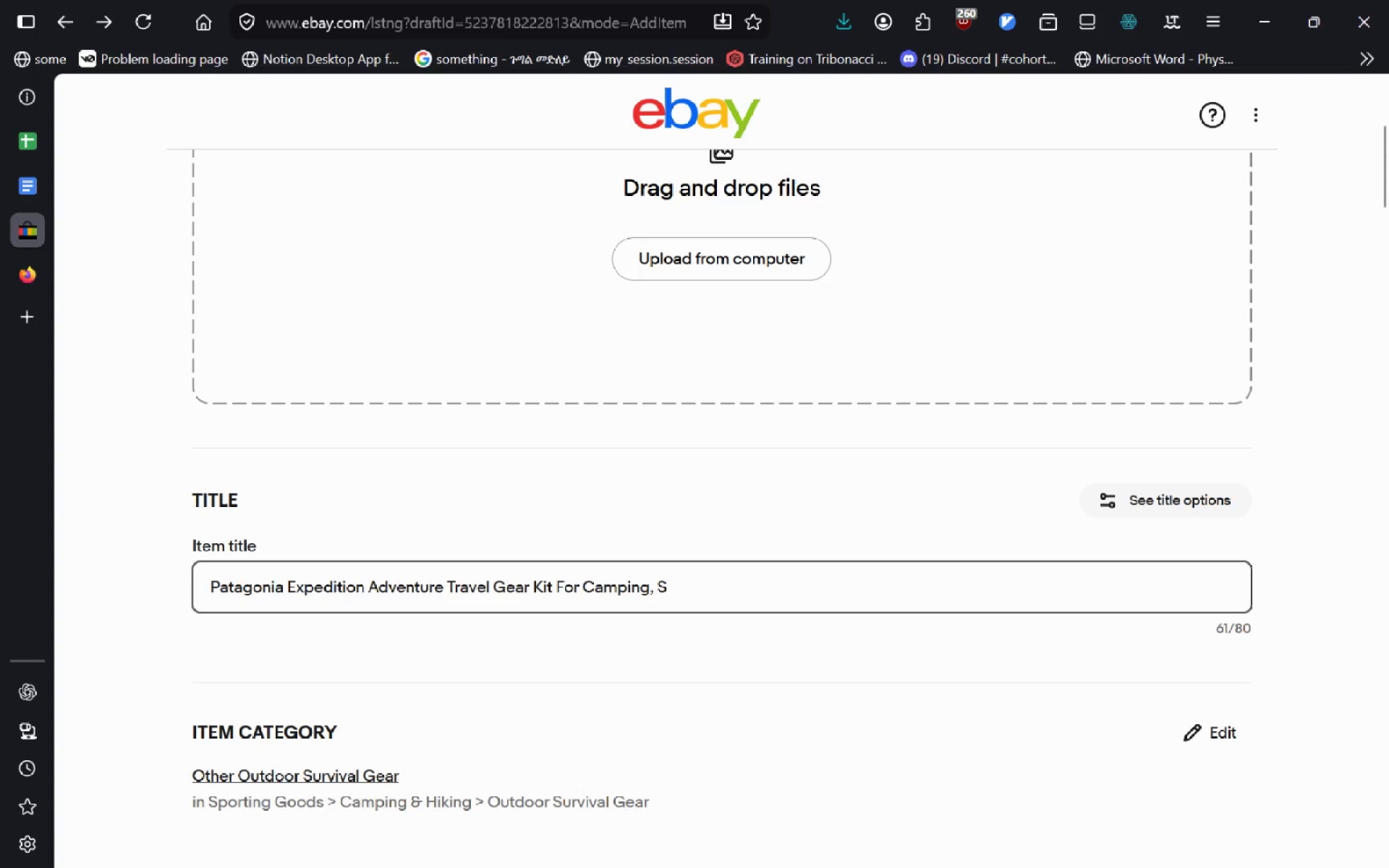 
key(Backspace)
type(Climbing,)
key(Backspace)
type( & Hung)
key(Backspace)
type(tin)
 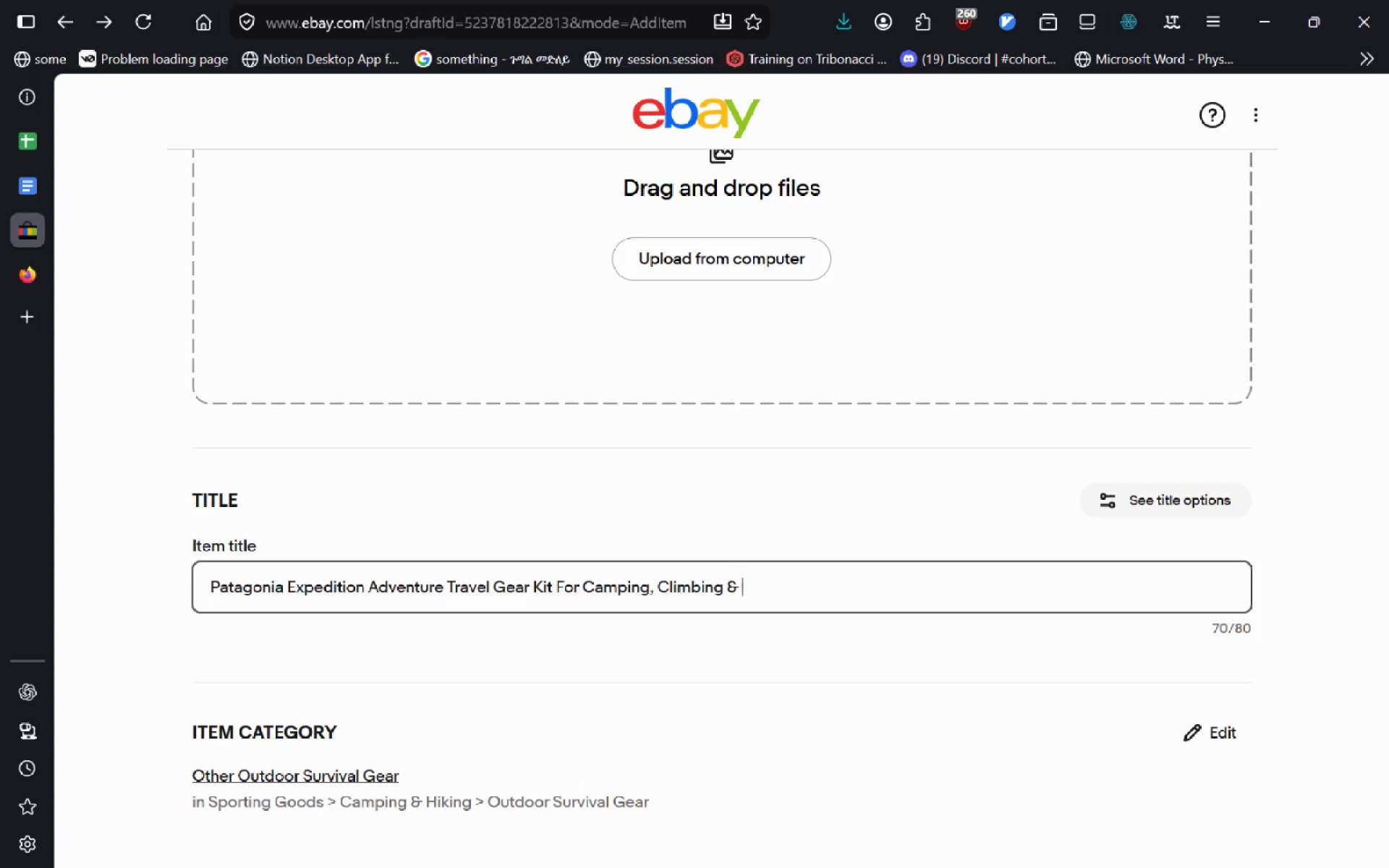 
key(Control+ControlLeft)
 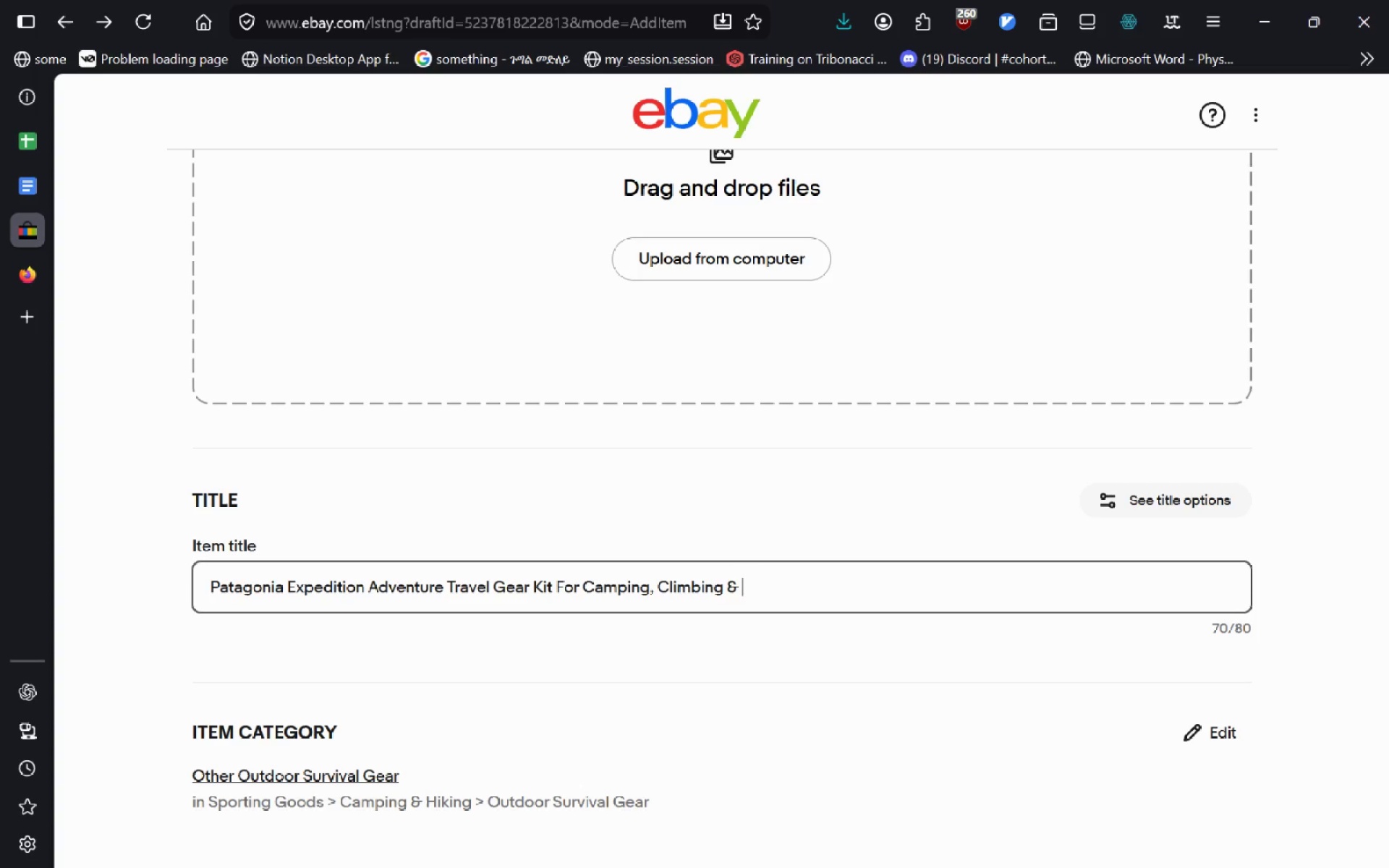 
key(Control+Backspace)
 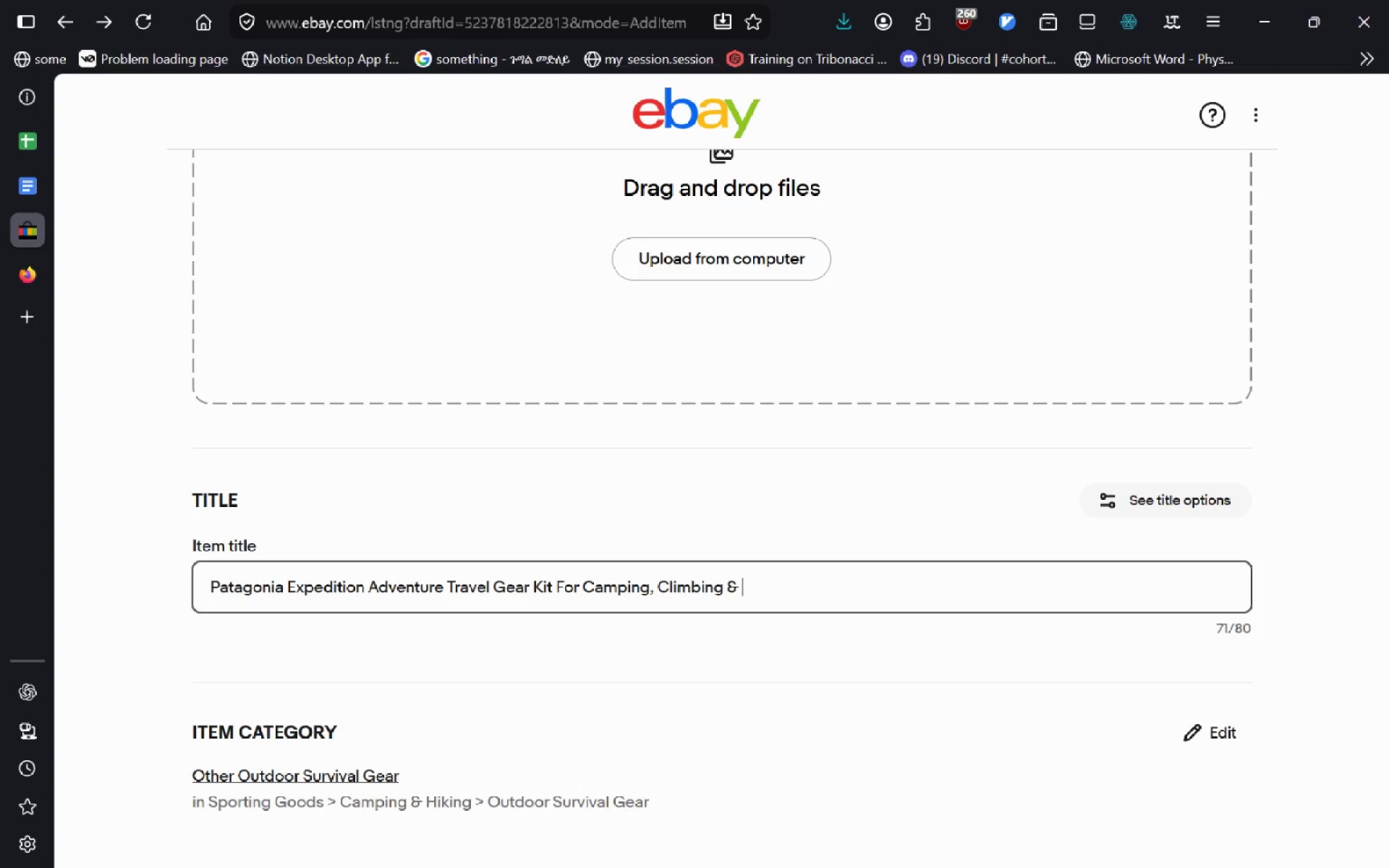 
type(Survival)
 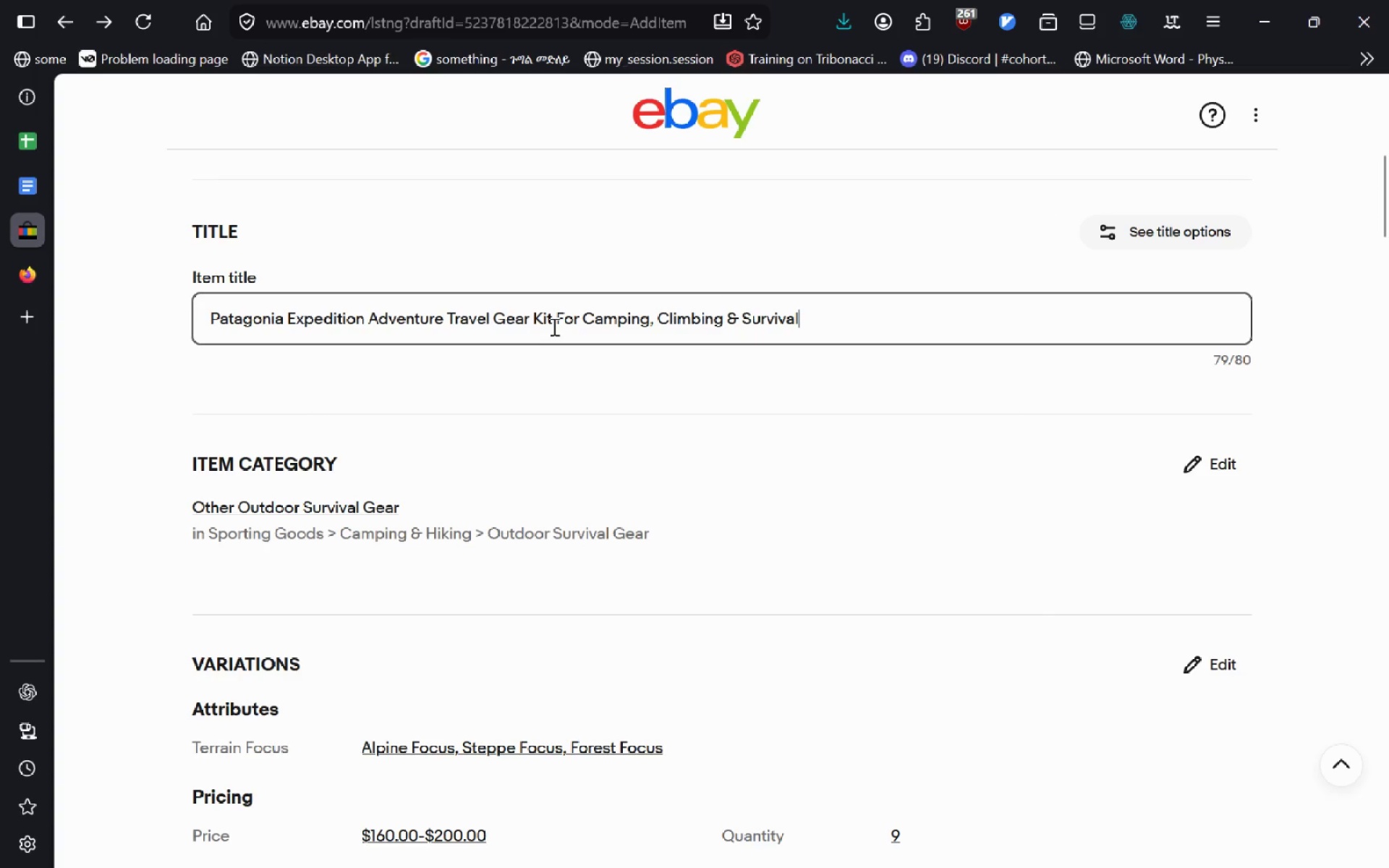 
wait(7.17)
 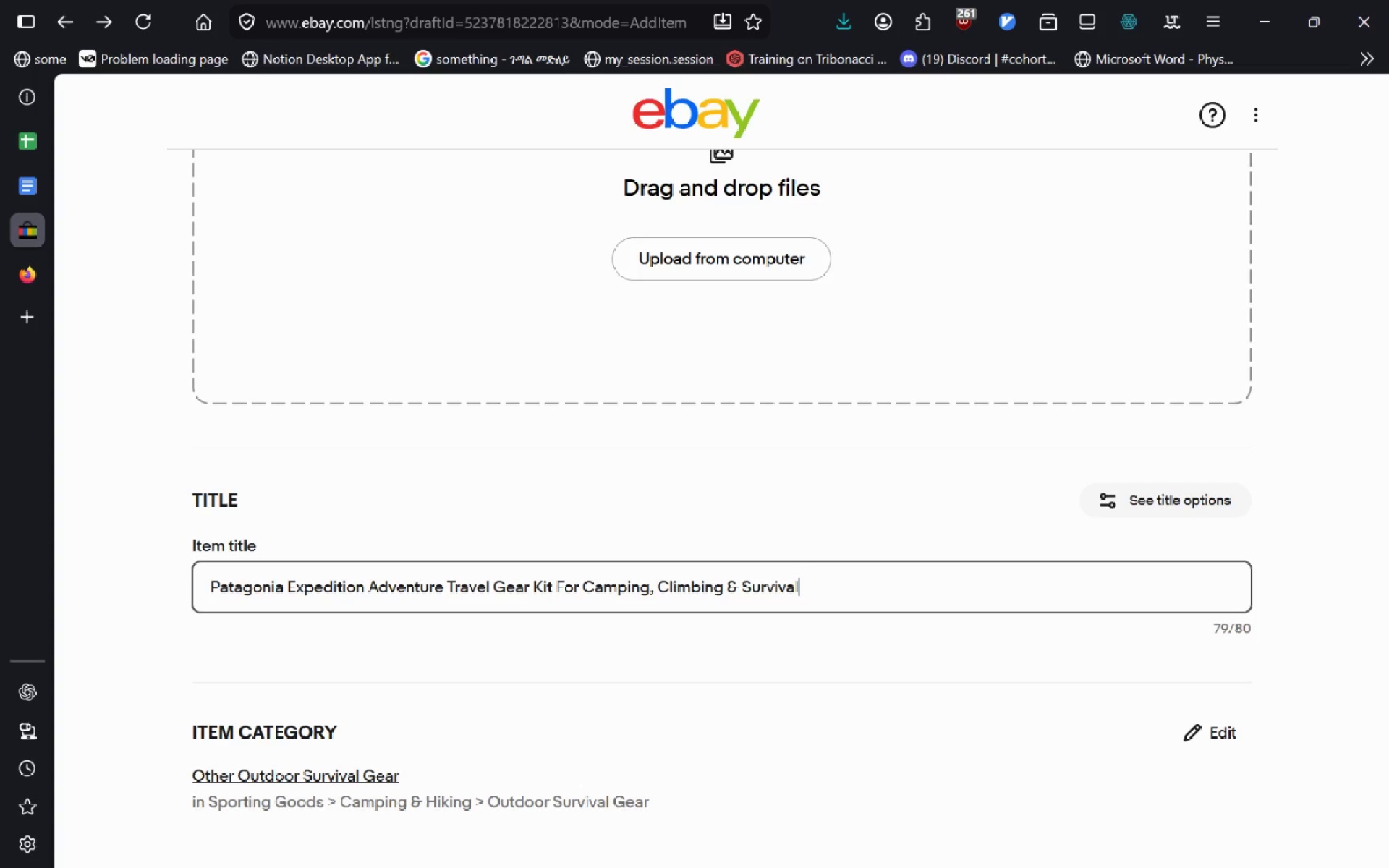 
left_click([550, 322])
 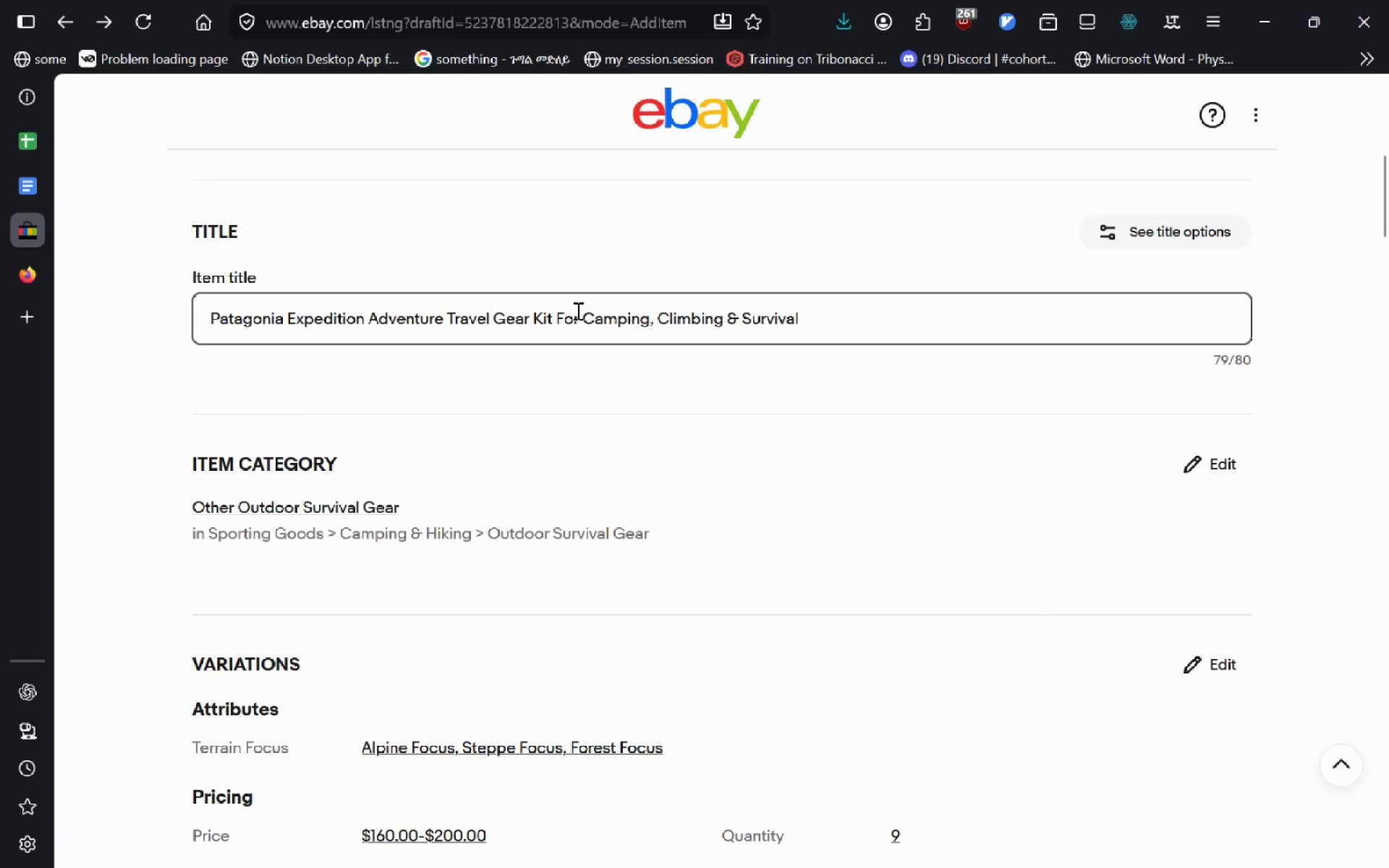 
left_click_drag(start_coordinate=[574, 311], to_coordinate=[537, 307])
 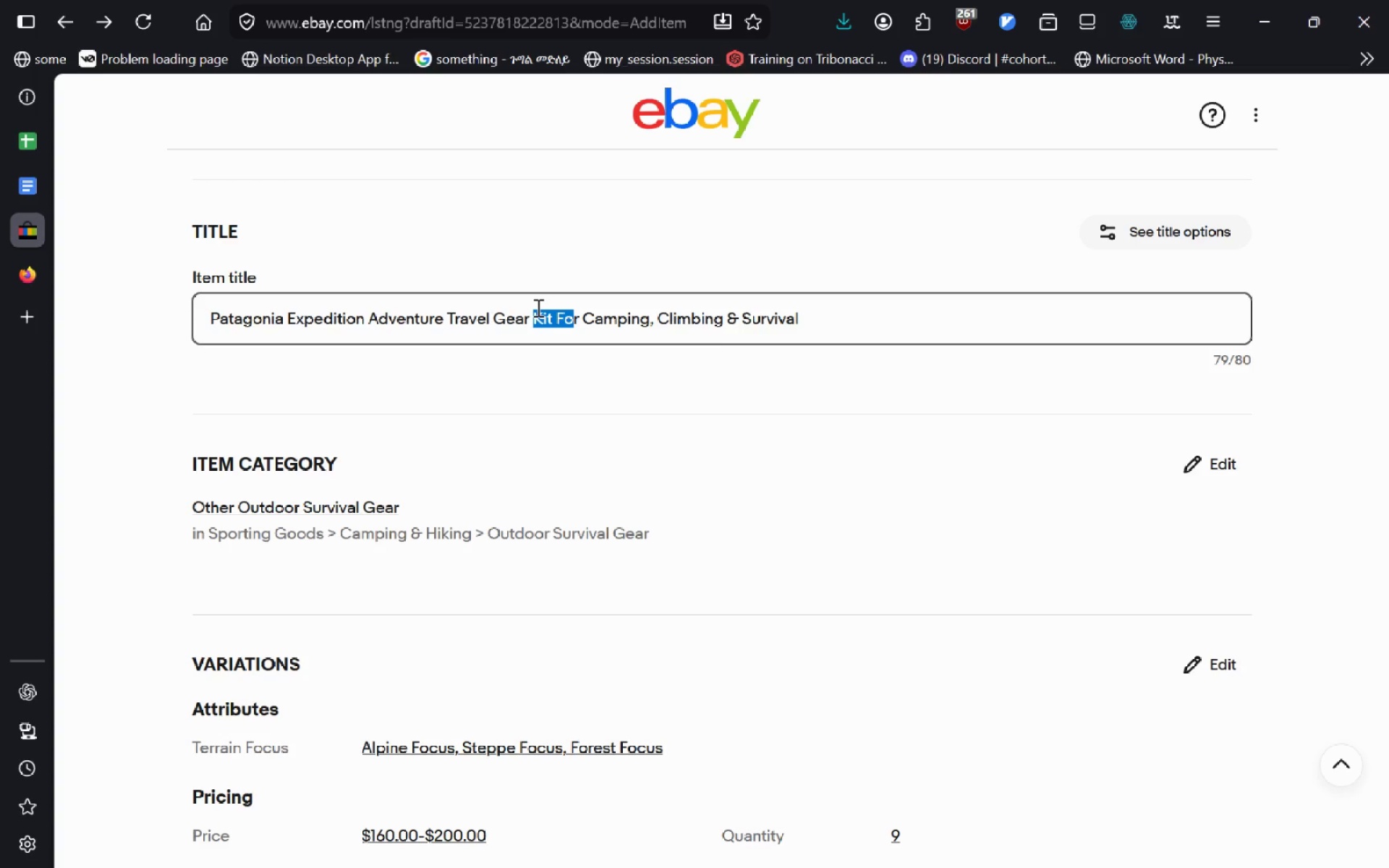 
wait(5.17)
 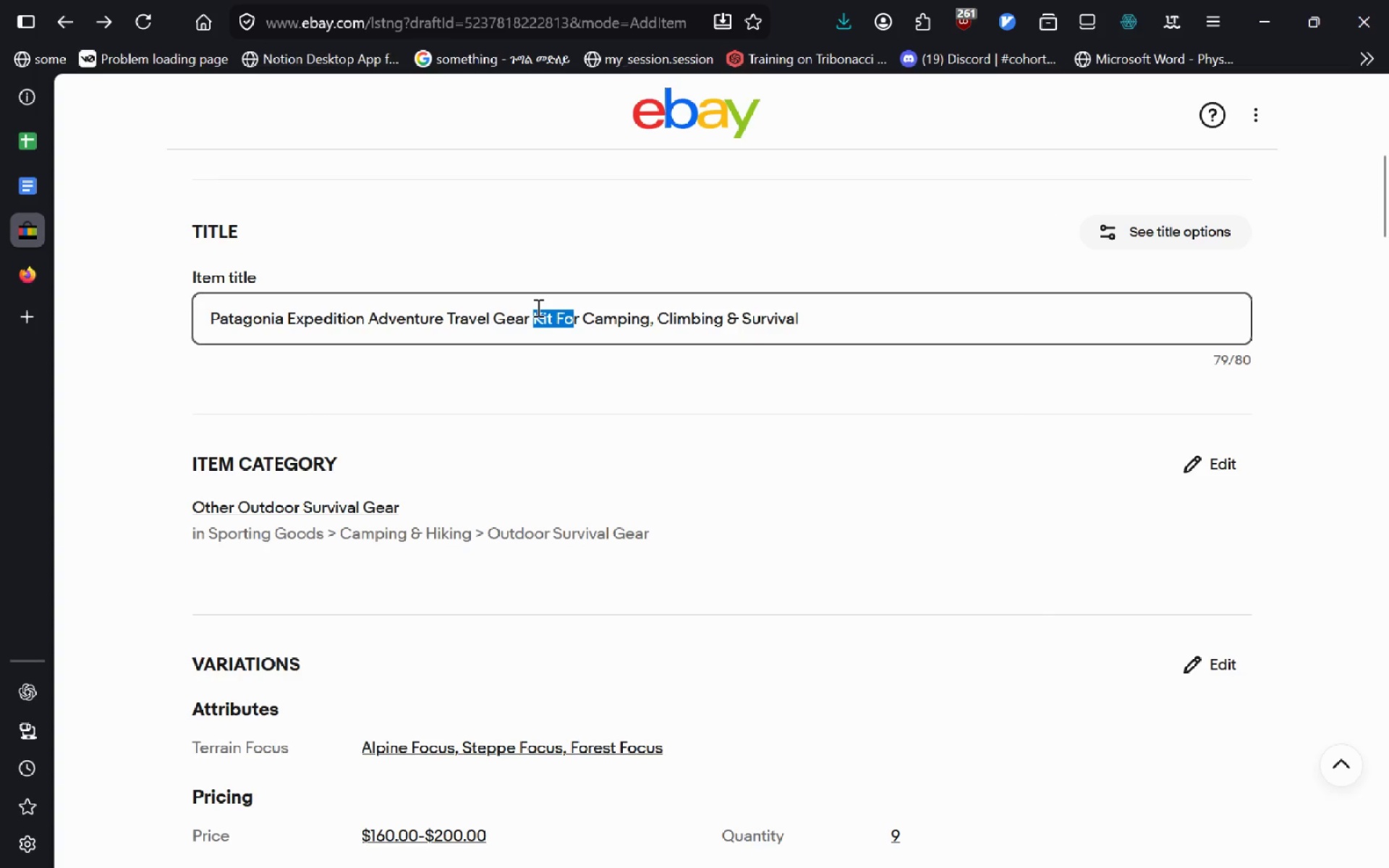 
left_click([539, 320])
 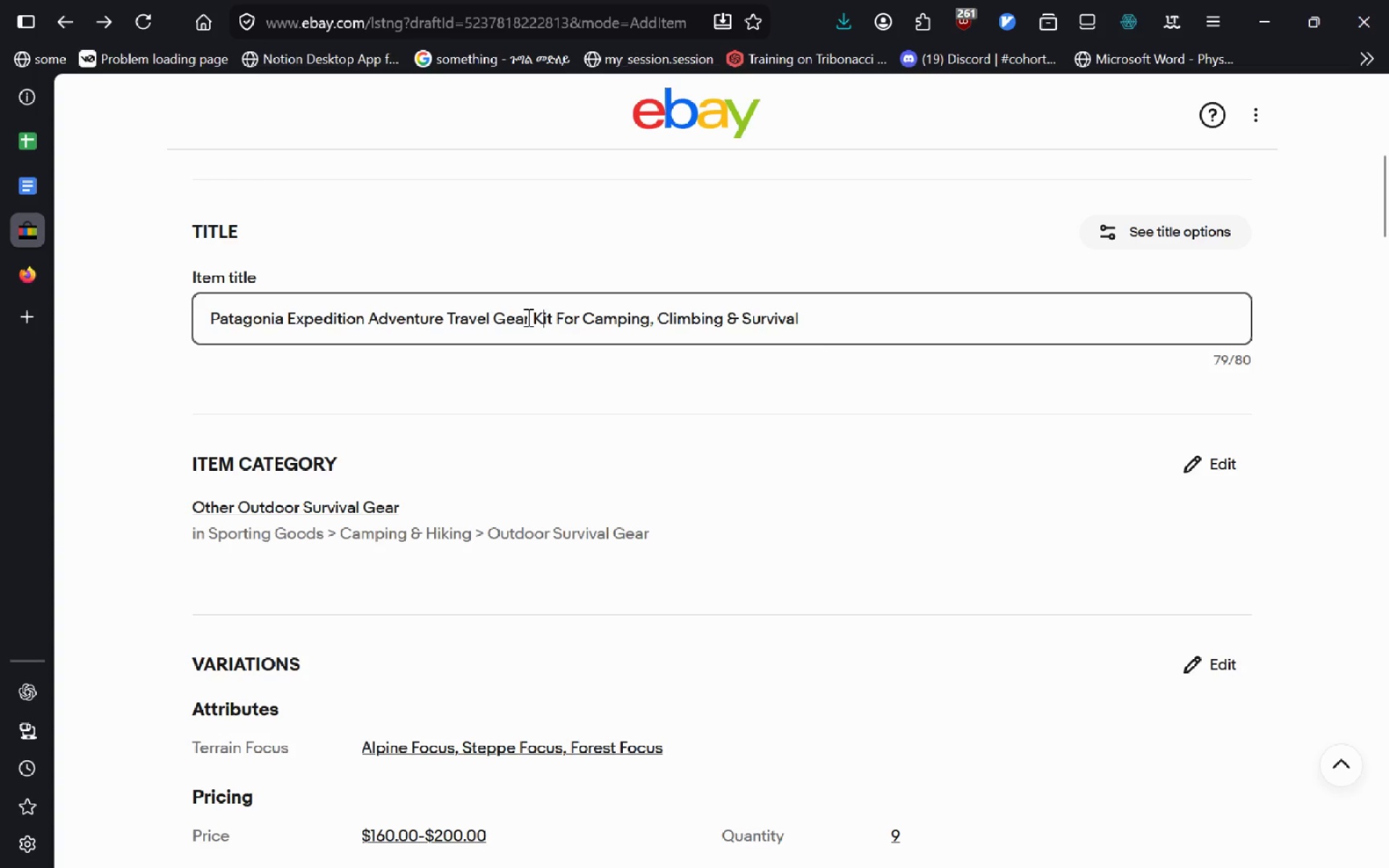 
left_click_drag(start_coordinate=[526, 317], to_coordinate=[488, 316])
 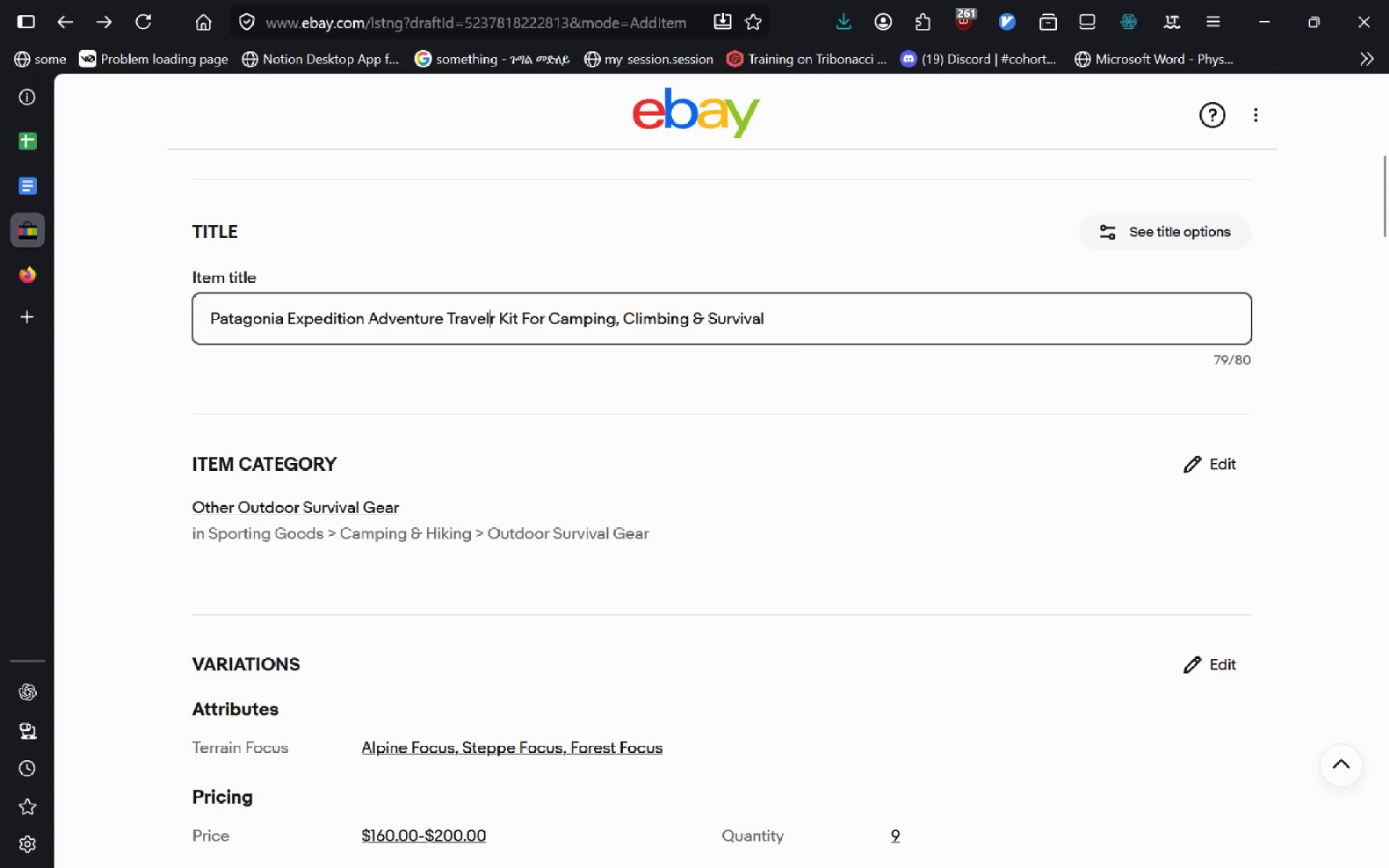 
key(Delete)
 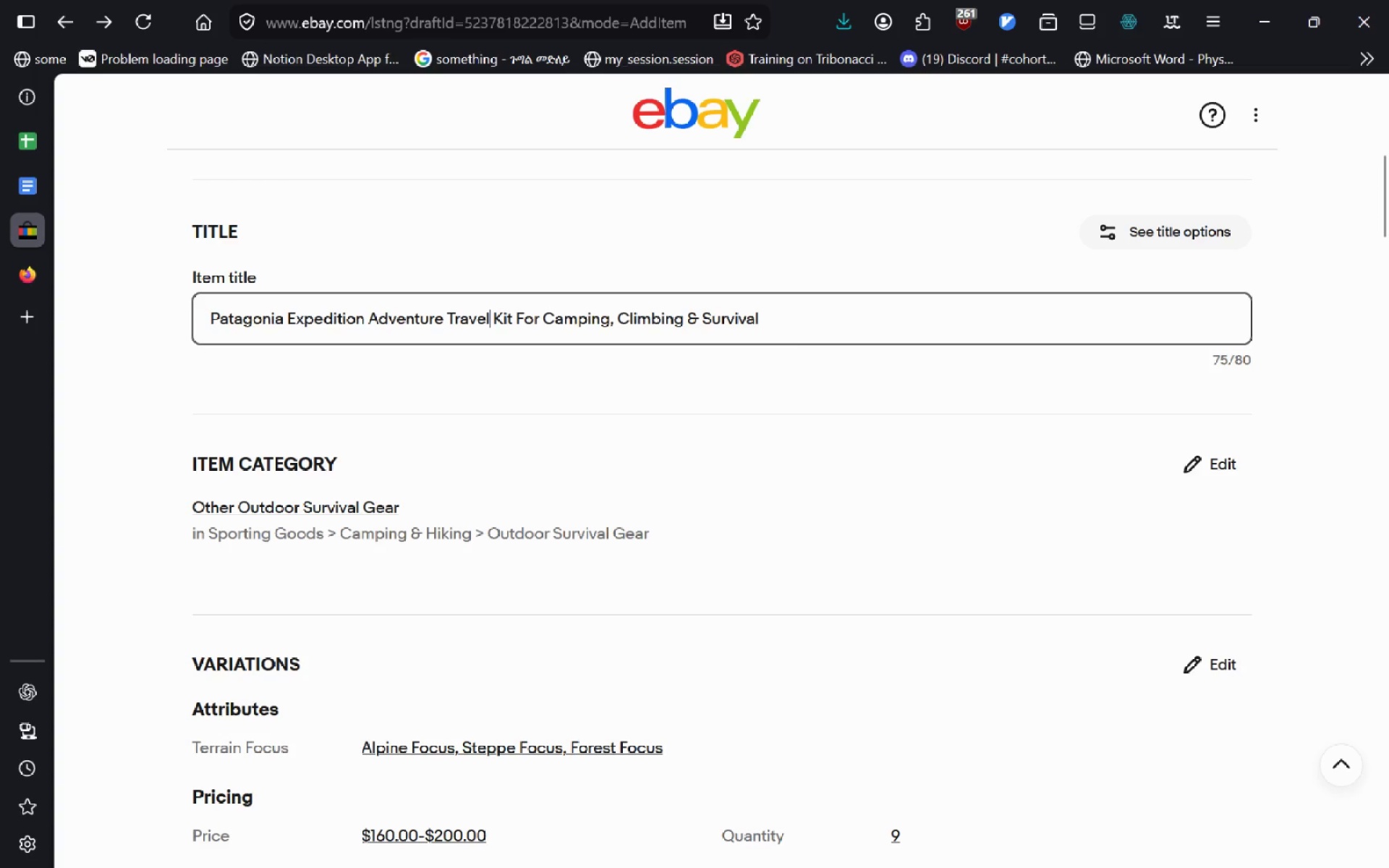 
key(Delete)
 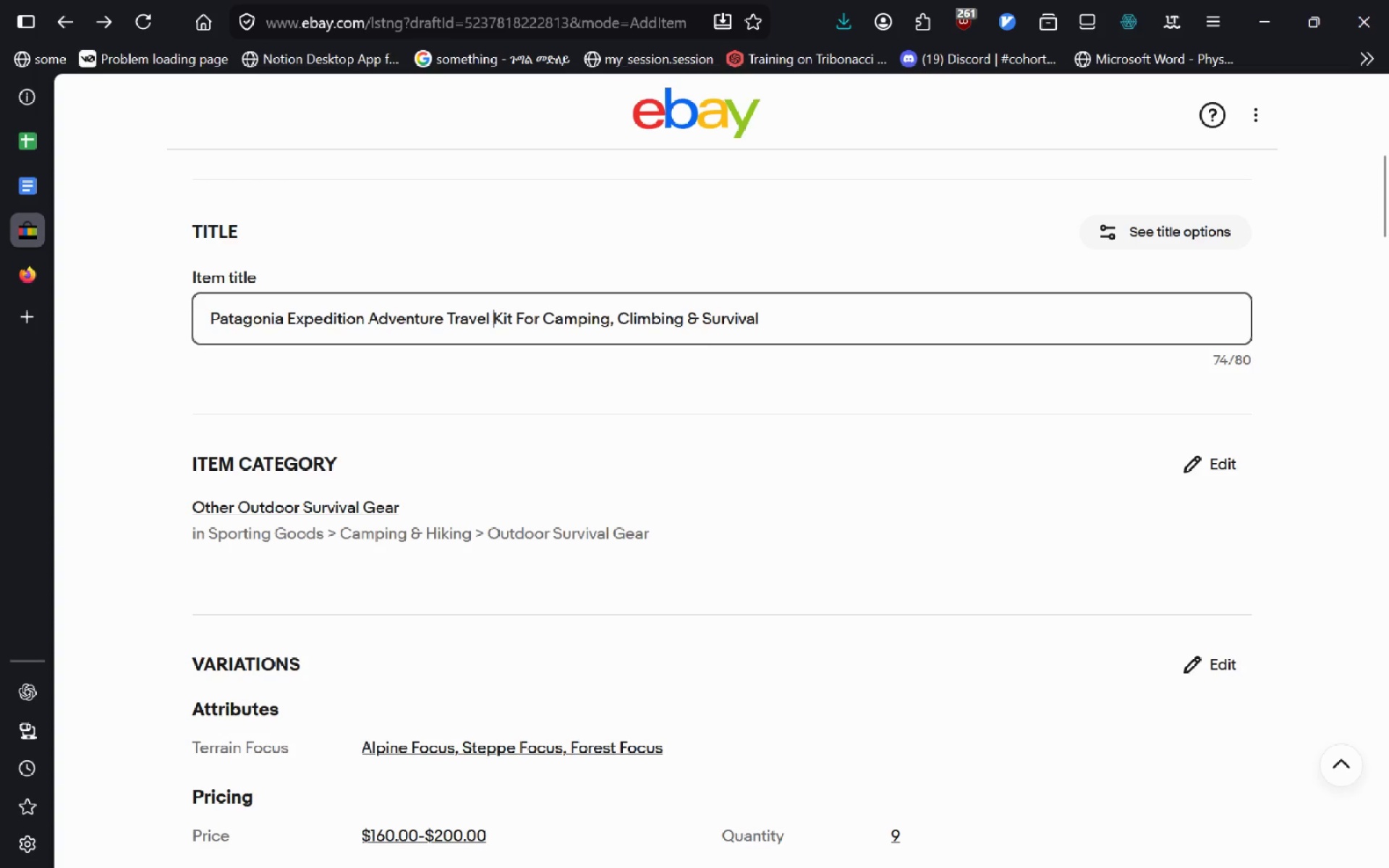 
key(ArrowRight)
 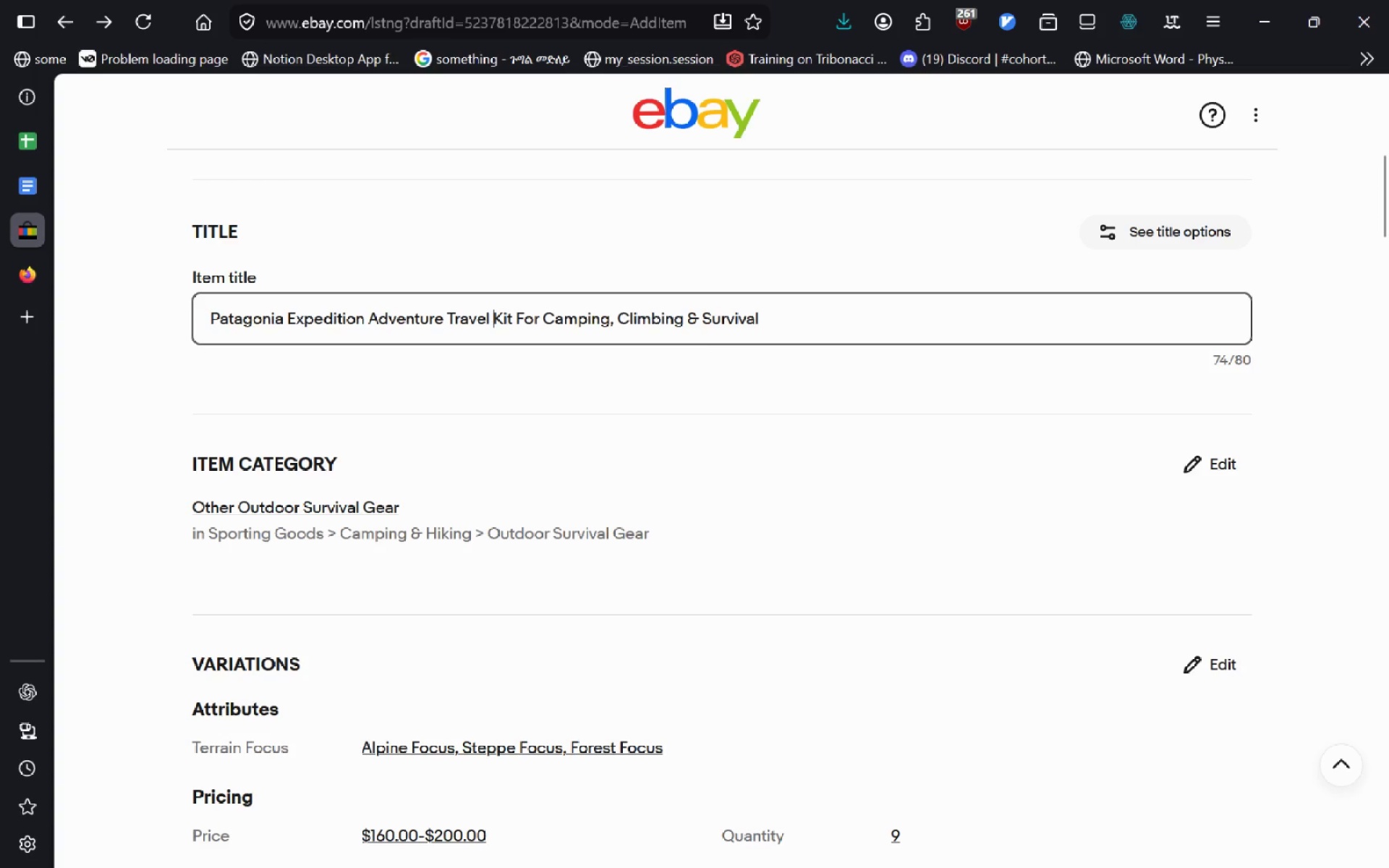 
key(ArrowRight)
 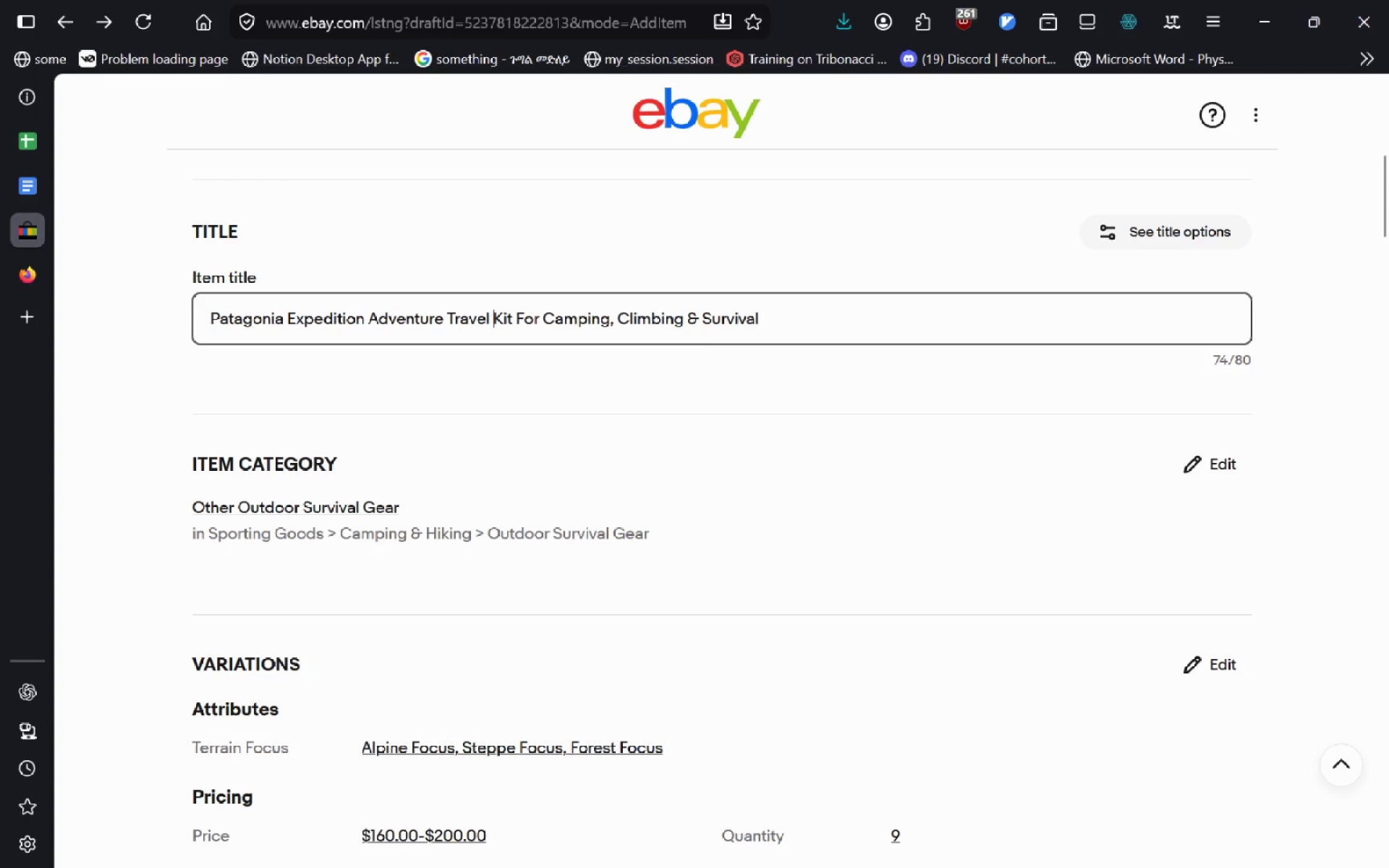 
key(ArrowRight)
 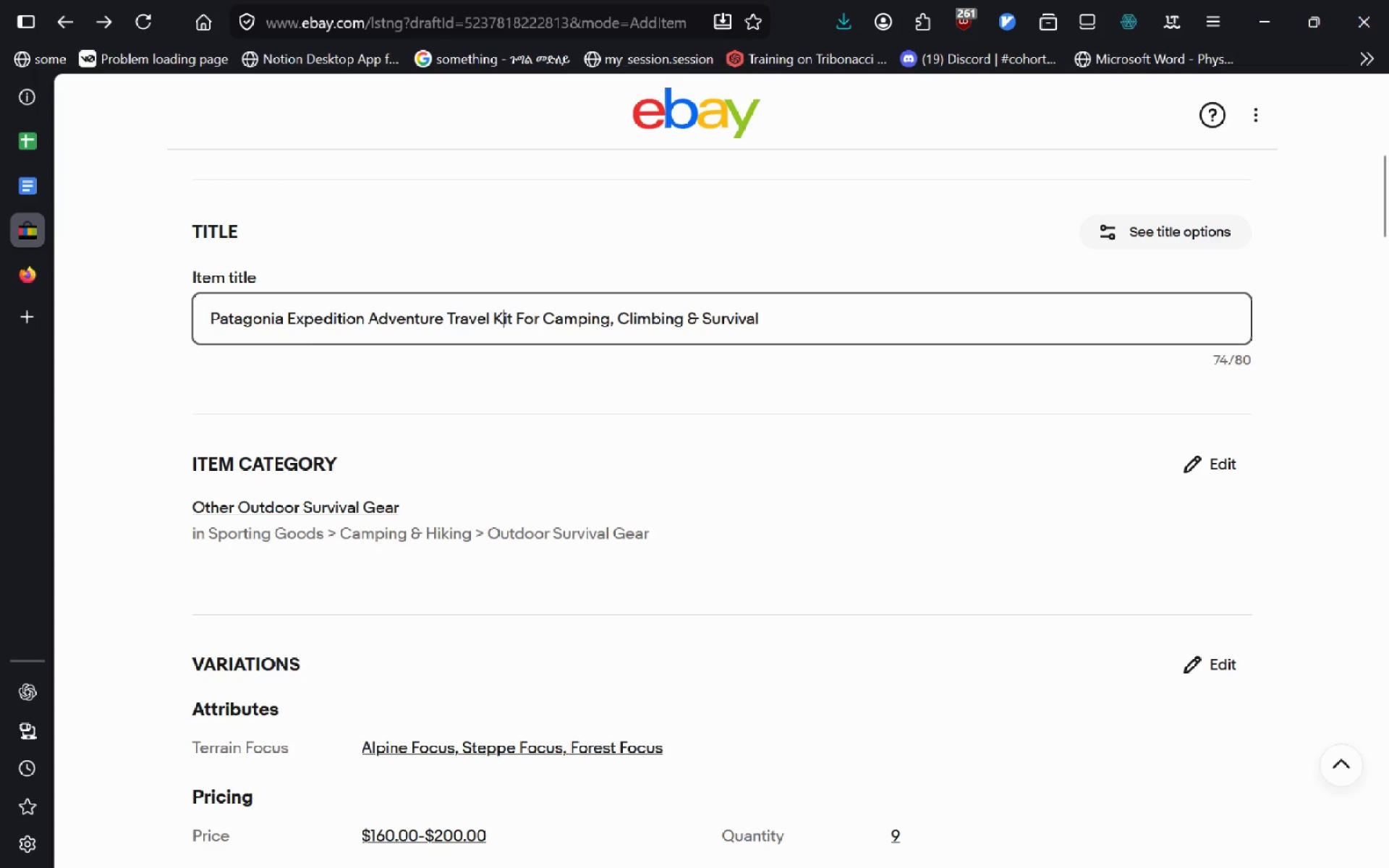 
key(ArrowRight)
 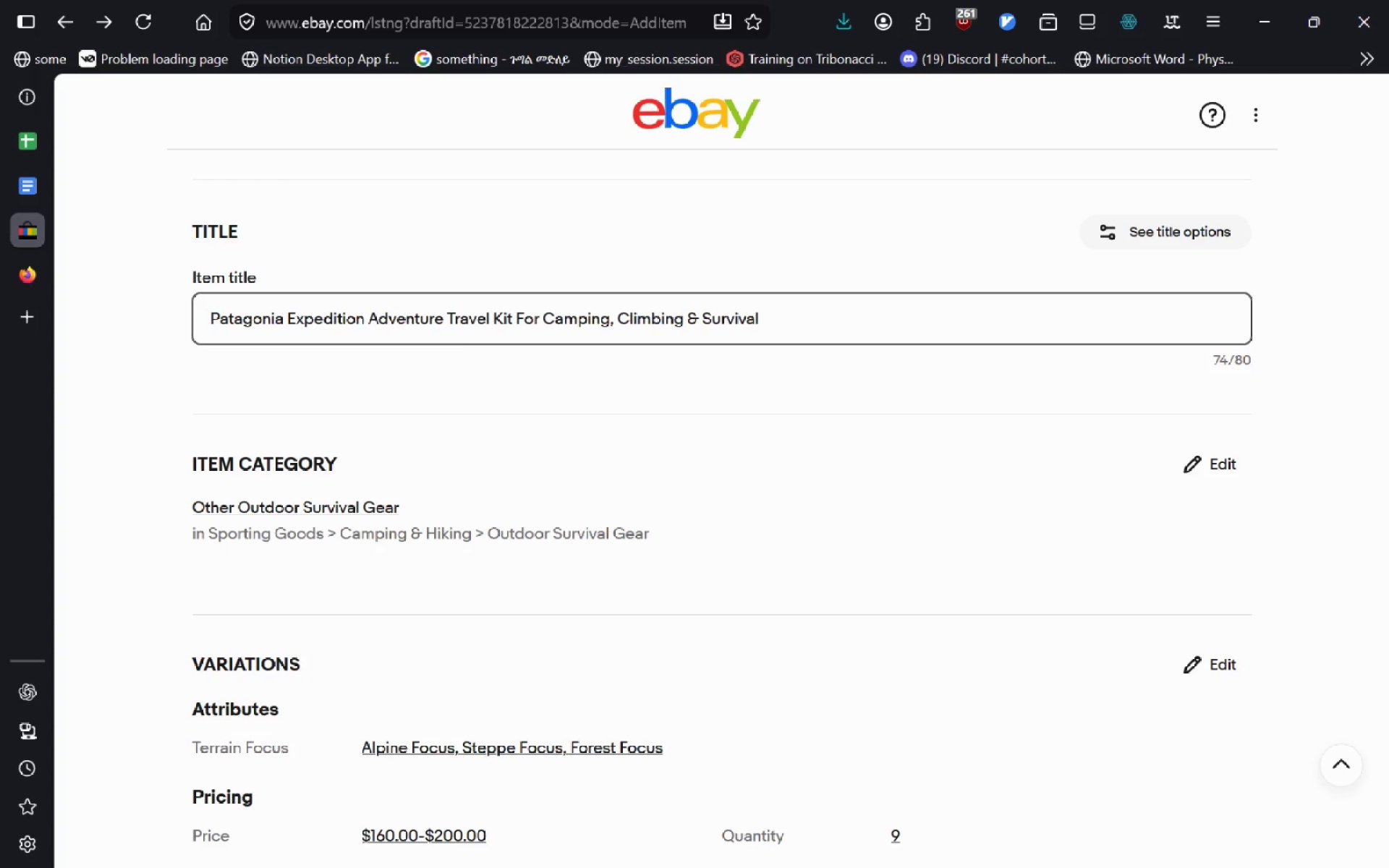 
type( Perf)
key(Backspace)
key(Backspace)
key(Backspace)
key(Backspace)
type(Great)
 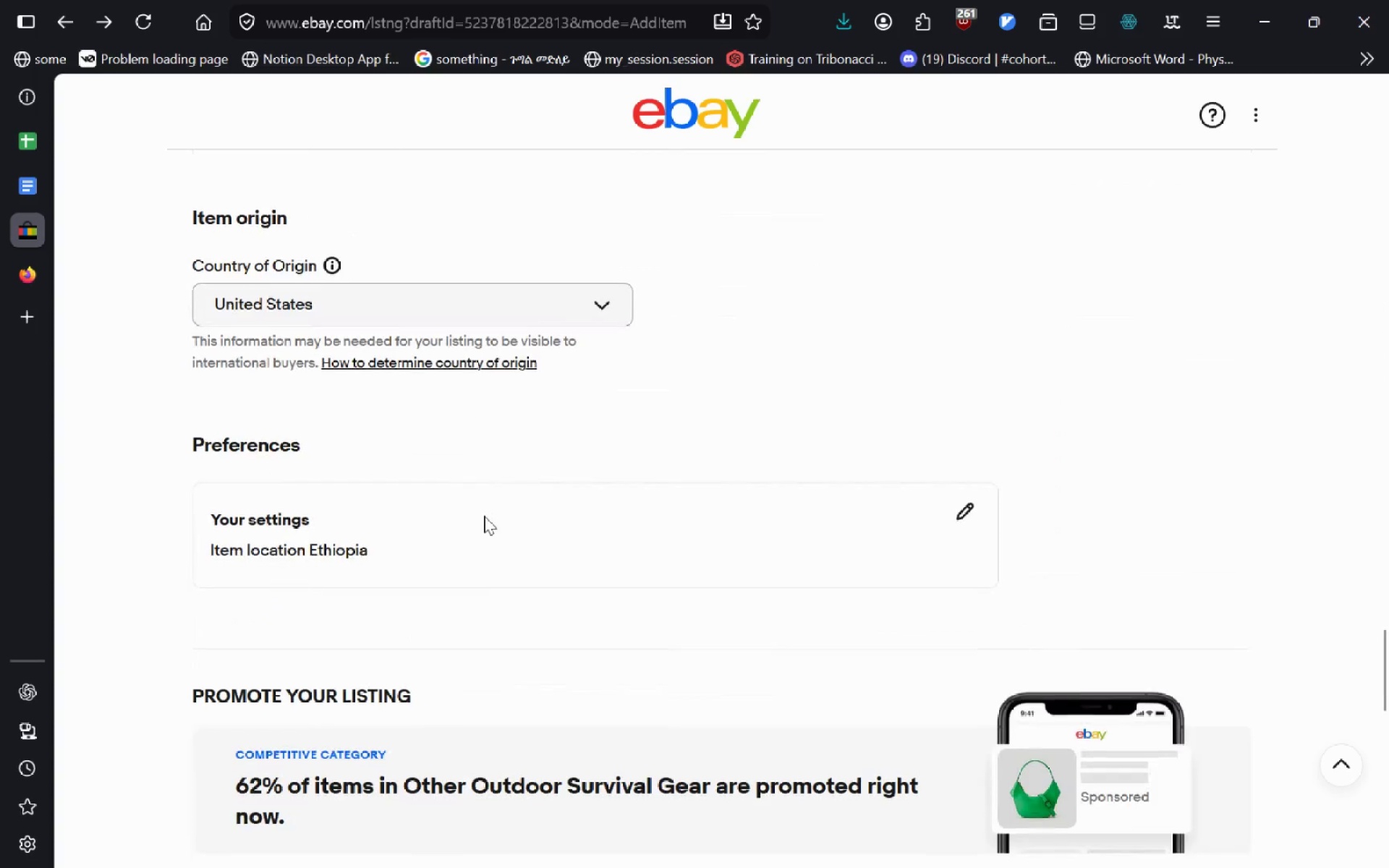 
wait(19.8)
 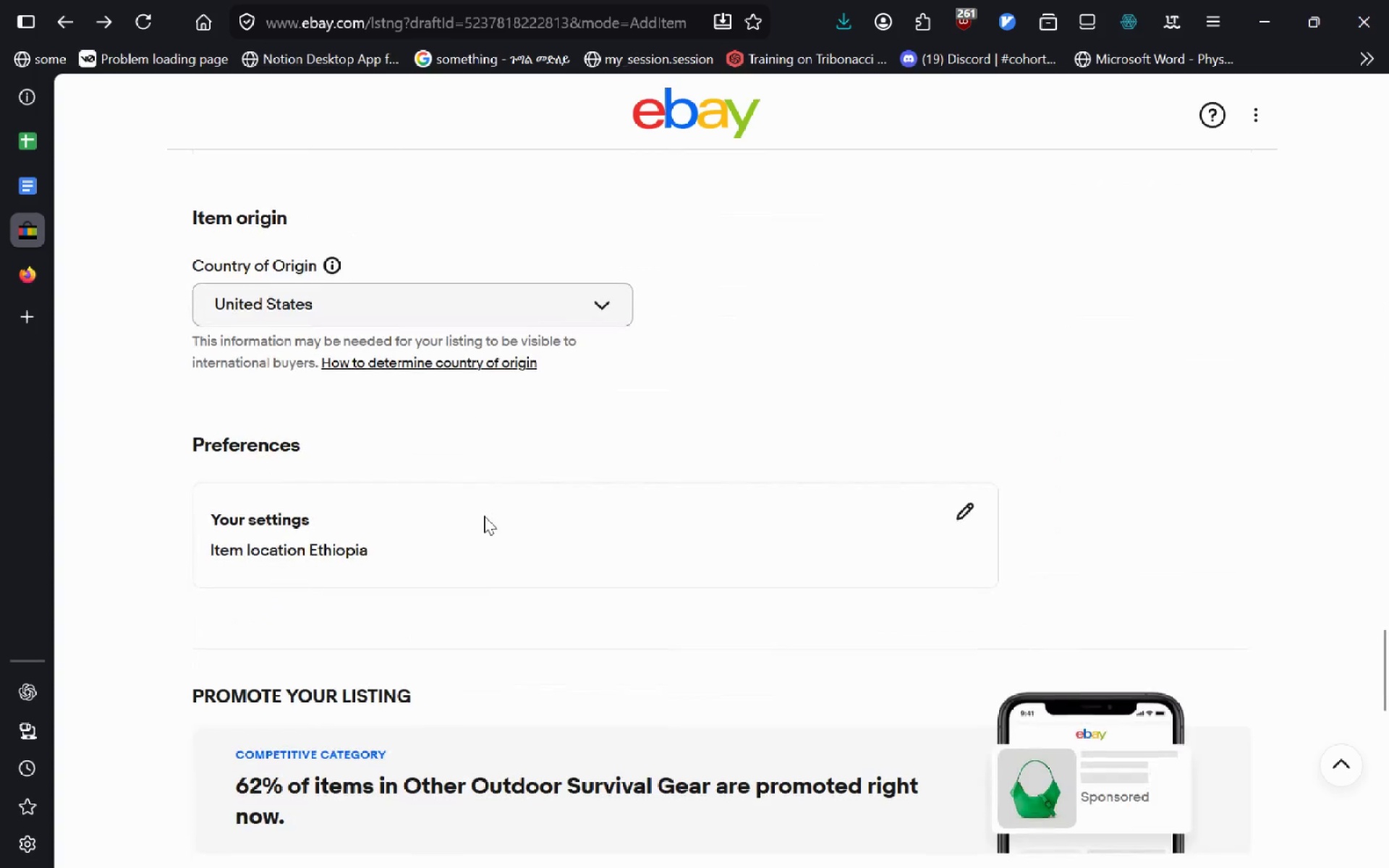 
right_click([484, 516])
 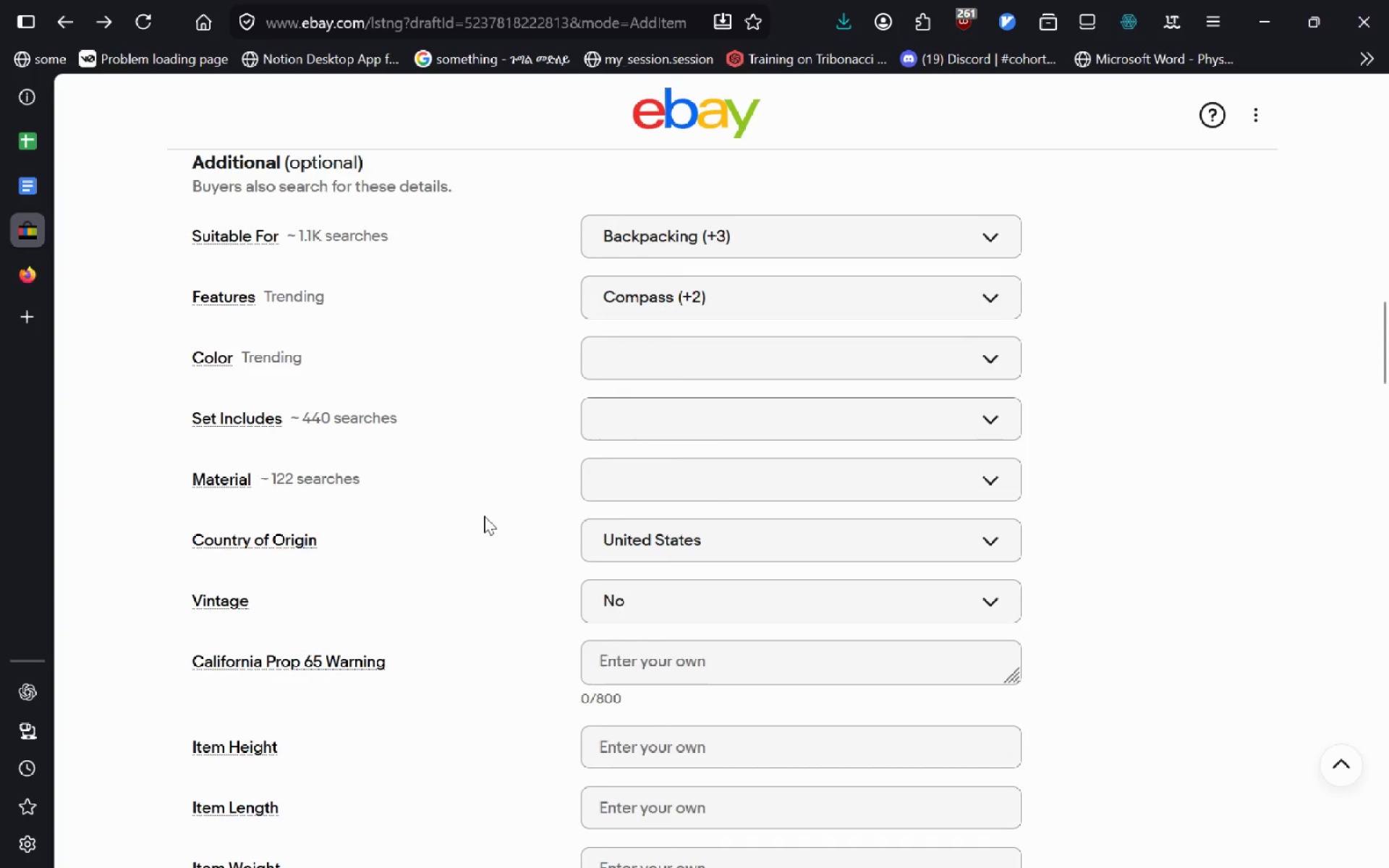 
left_click([658, 495])
 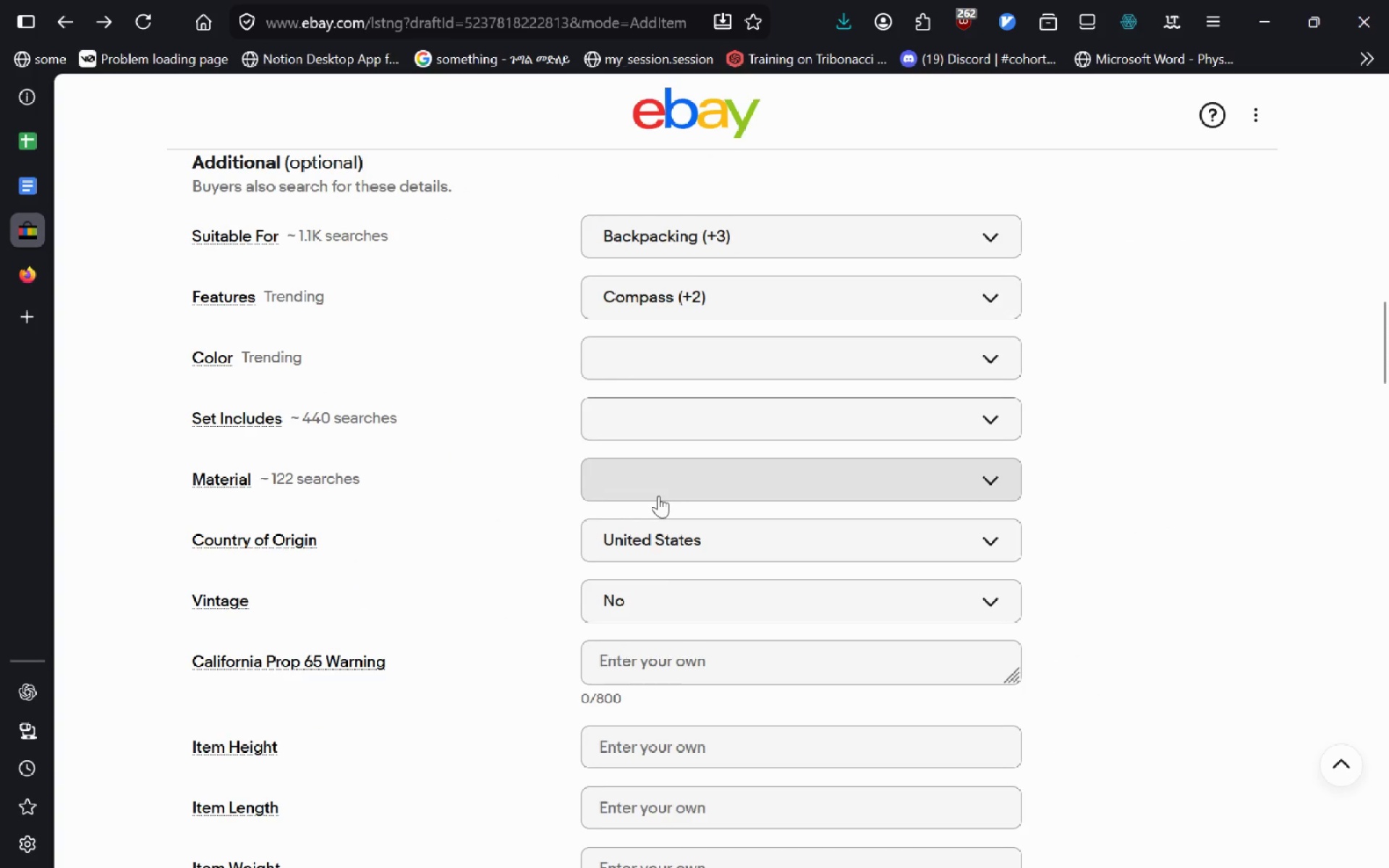 
mouse_move([650, 806])
 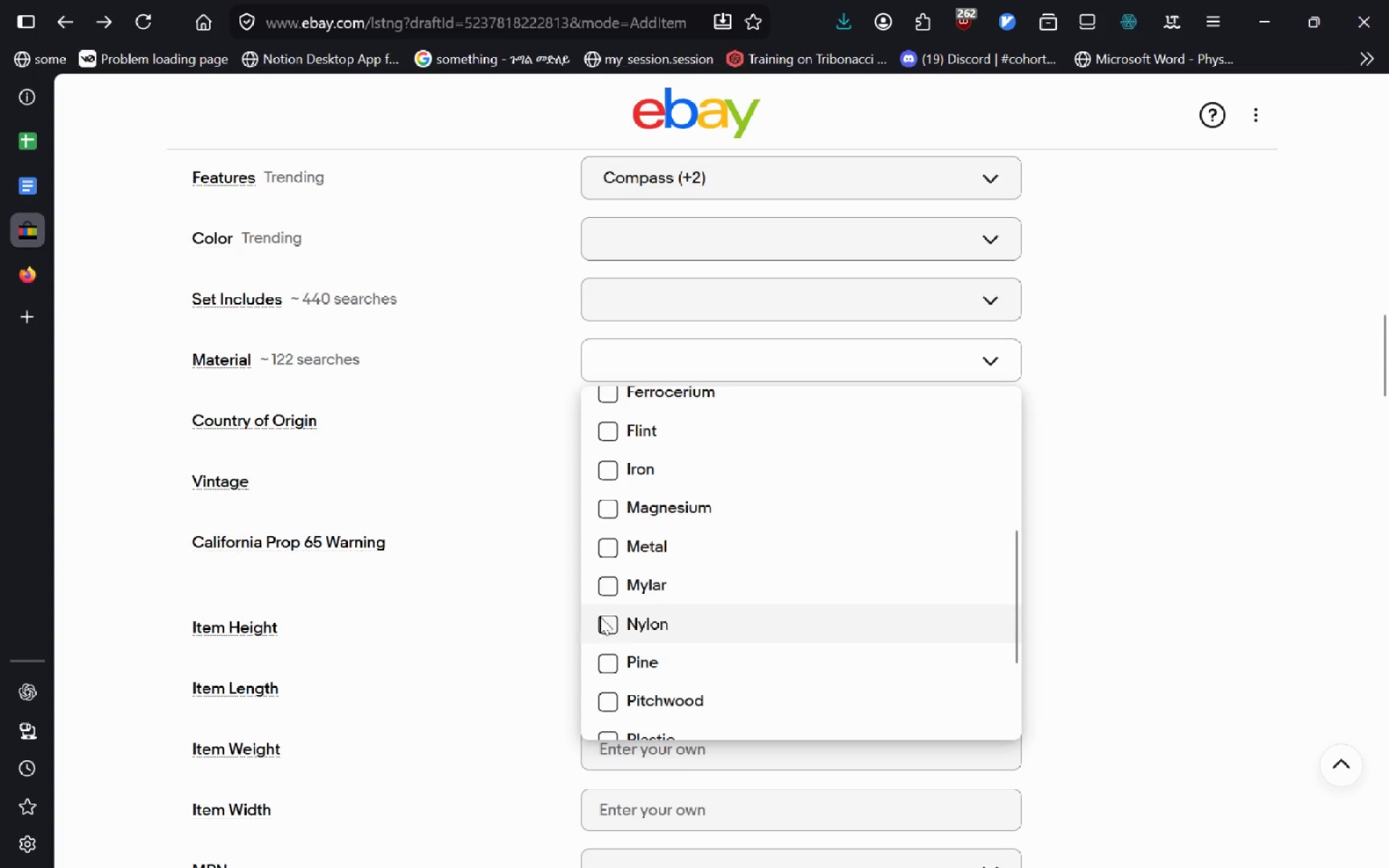 
left_click([599, 620])
 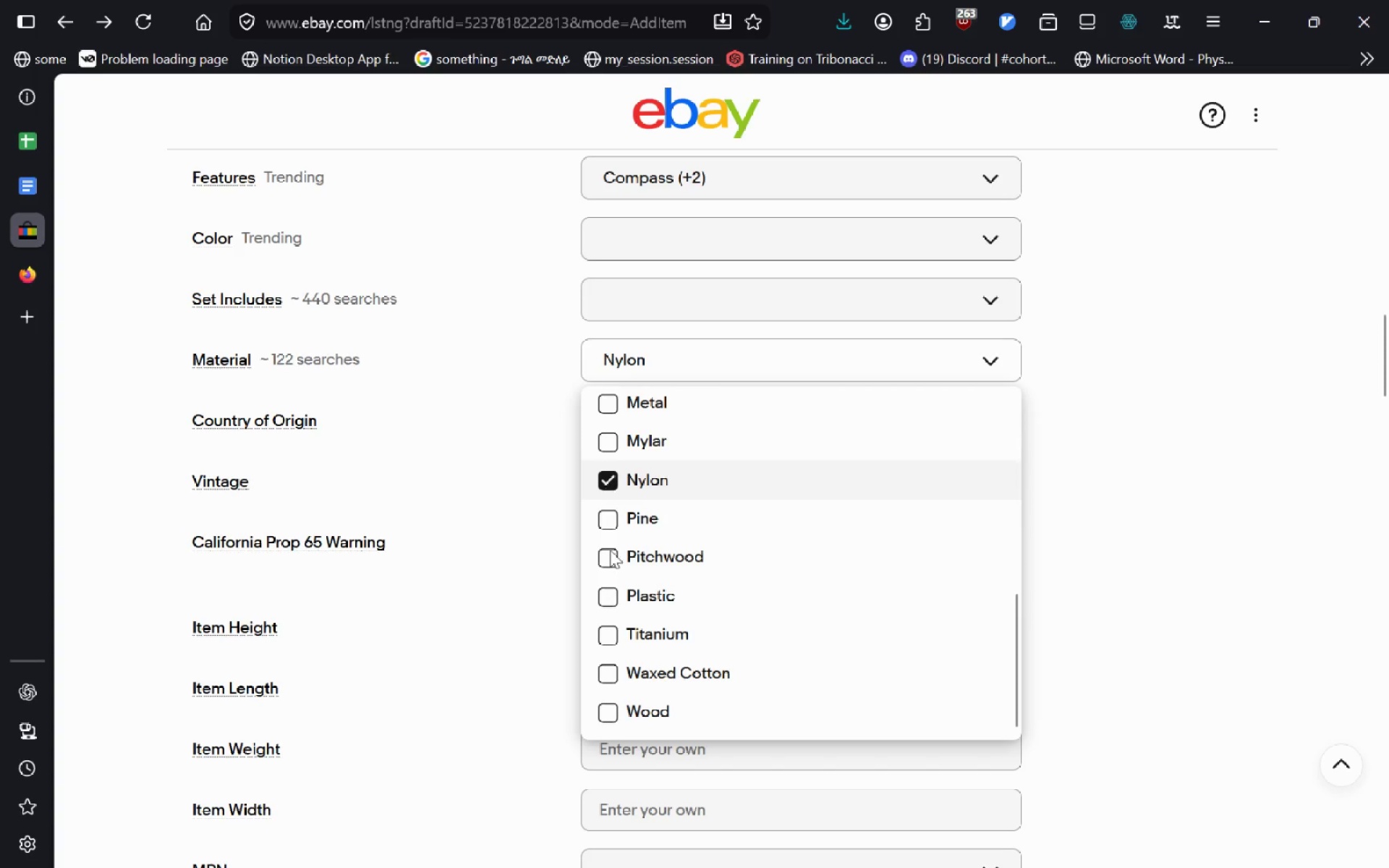 
left_click([607, 678])
 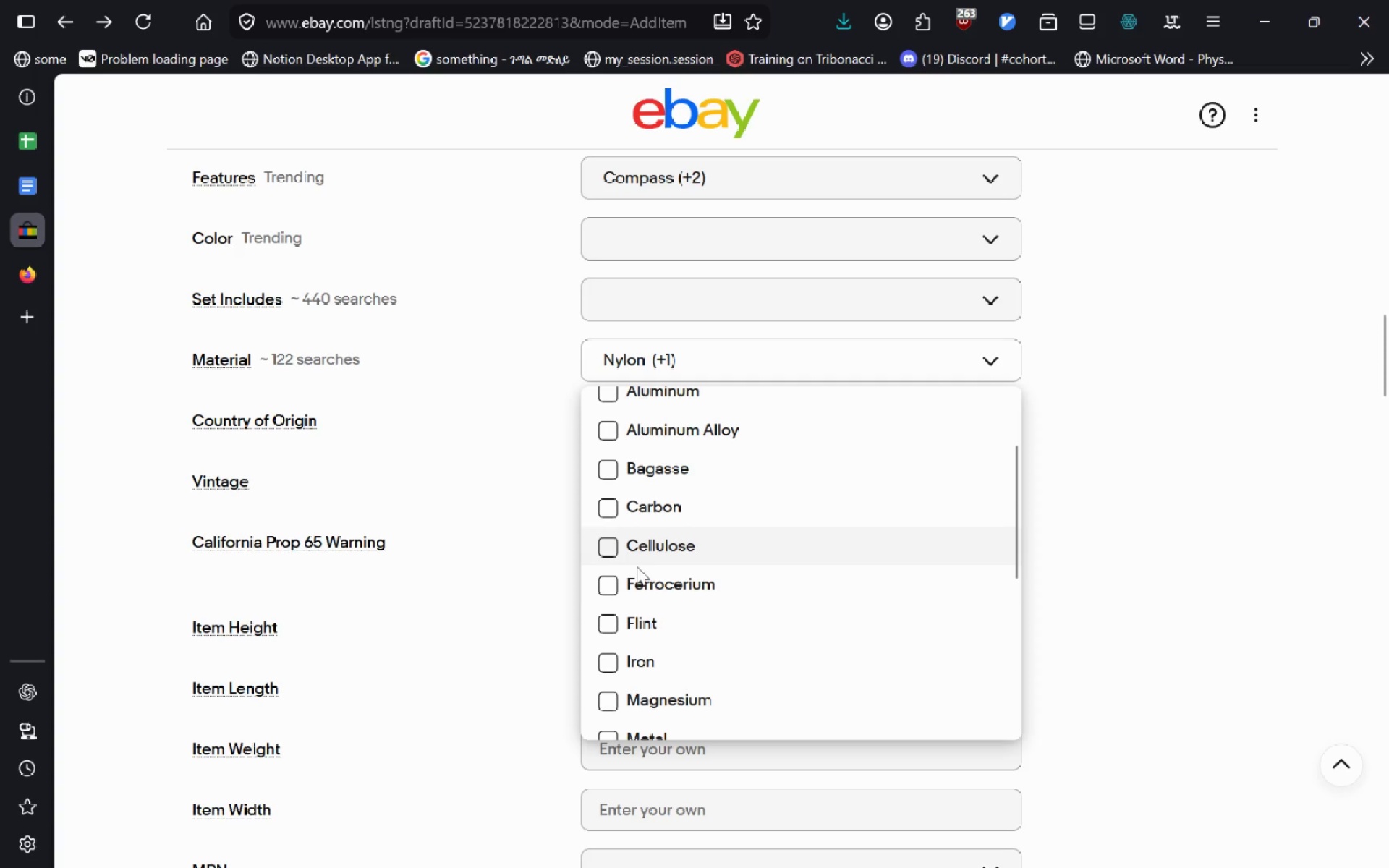 
left_click([613, 433])
 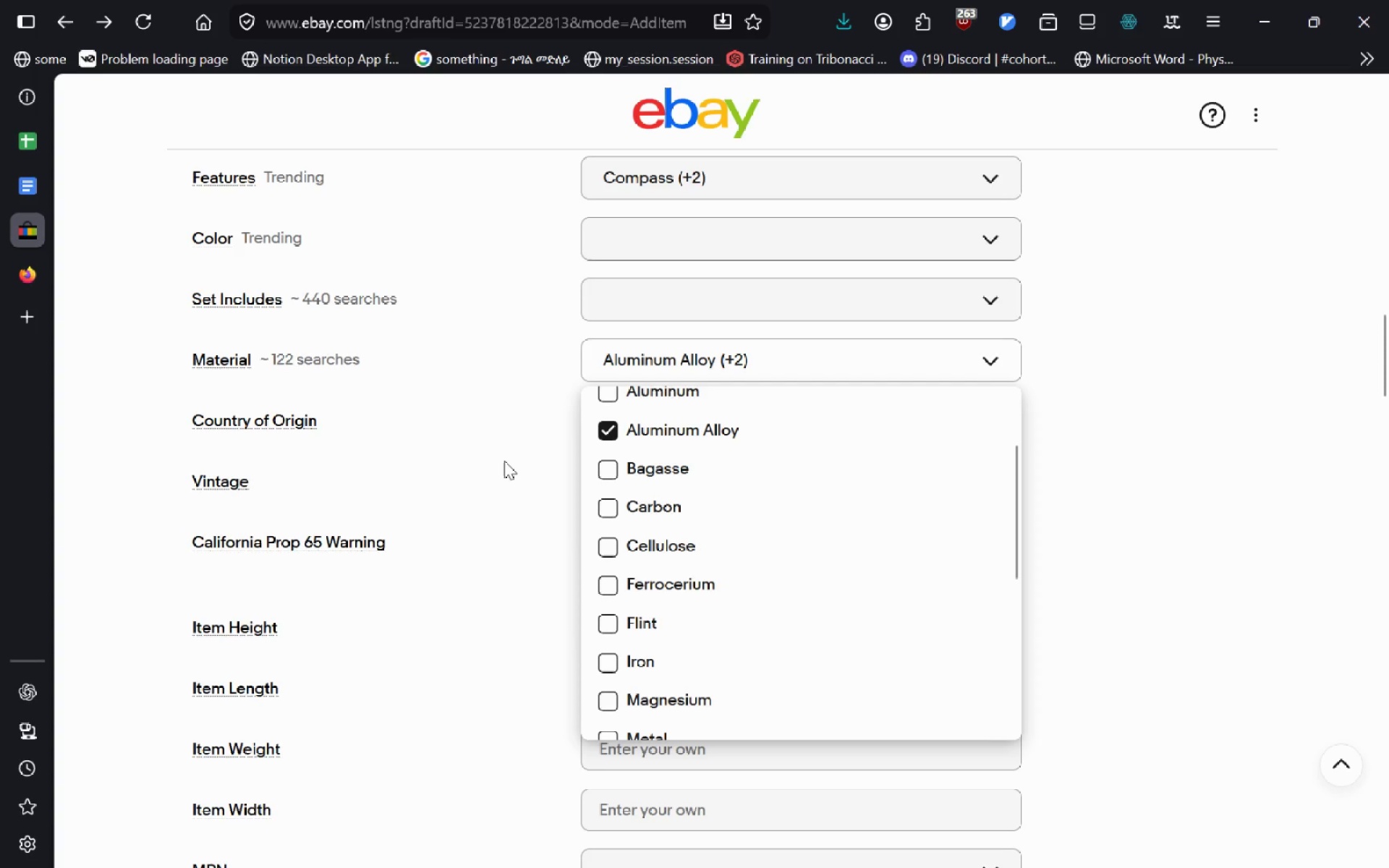 
left_click([502, 459])
 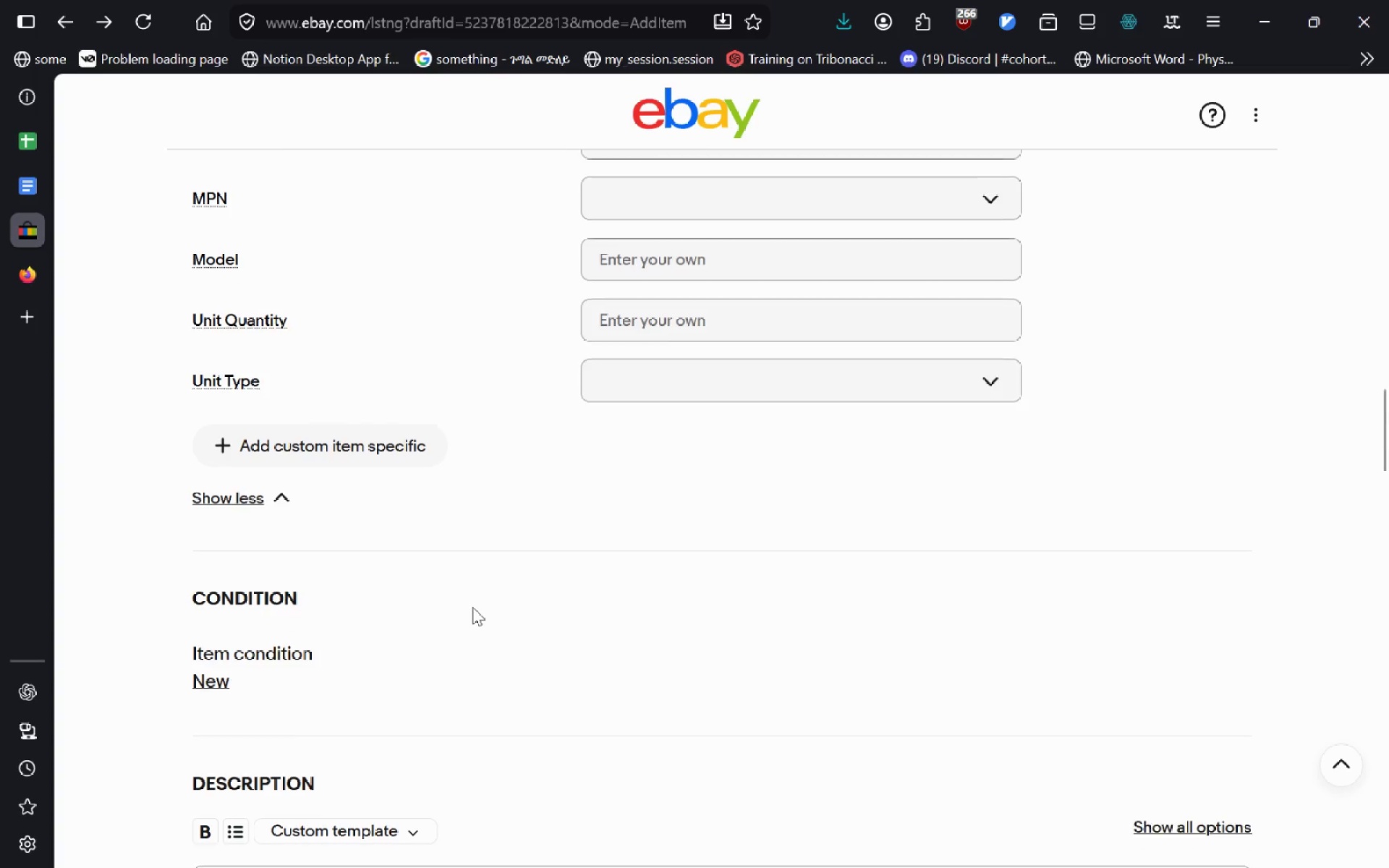 
wait(7.76)
 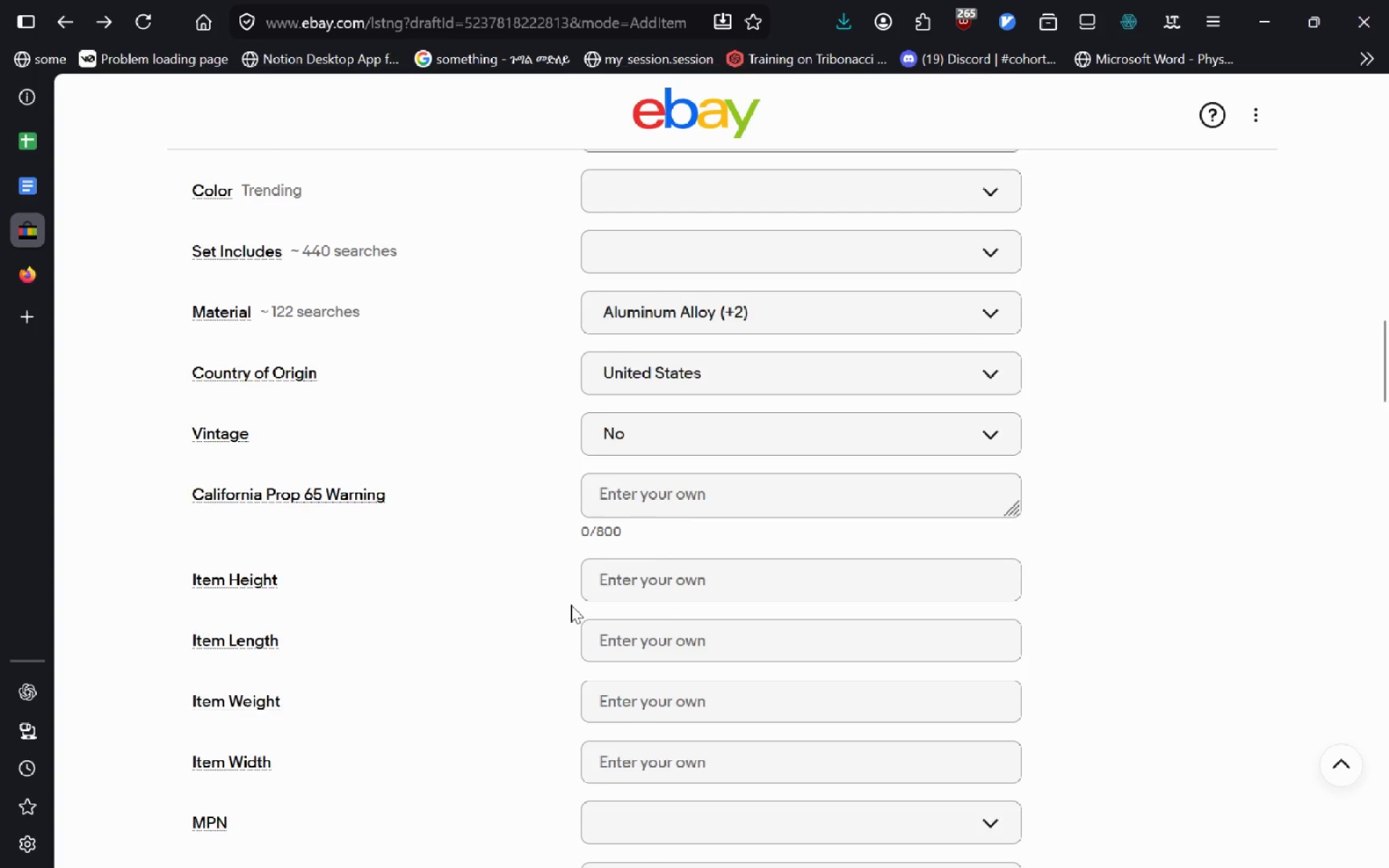 
left_click([47, 197])
 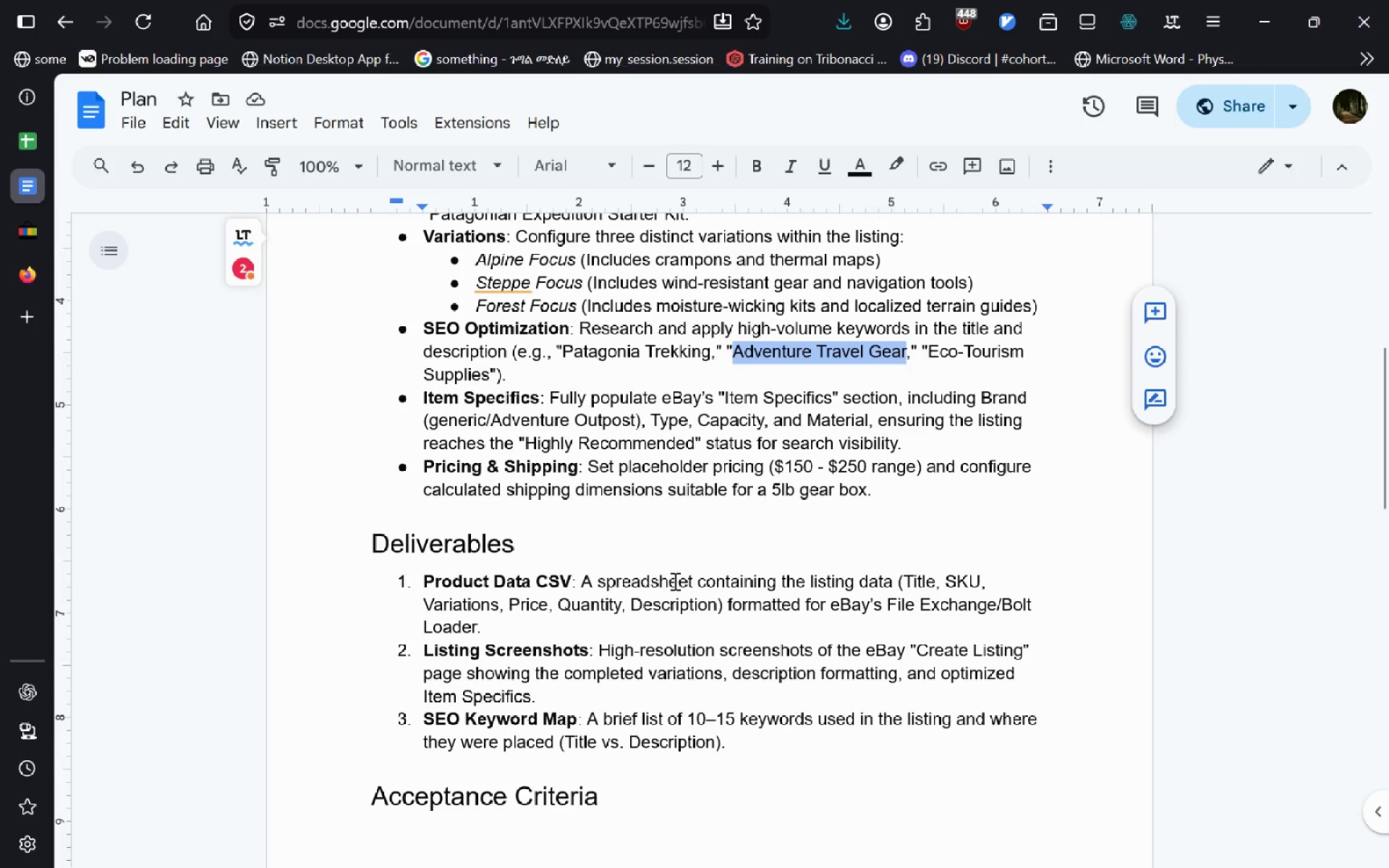 
left_click([674, 581])
 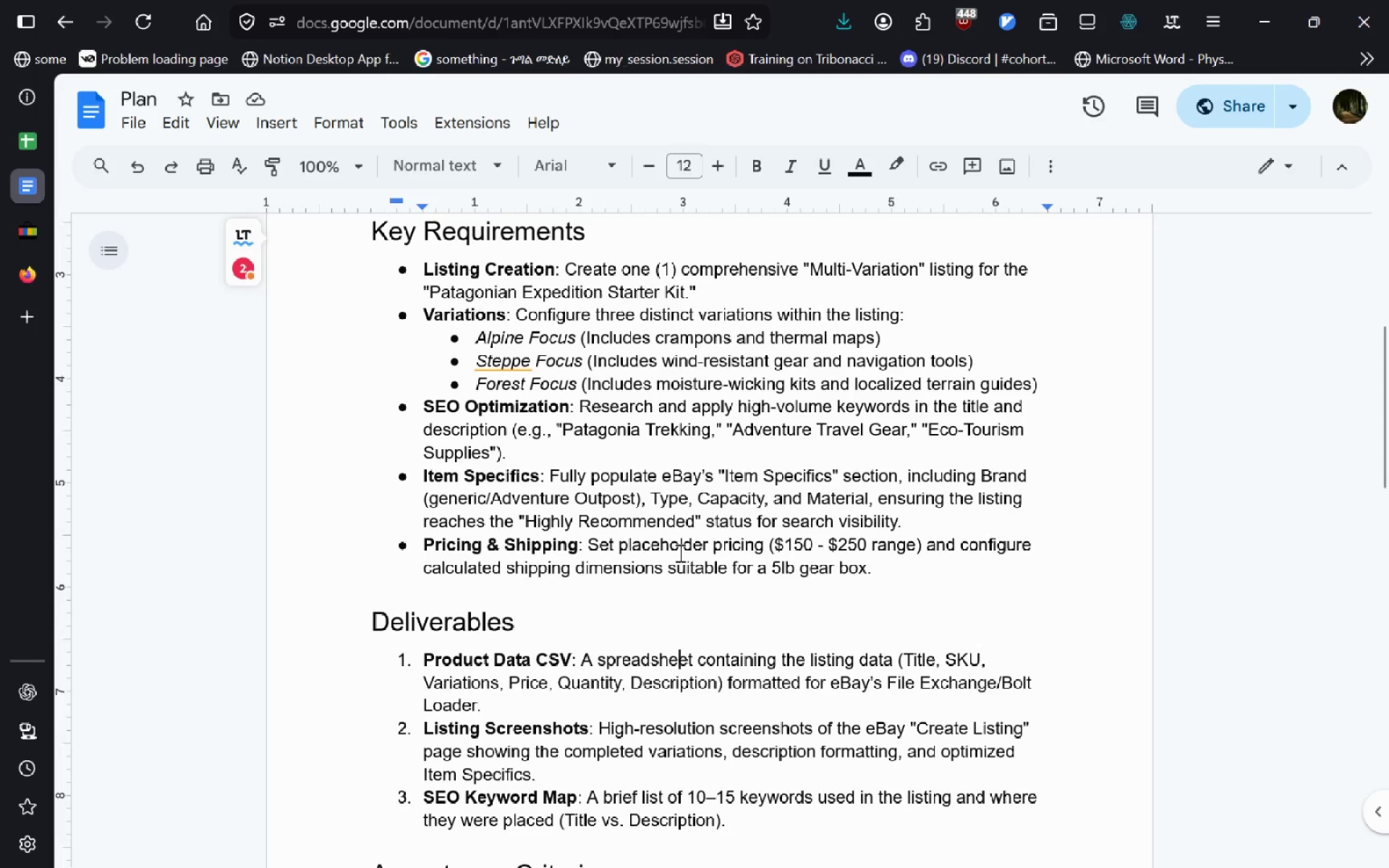 
wait(19.48)
 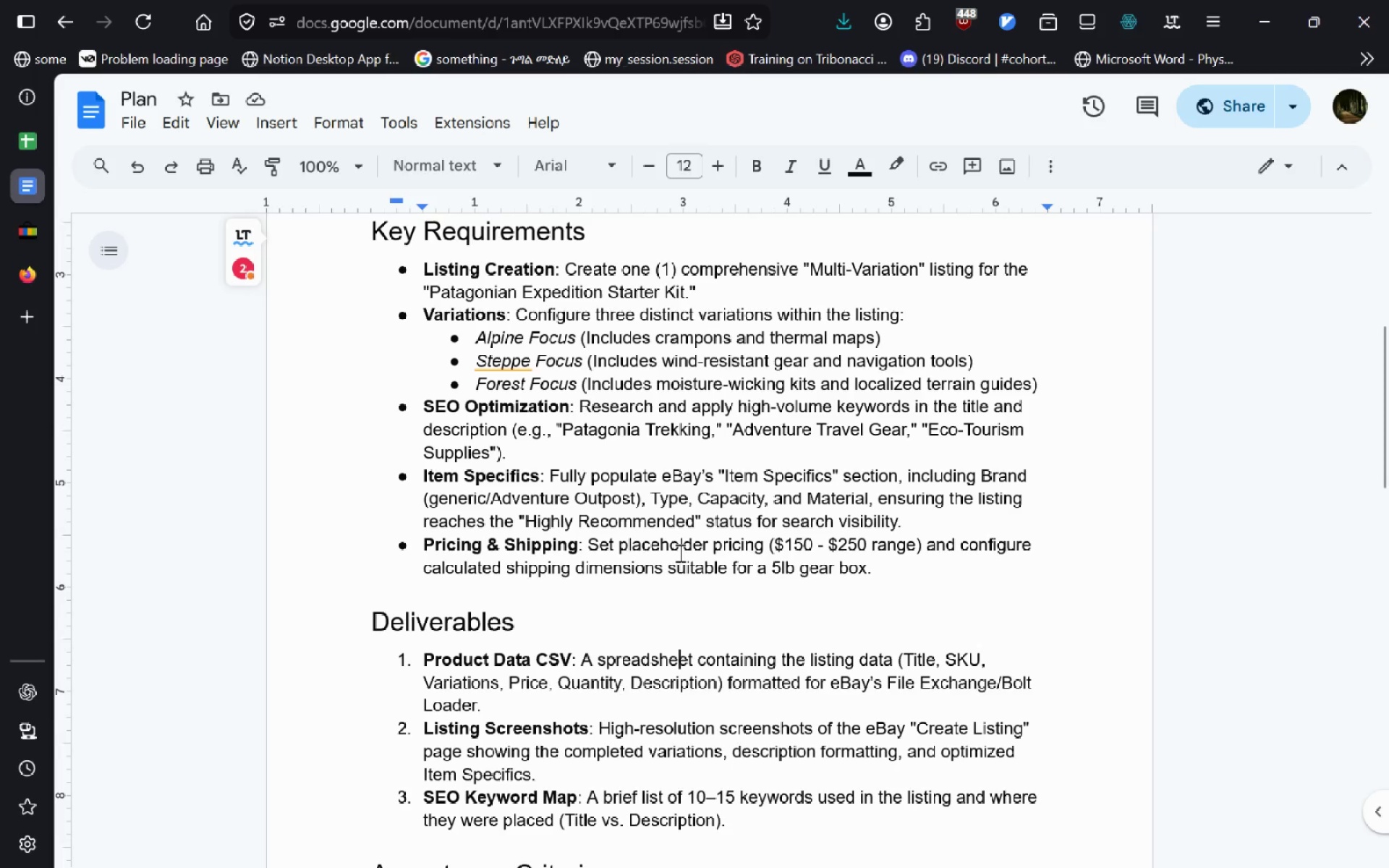 
left_click([24, 244])
 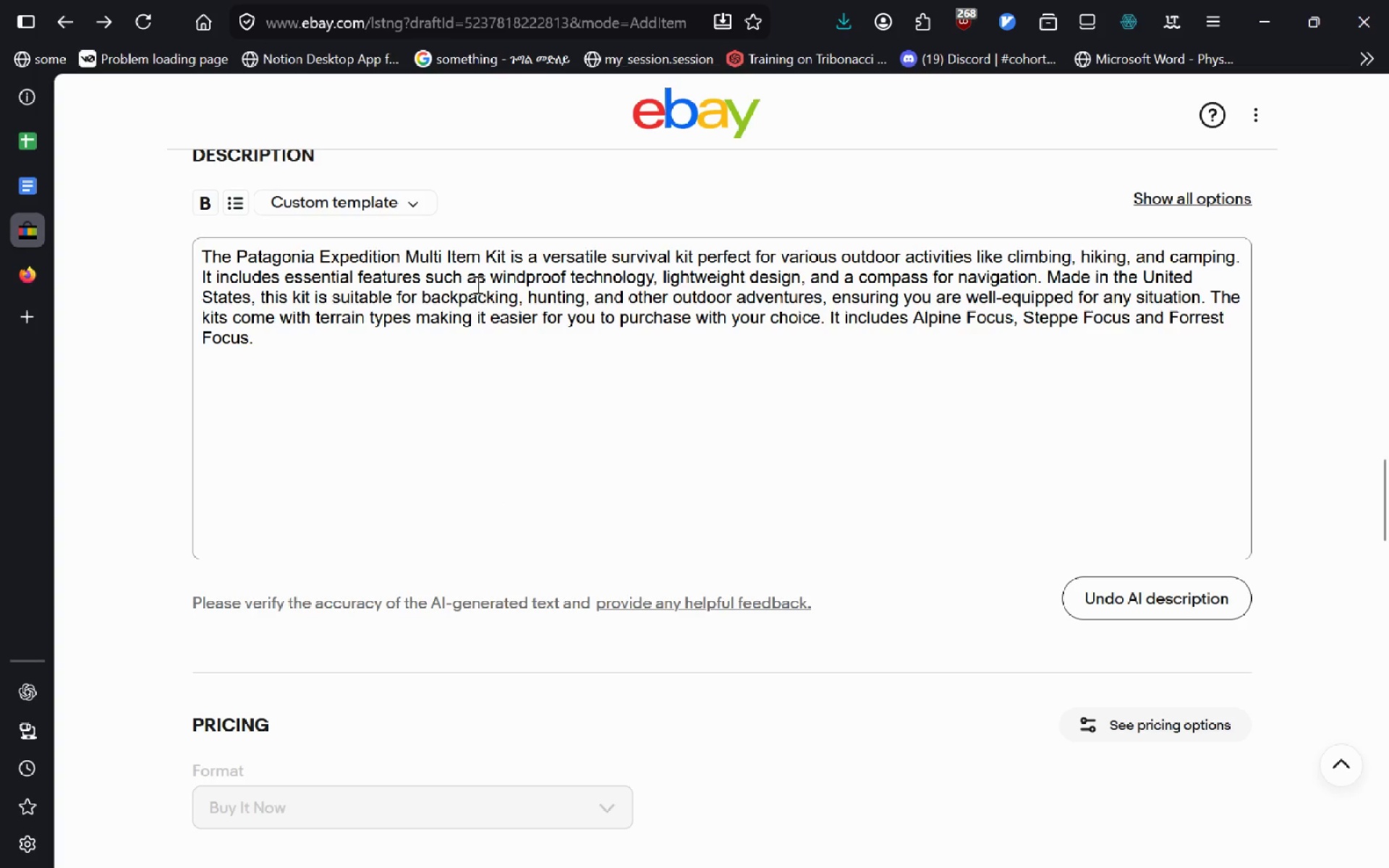 
left_click([308, 349])
 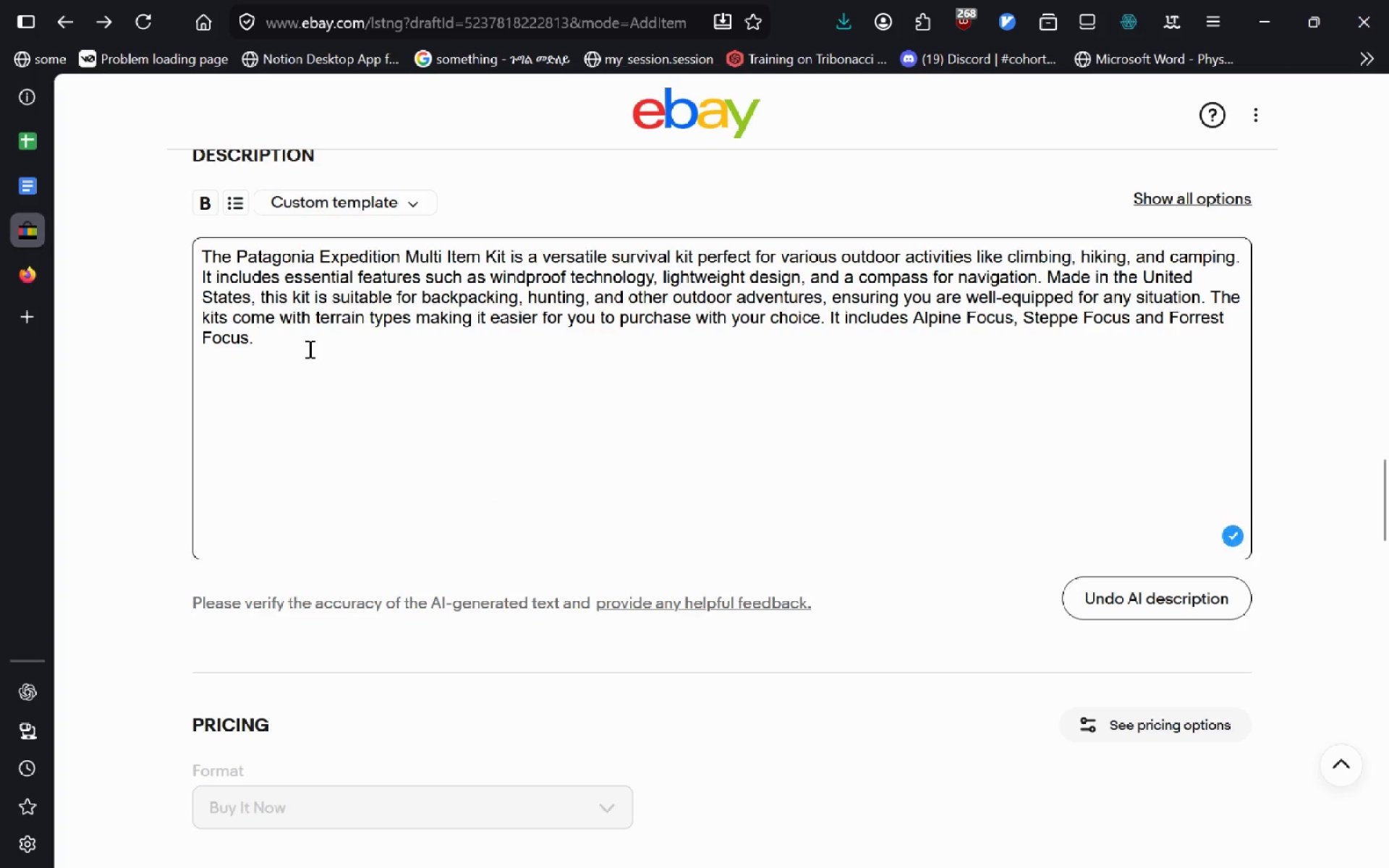 
type(This is perfect for you outdoor adventures in P)
key(Backspace)
key(Backspace)
 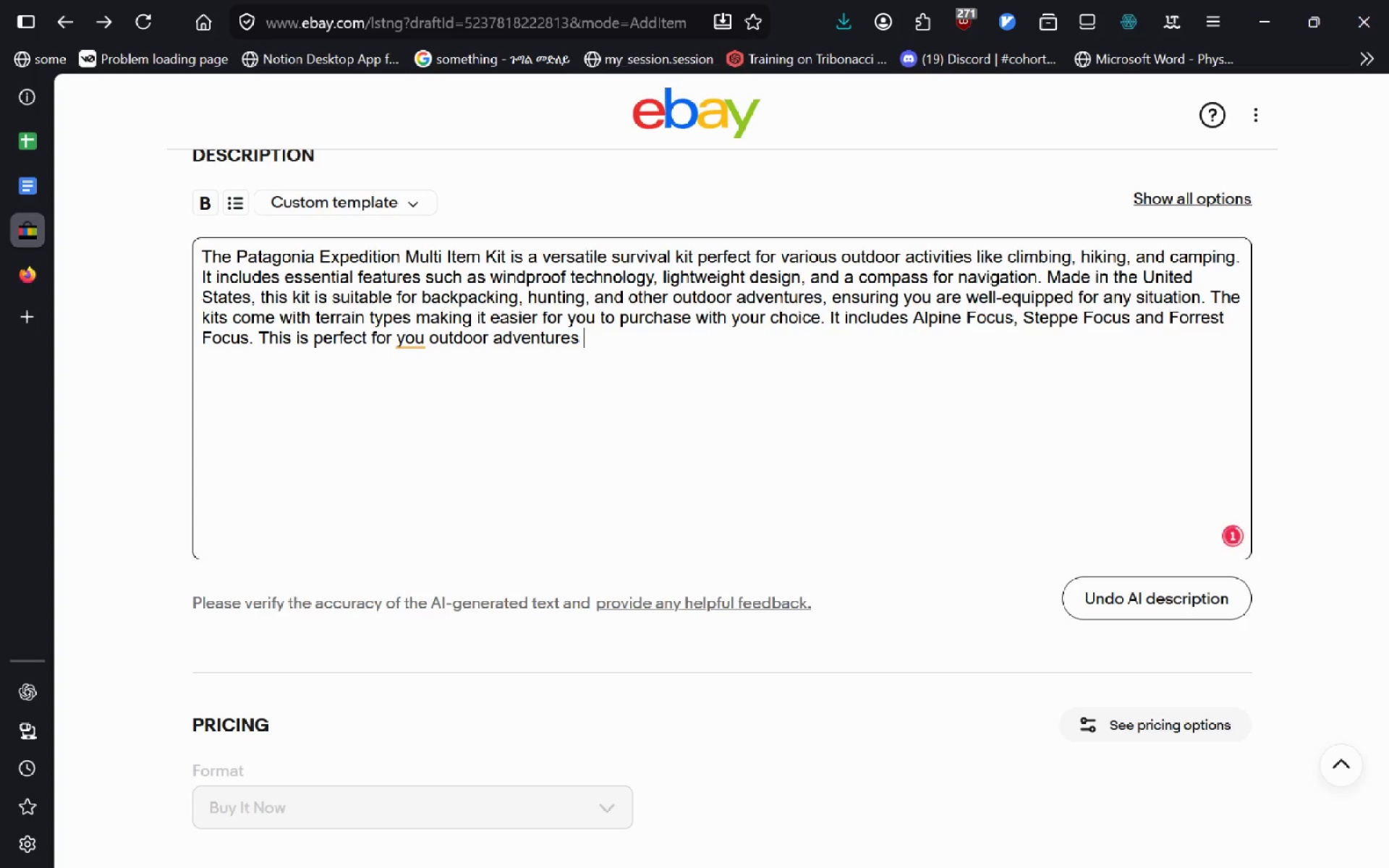 
 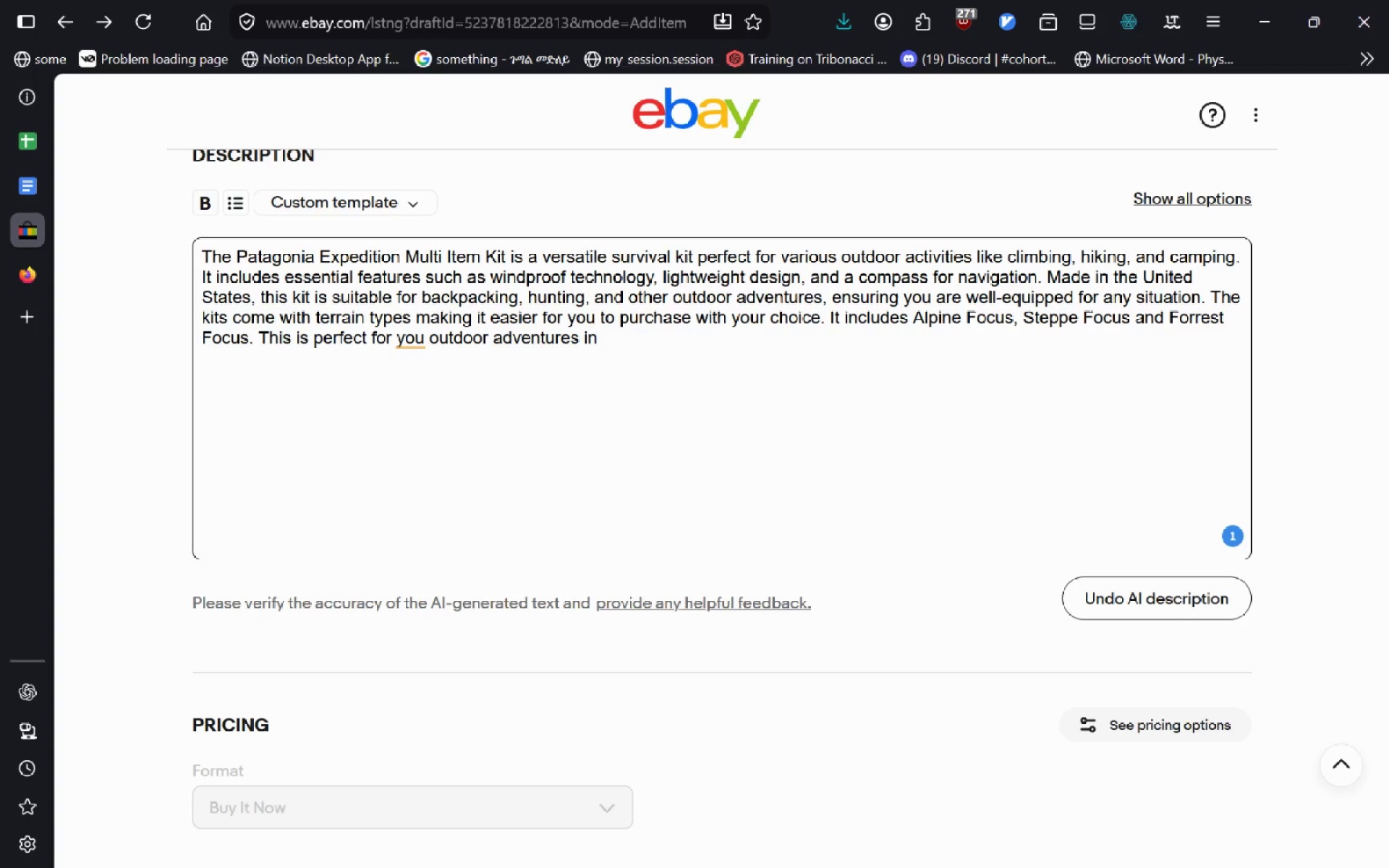 
key(Control+ControlLeft)
 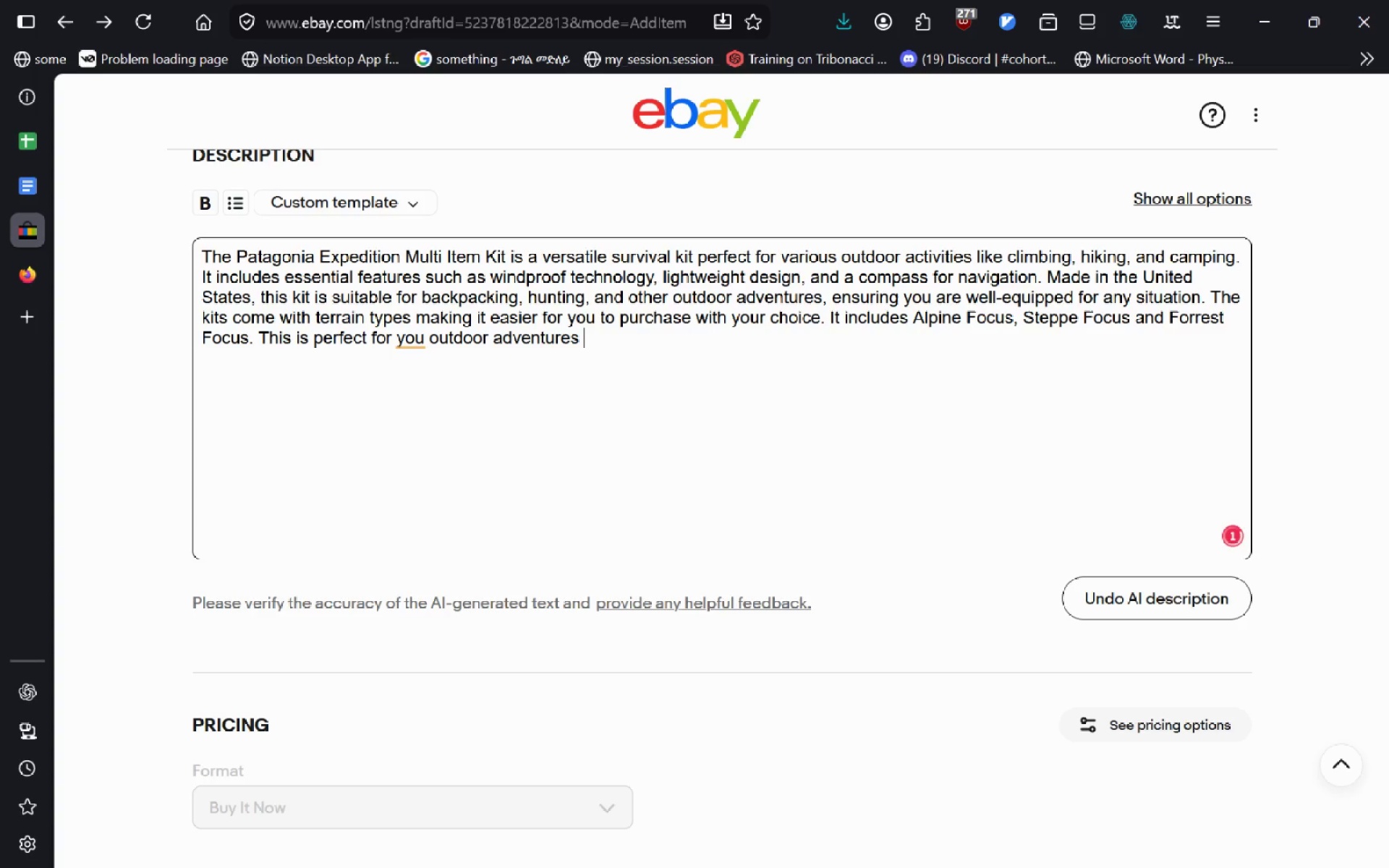 
key(Control+Backspace)
 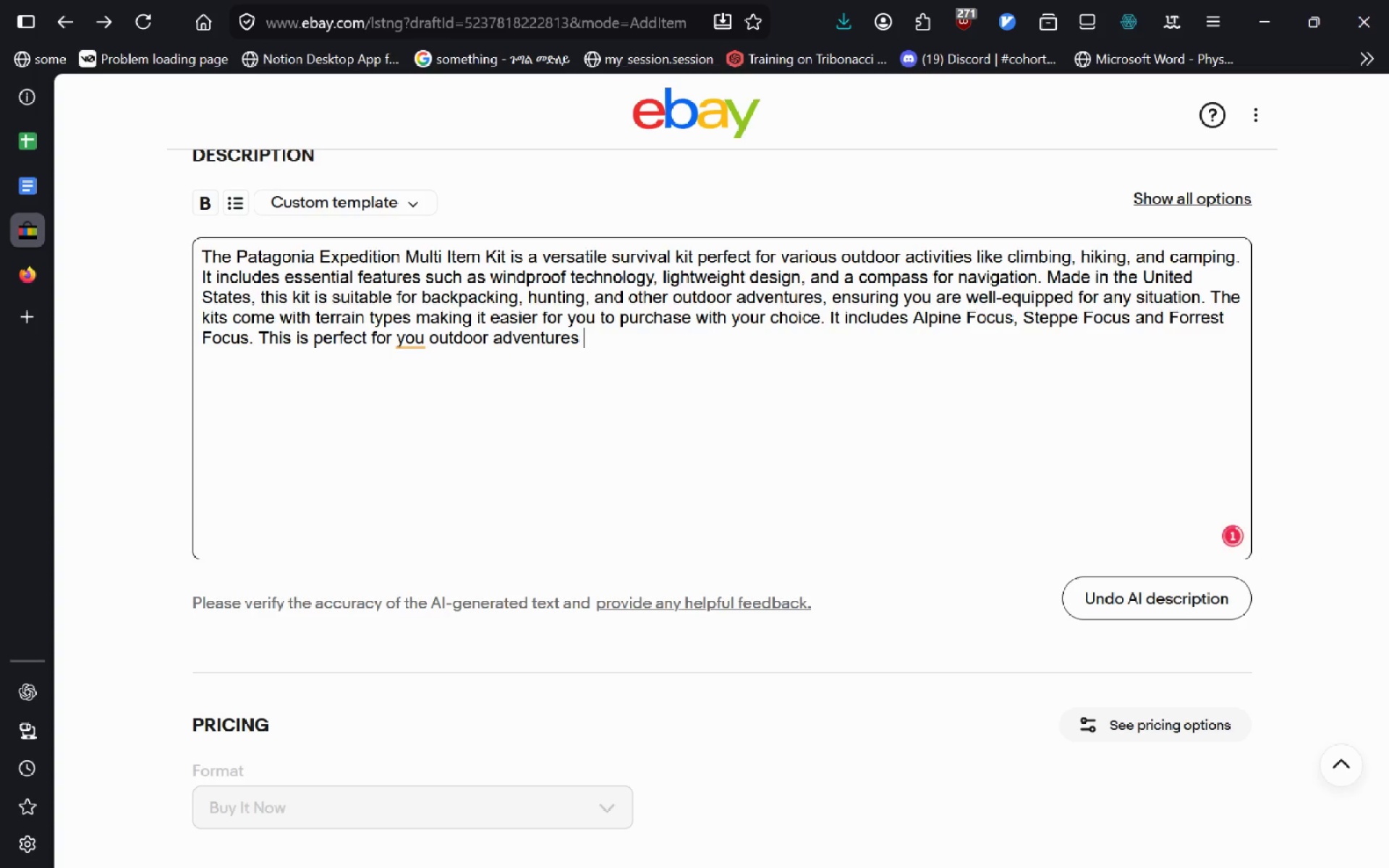 
left_click([421, 338])
 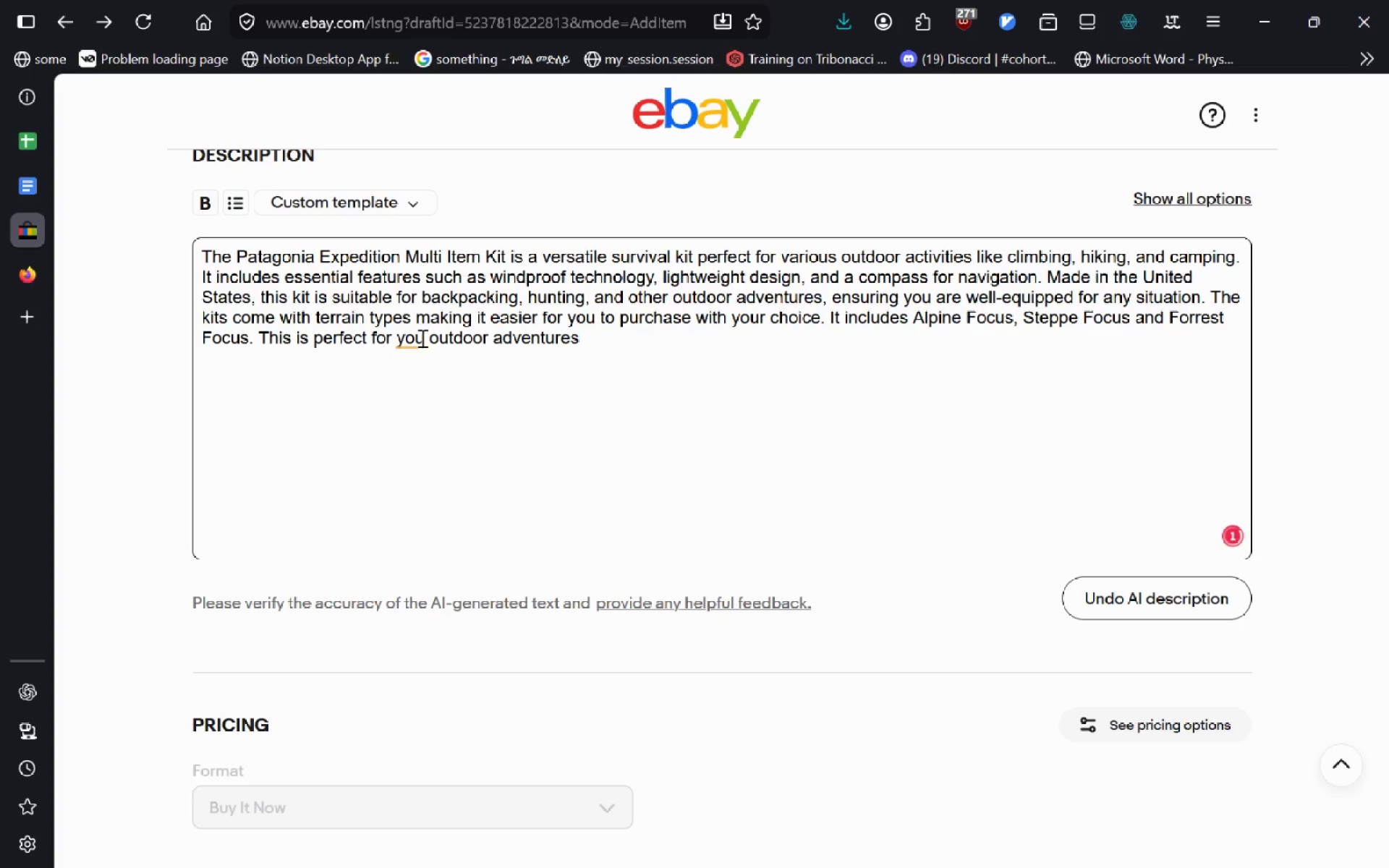 
key(R)
 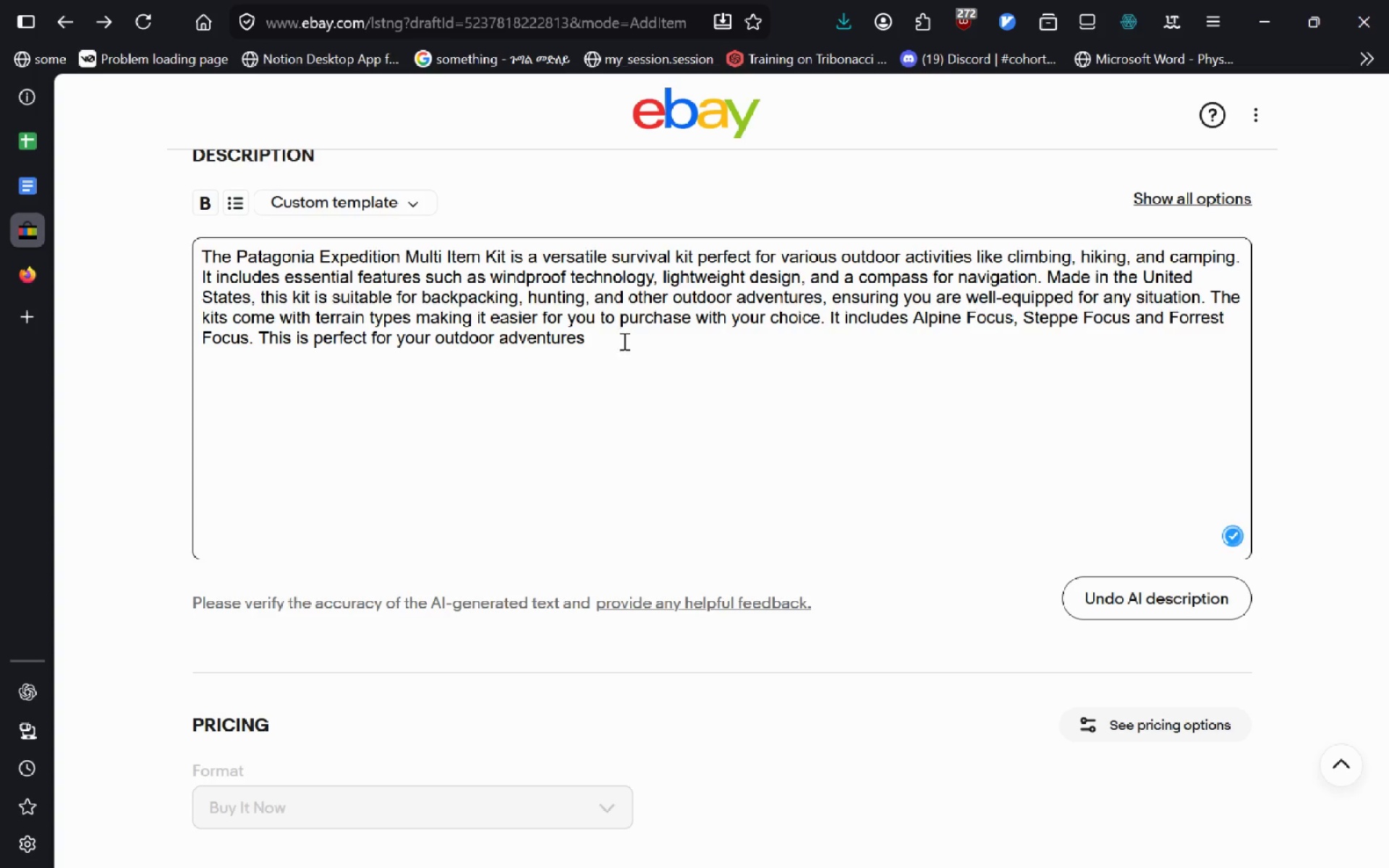 
left_click([623, 341])
 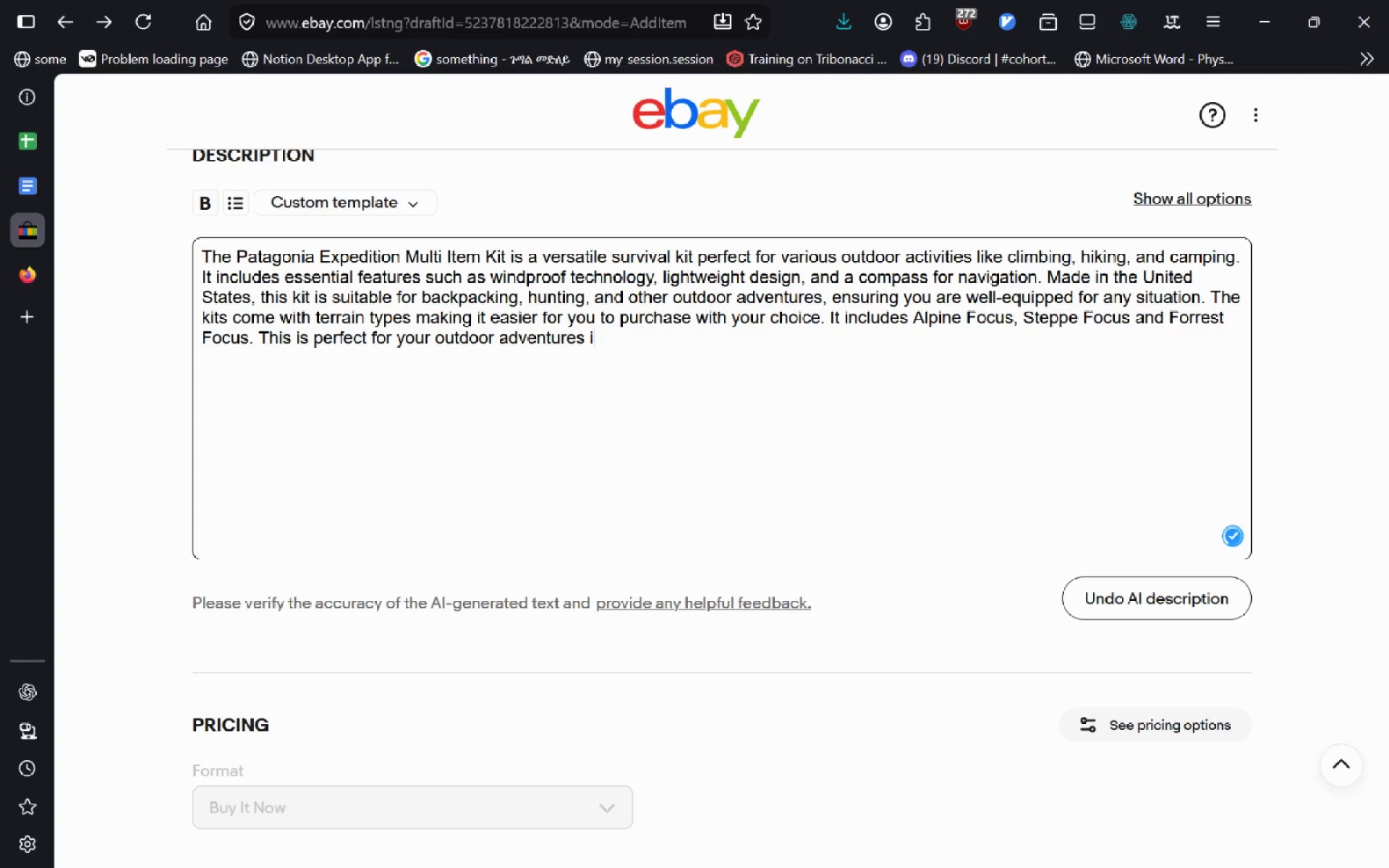 
type(including the infamous Peta)
key(Backspace)
key(Backspace)
key(Backspace)
type(atagonia Treai)
key(Backspace)
type(k)
 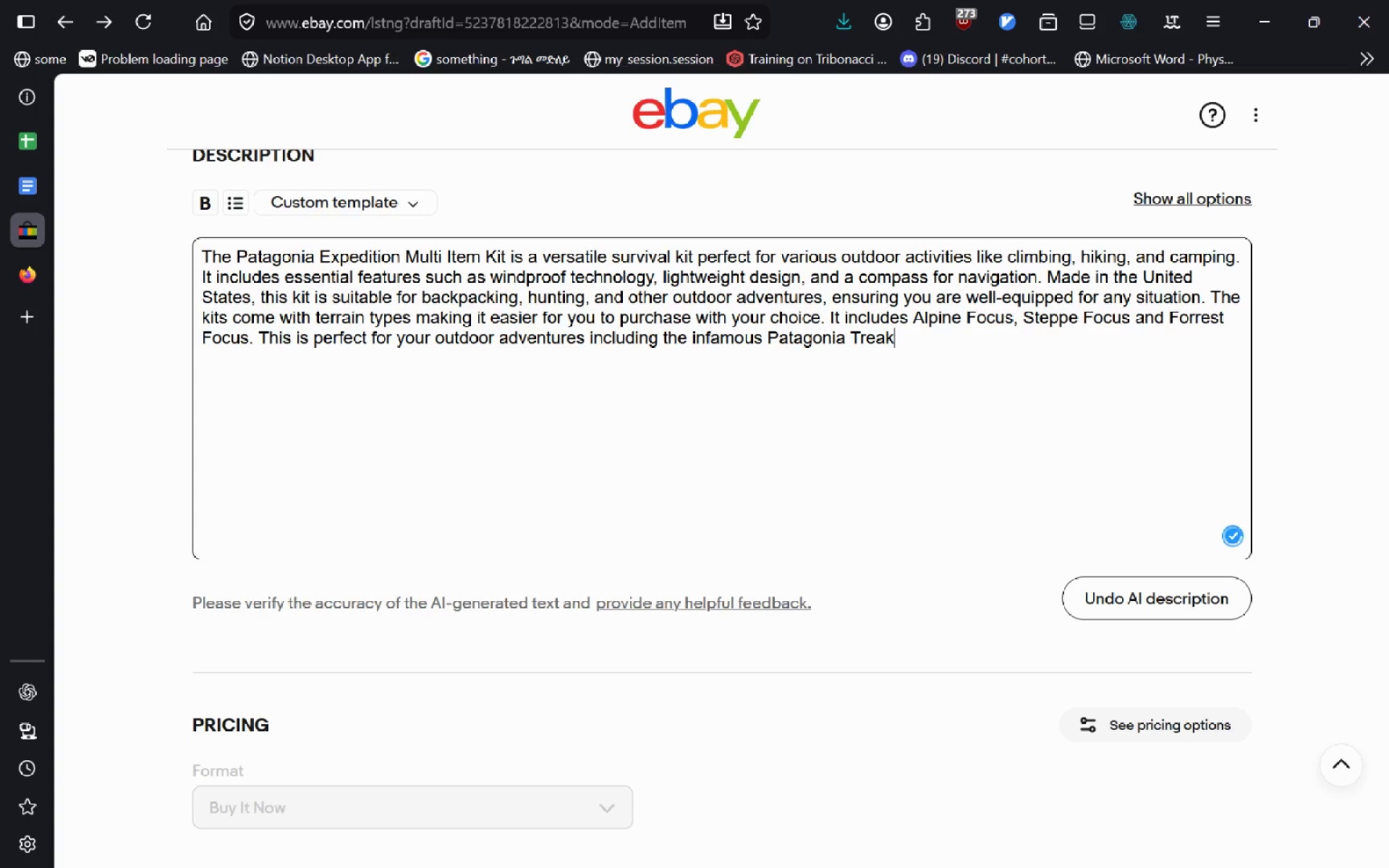 
key(Control+ControlLeft)
 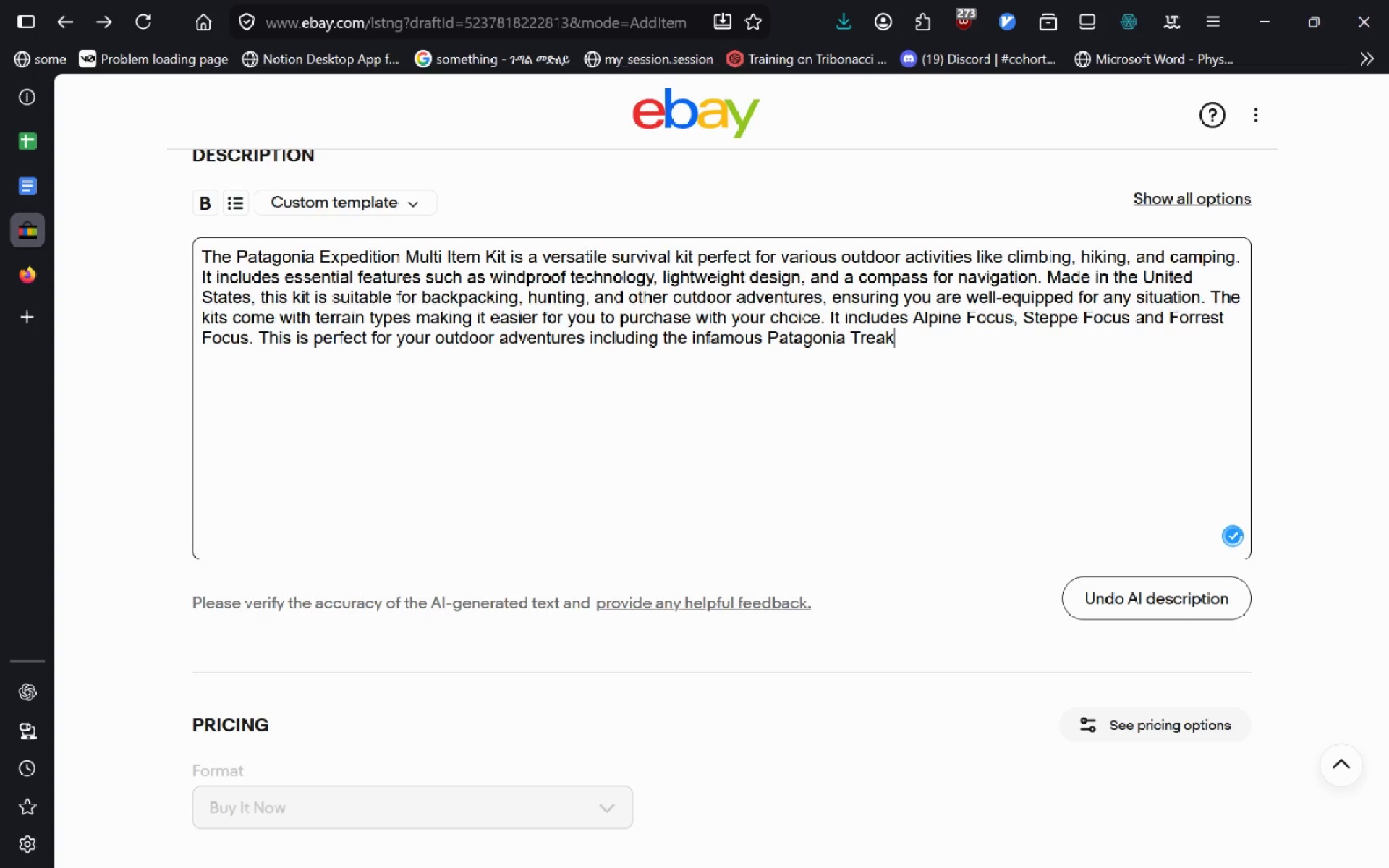 
key(Control+Backspace)
 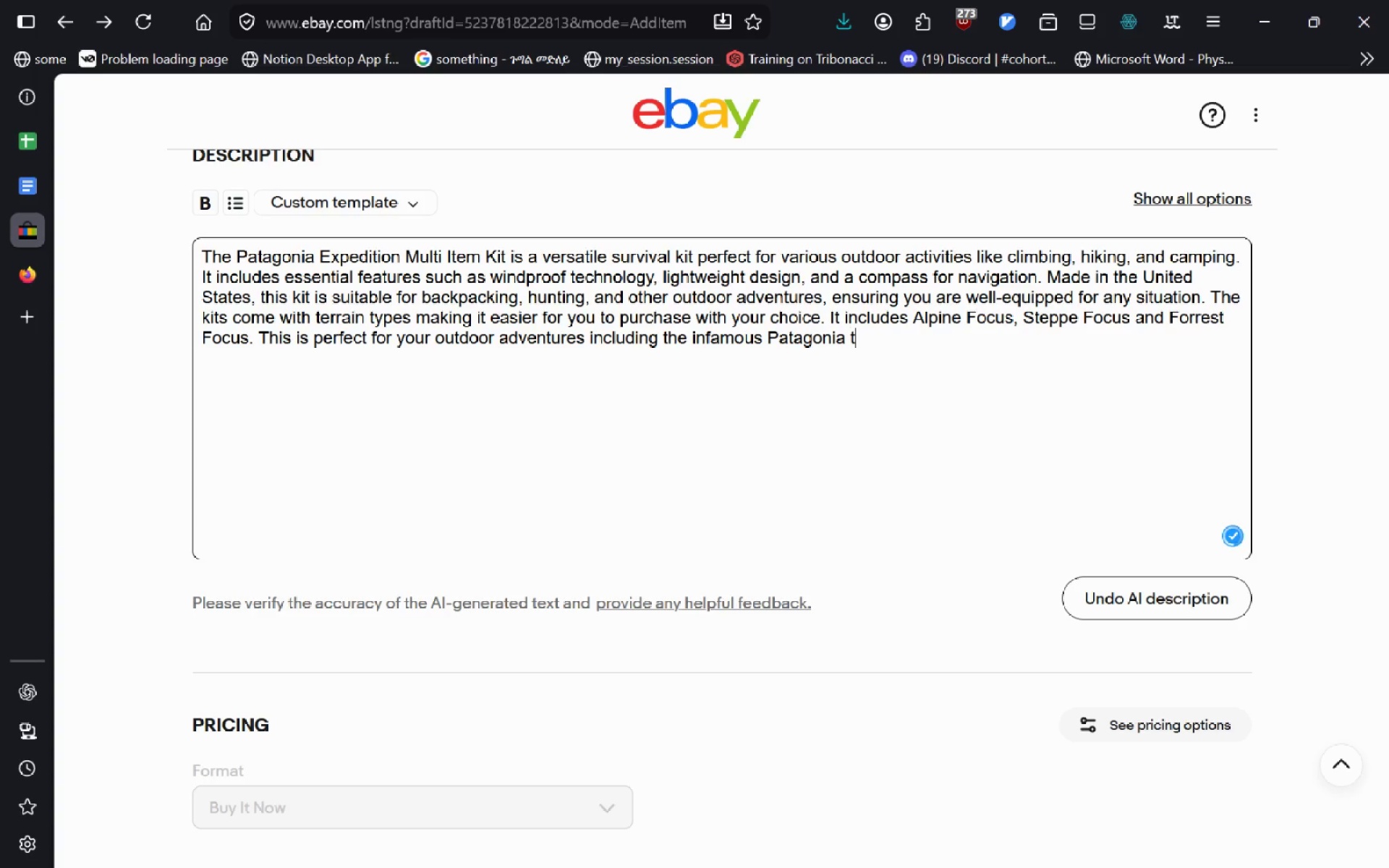 
type(trekking and expdid)
key(Backspace)
key(Backspace)
key(Backspace)
key(Backspace)
key(Backspace)
type(pedi)
key(Backspace)
key(Backspace)
key(Backspace)
key(Backspace)
type(xpedition competition. )
 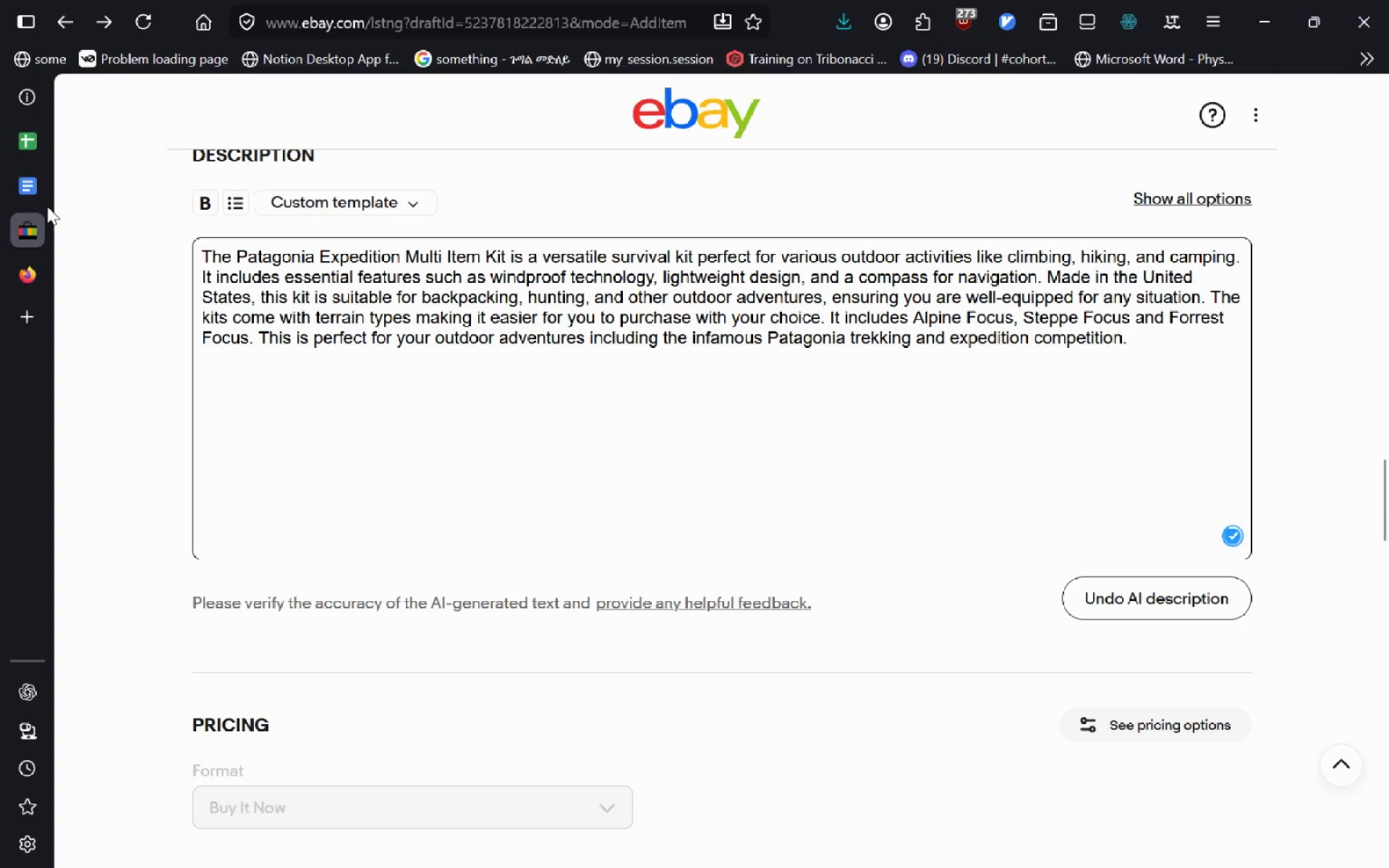 
left_click([37, 195])
 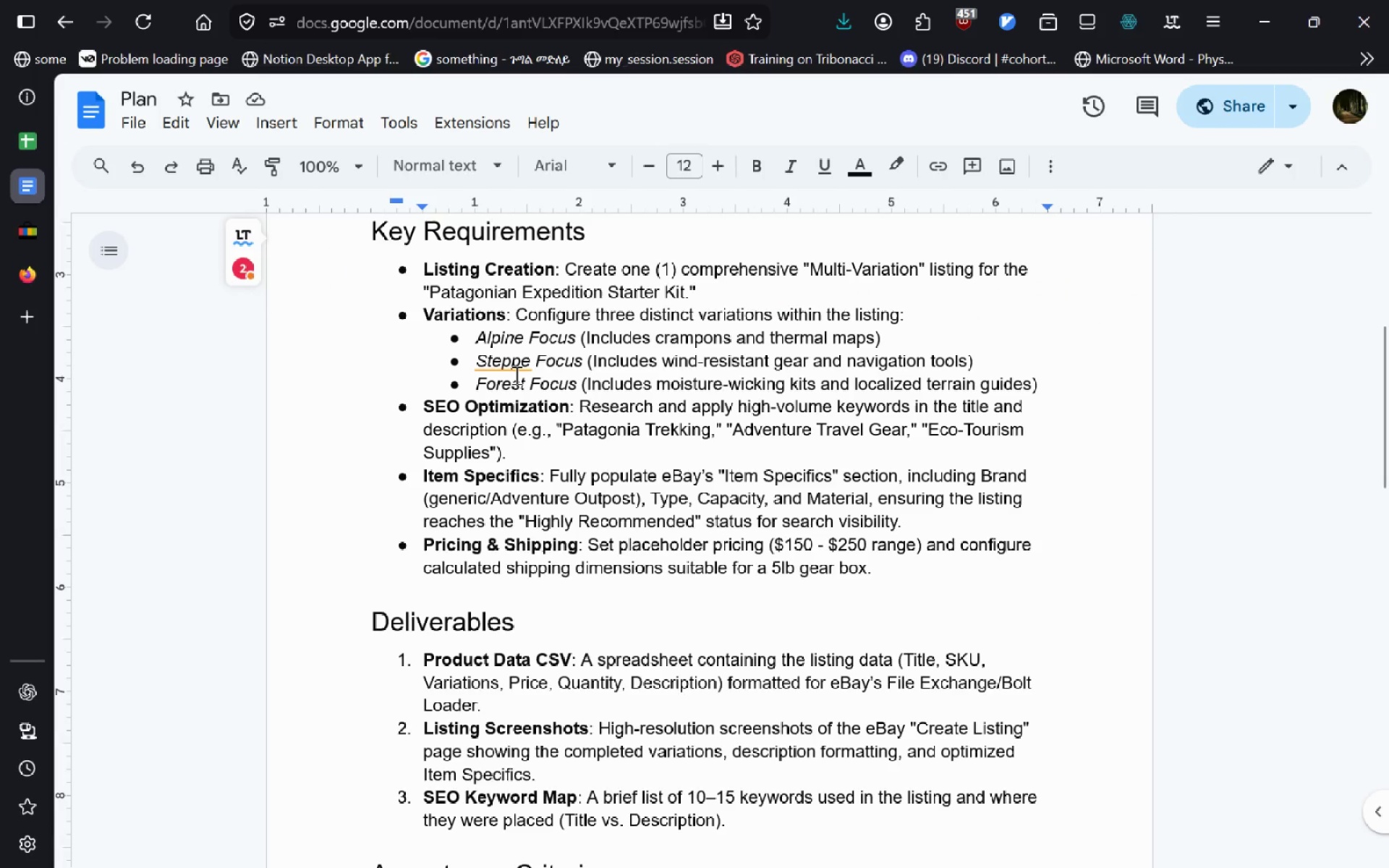 
key(Alt+Tab)
 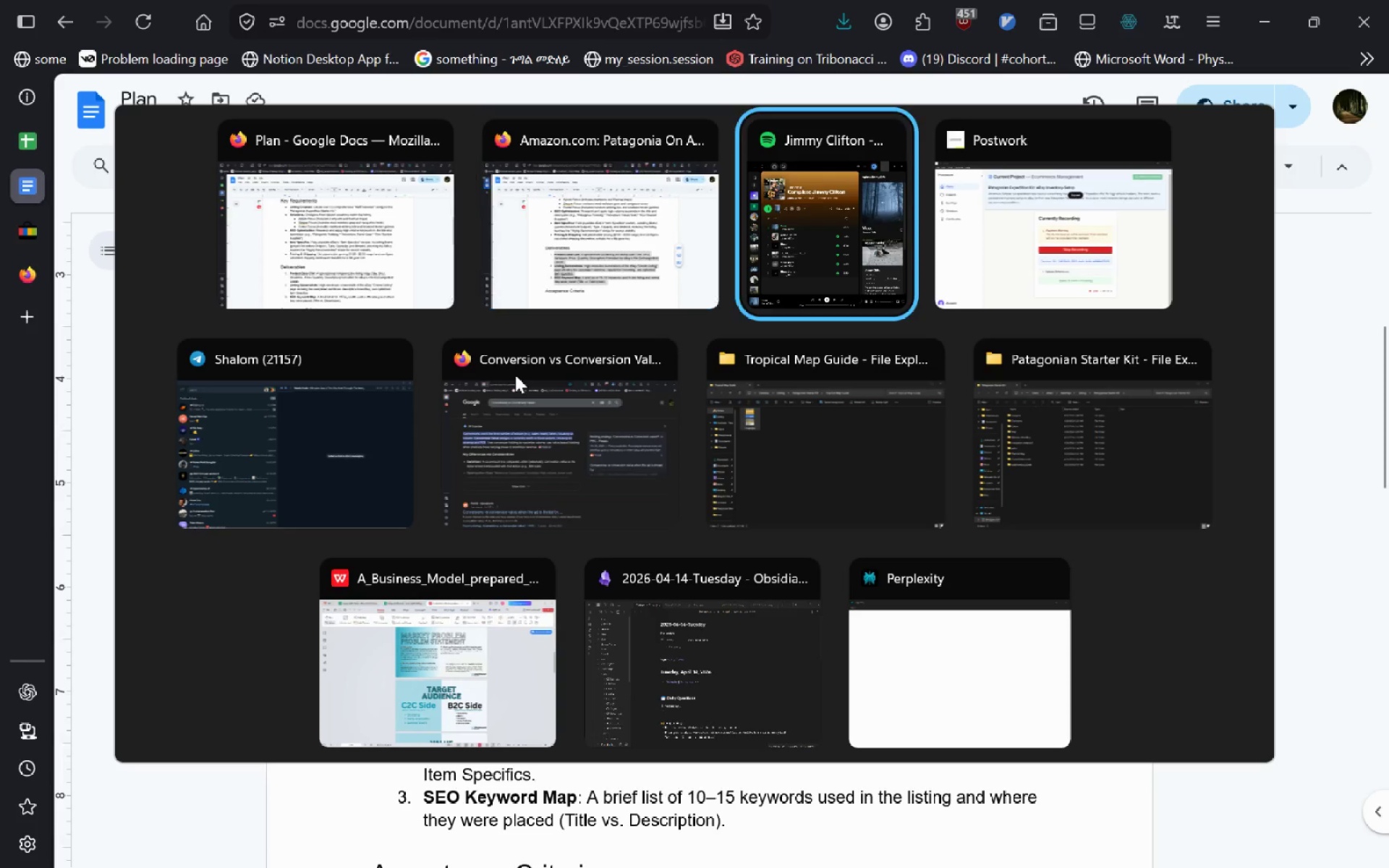 
key(Alt+Tab)
 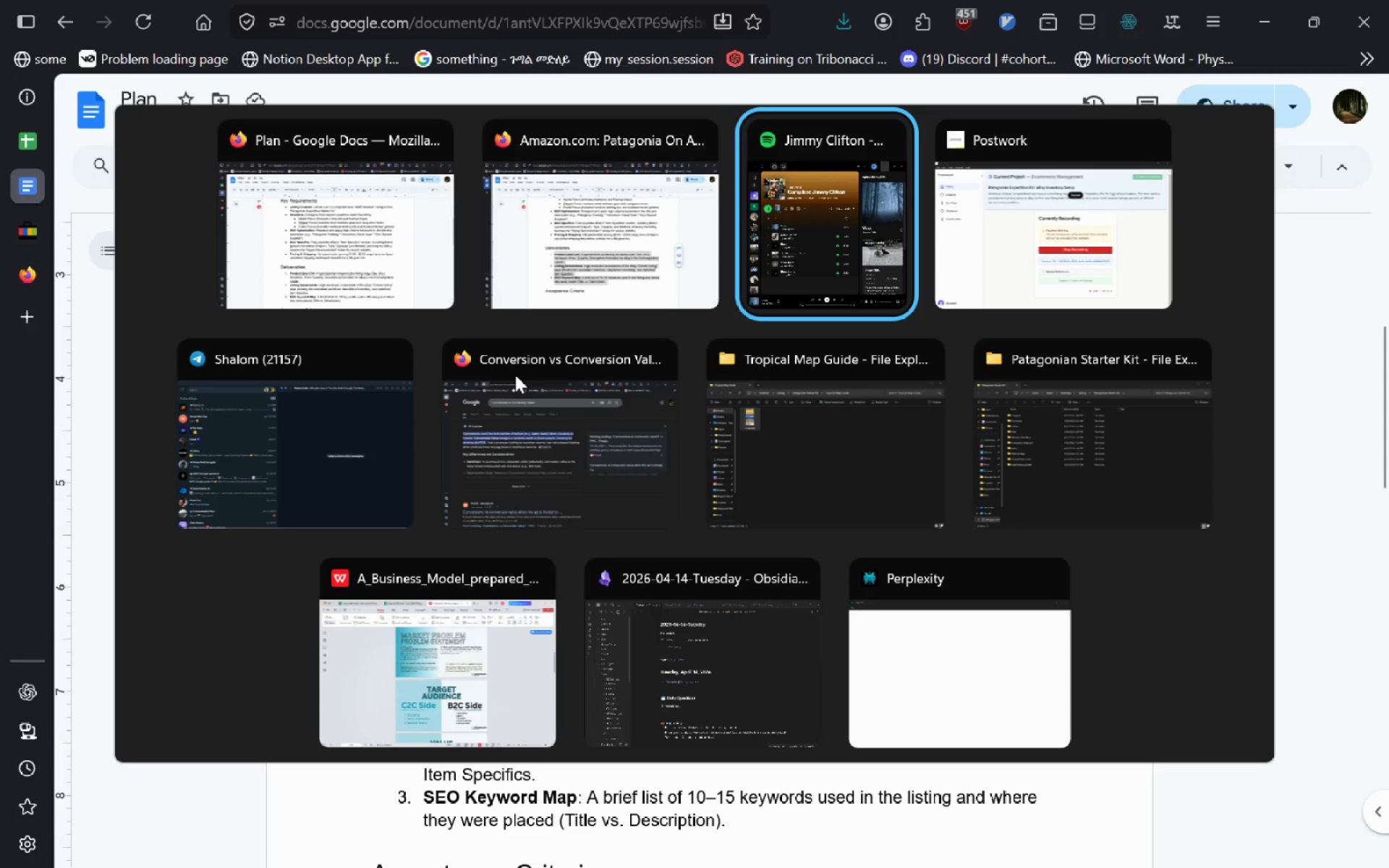 
mouse_move([574, 512])
 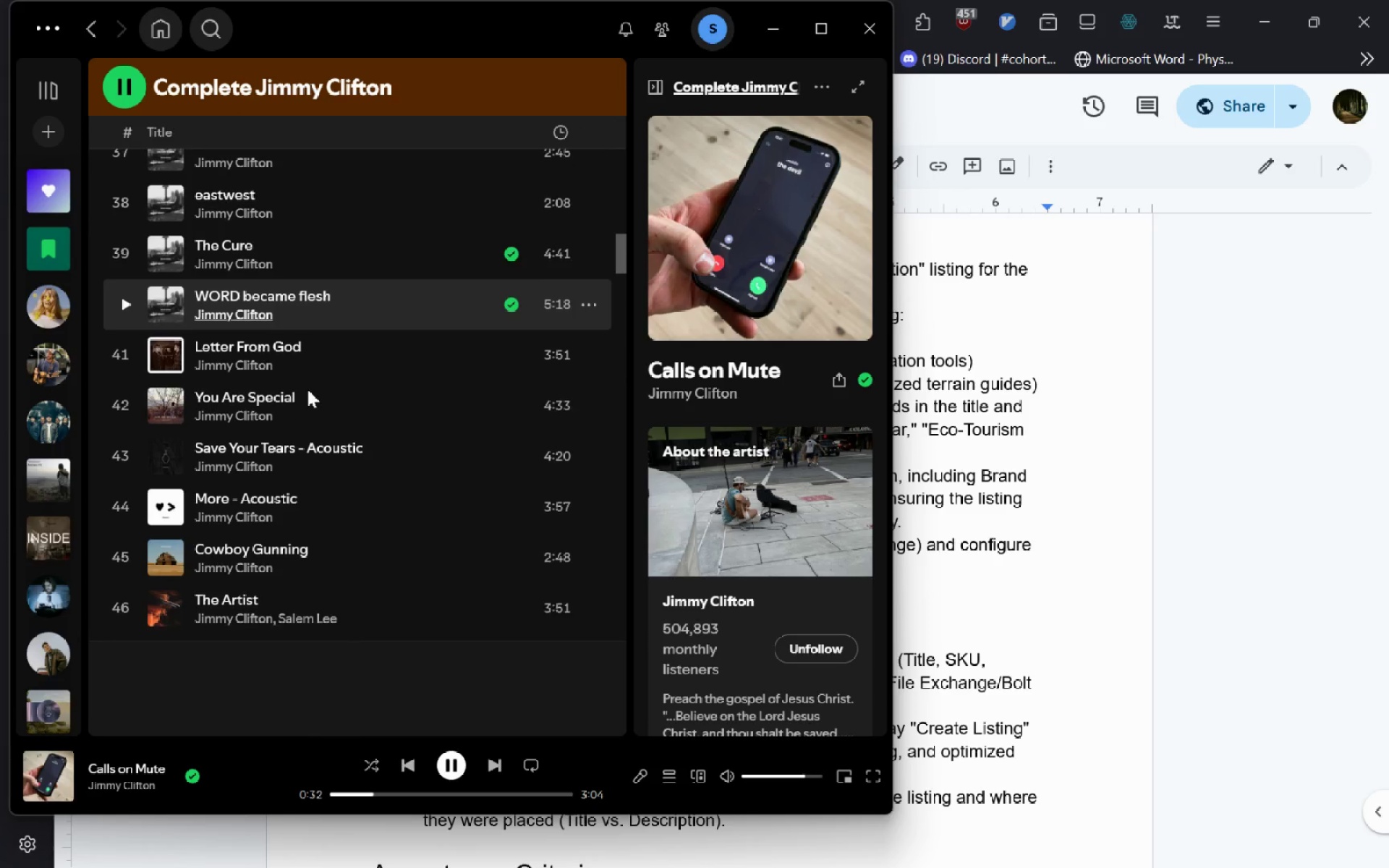 
wait(11.66)
 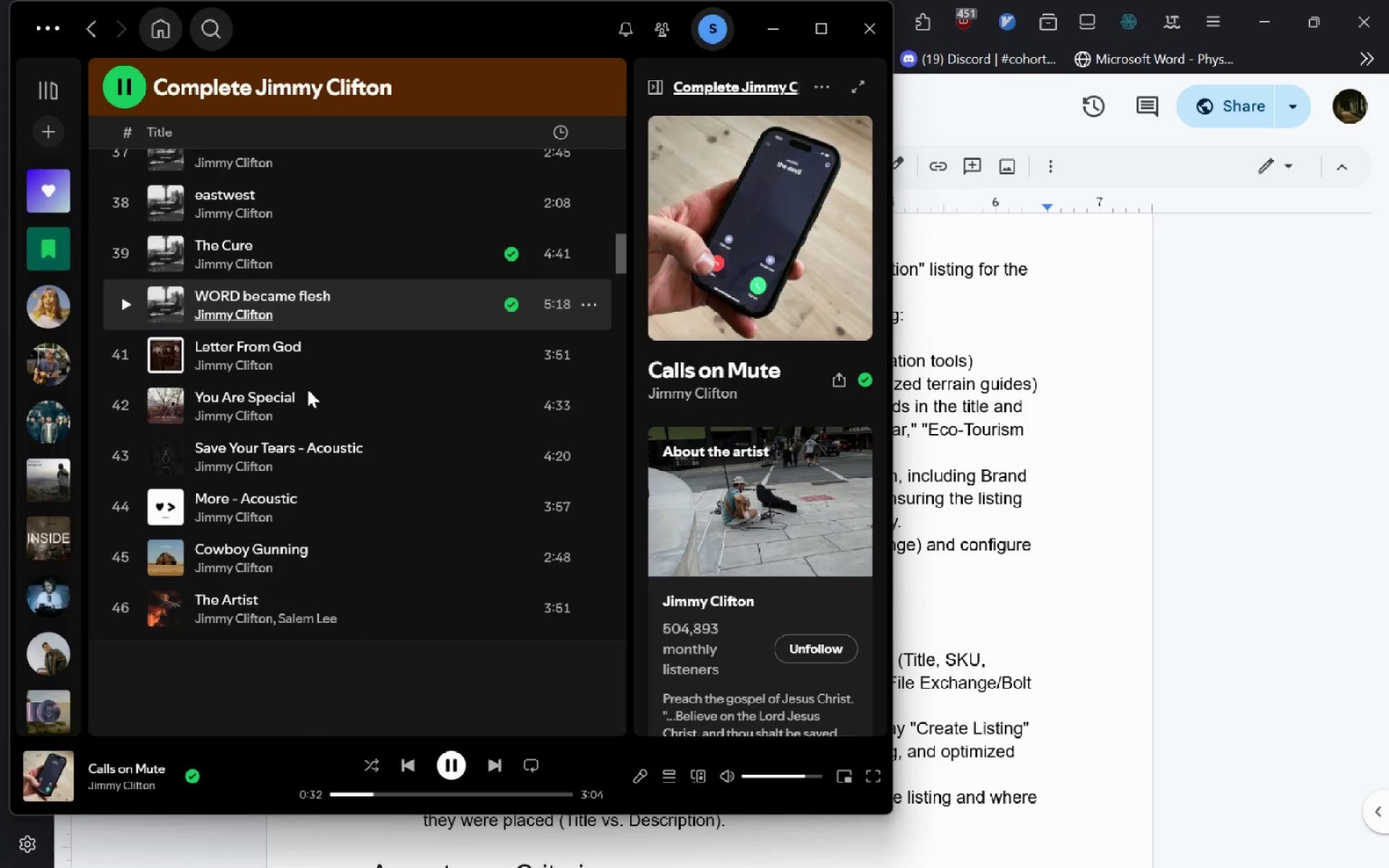 
mouse_move([127, 281])
 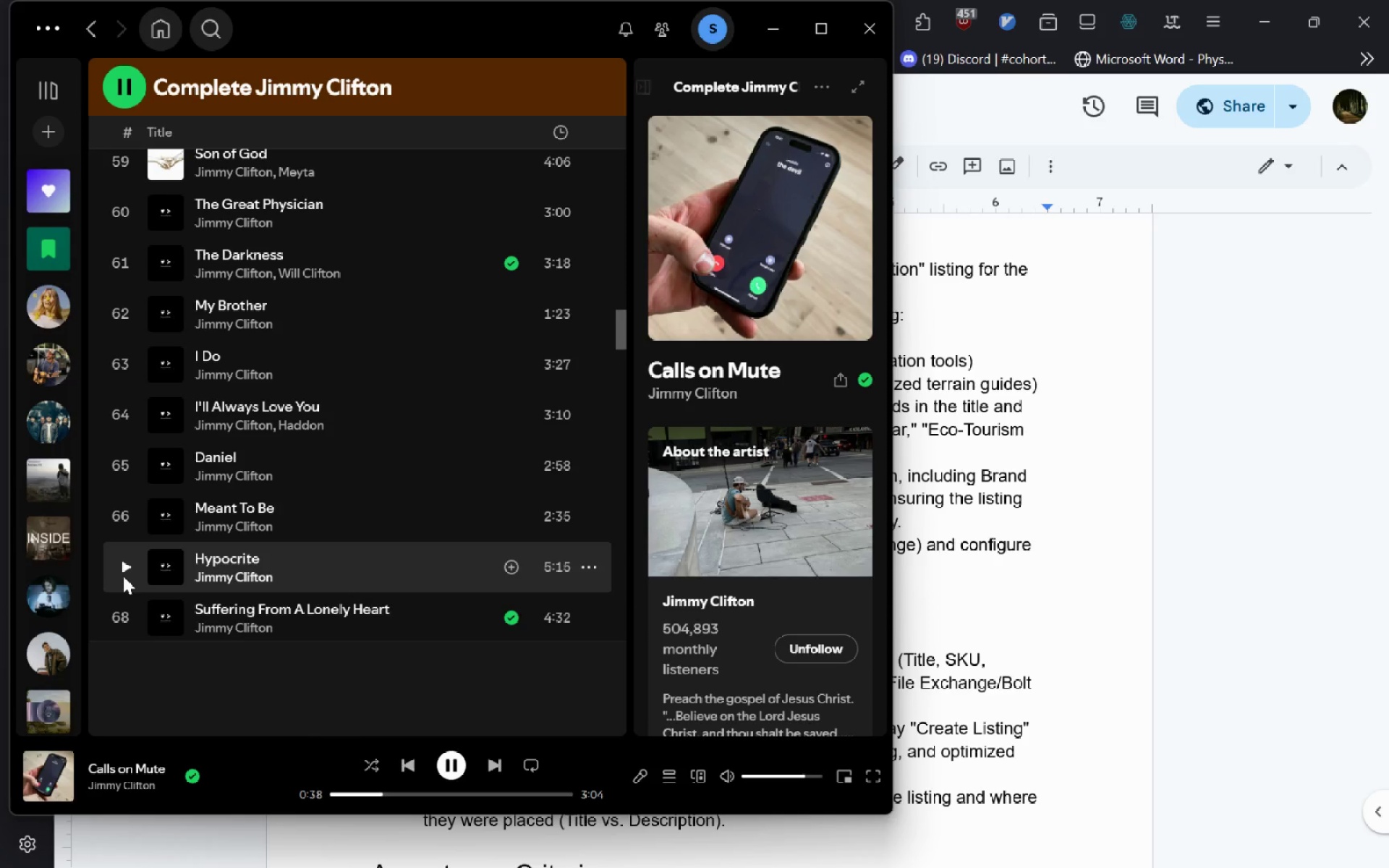 
double_click([123, 576])
 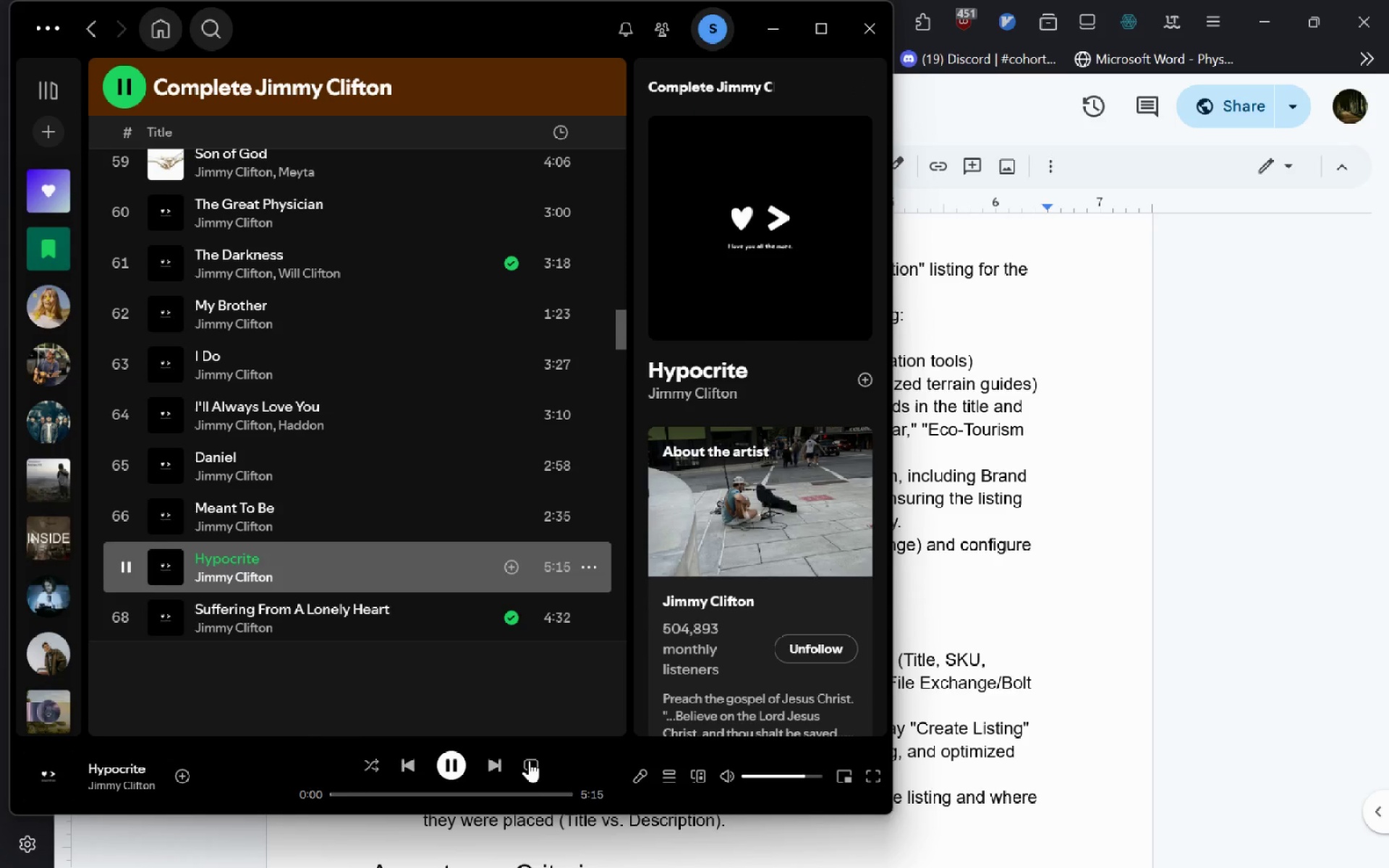 
left_click([532, 762])
 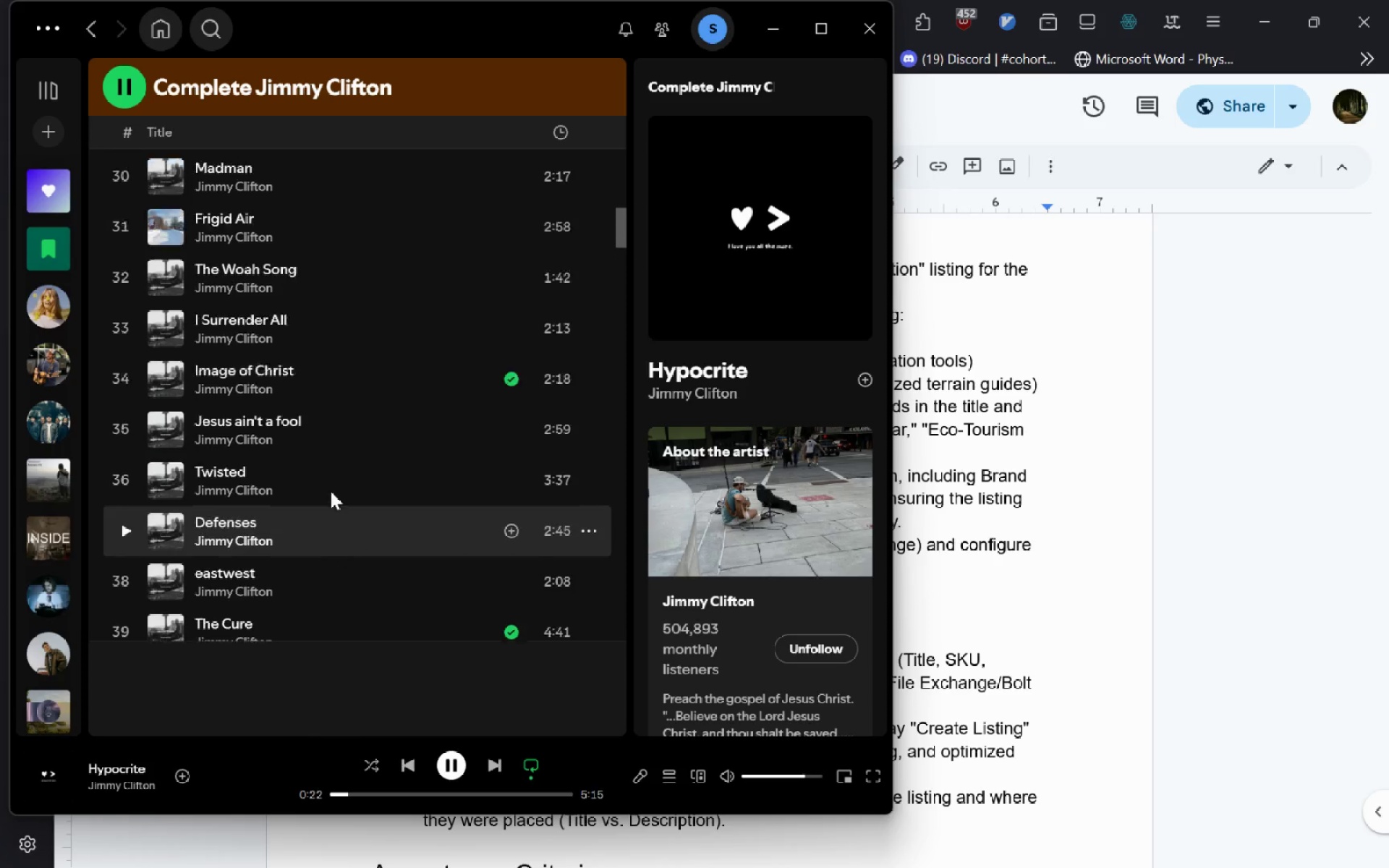 
wait(26.75)
 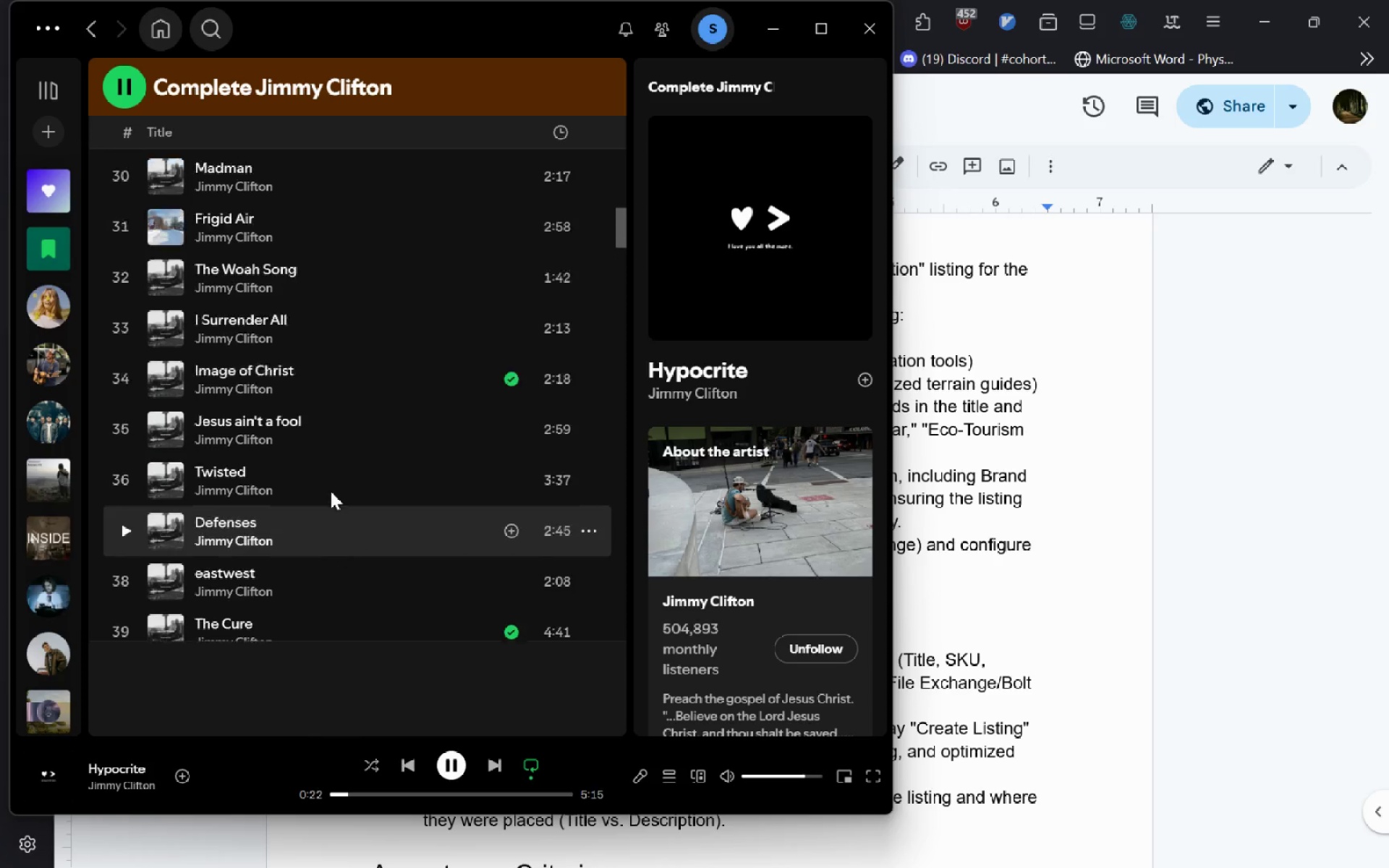 
left_click([782, 37])
 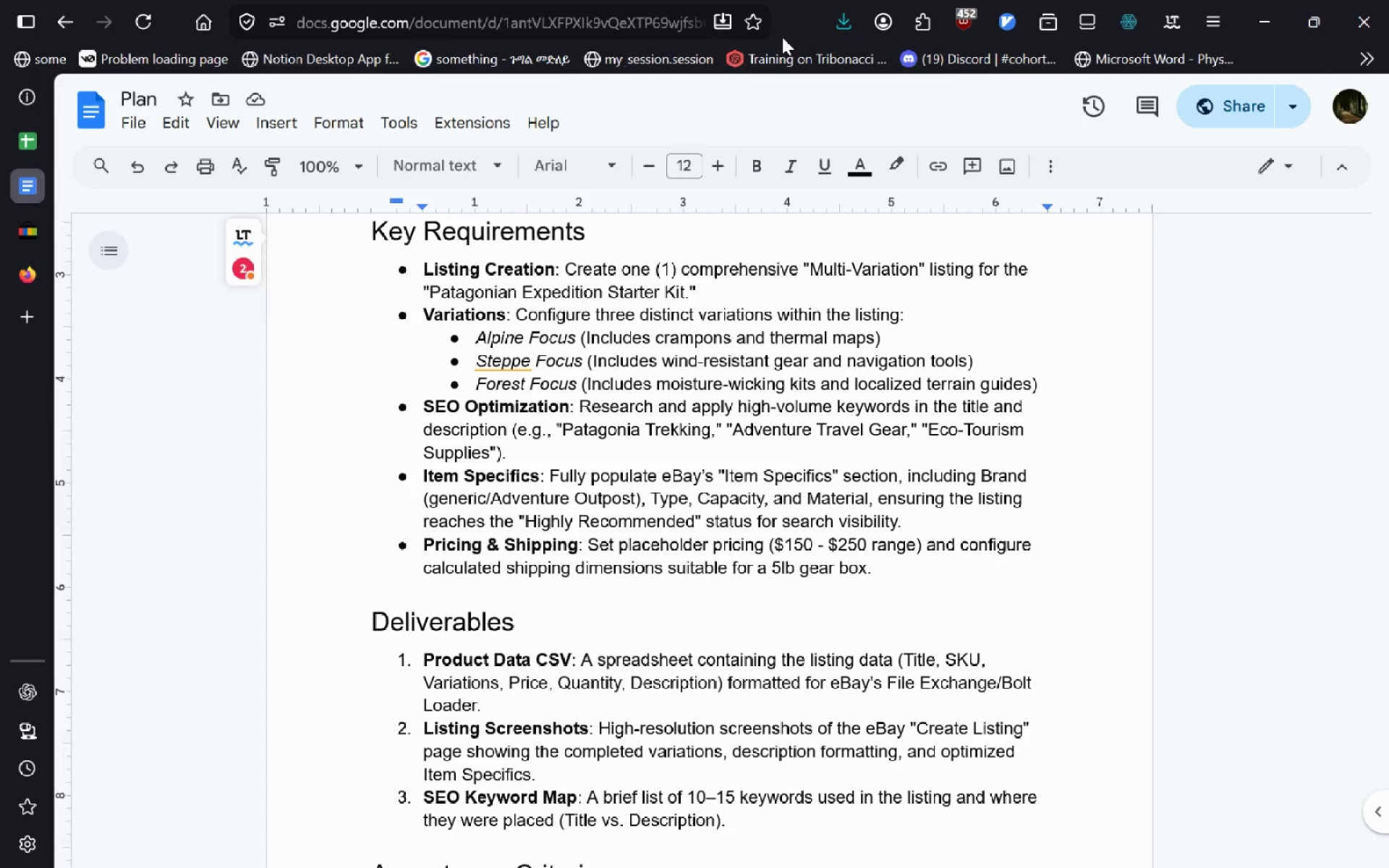 
key(VolumeUp)
 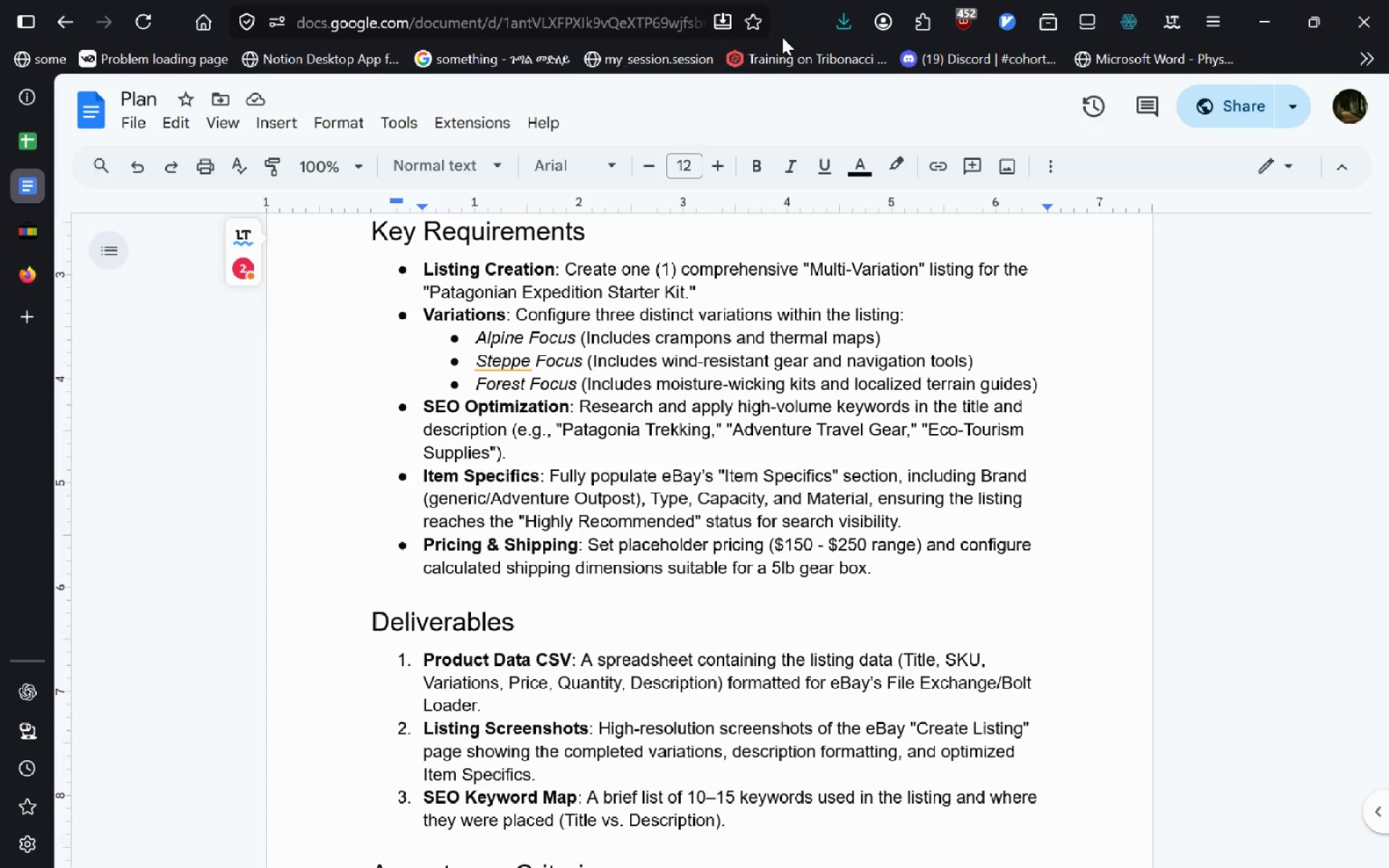 
key(VolumeUp)
 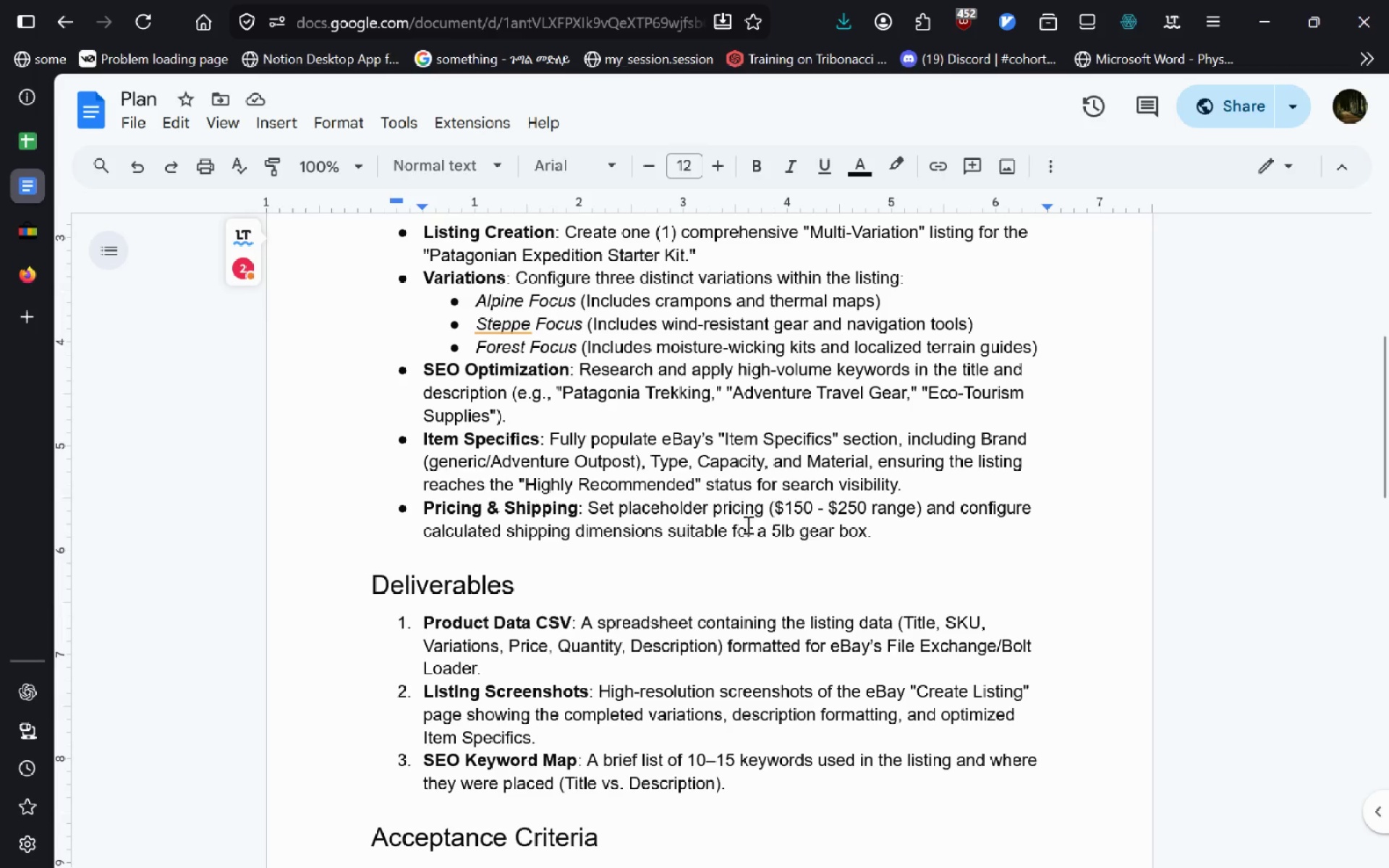 
wait(13.36)
 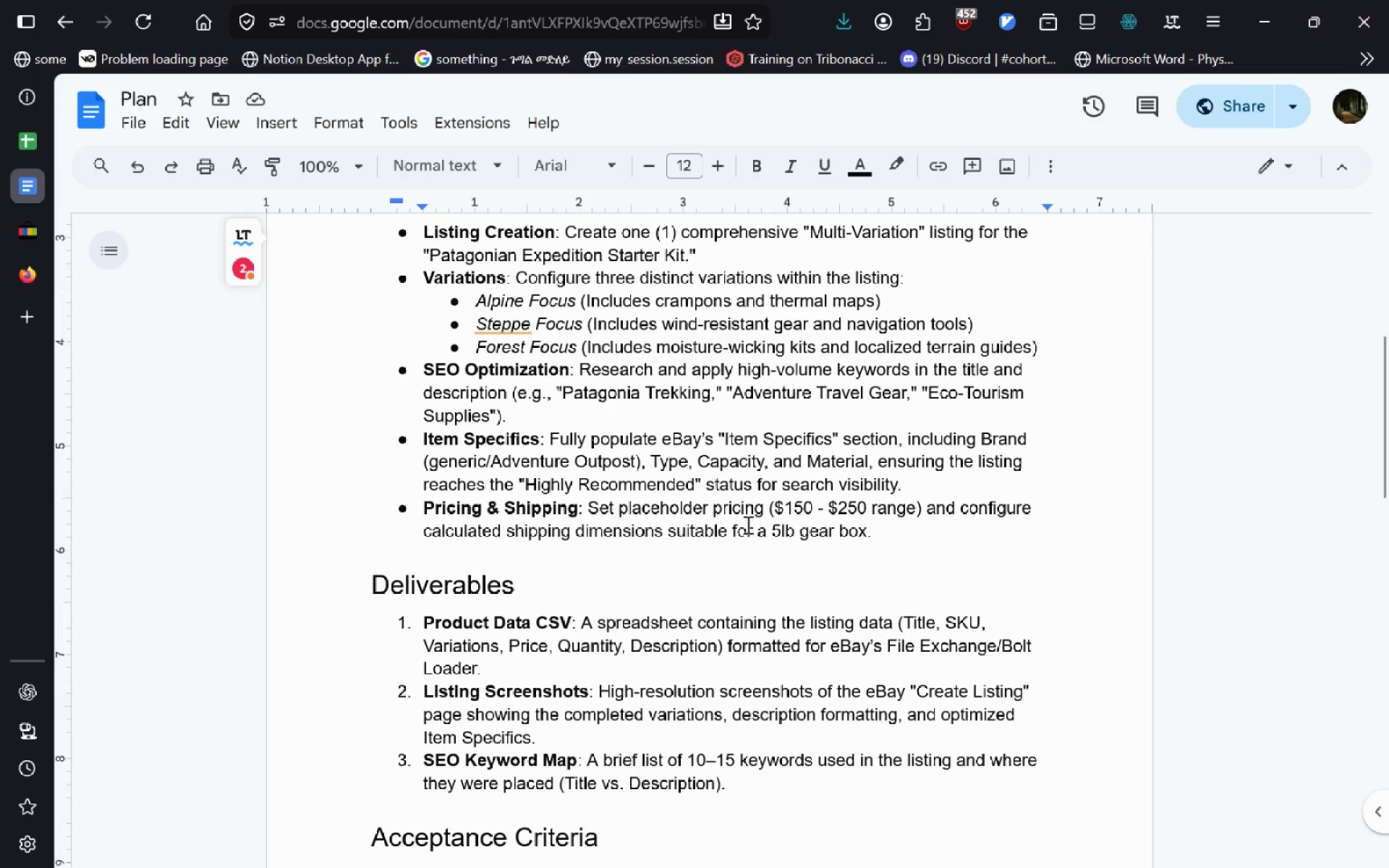 
mouse_move([51, 127])
 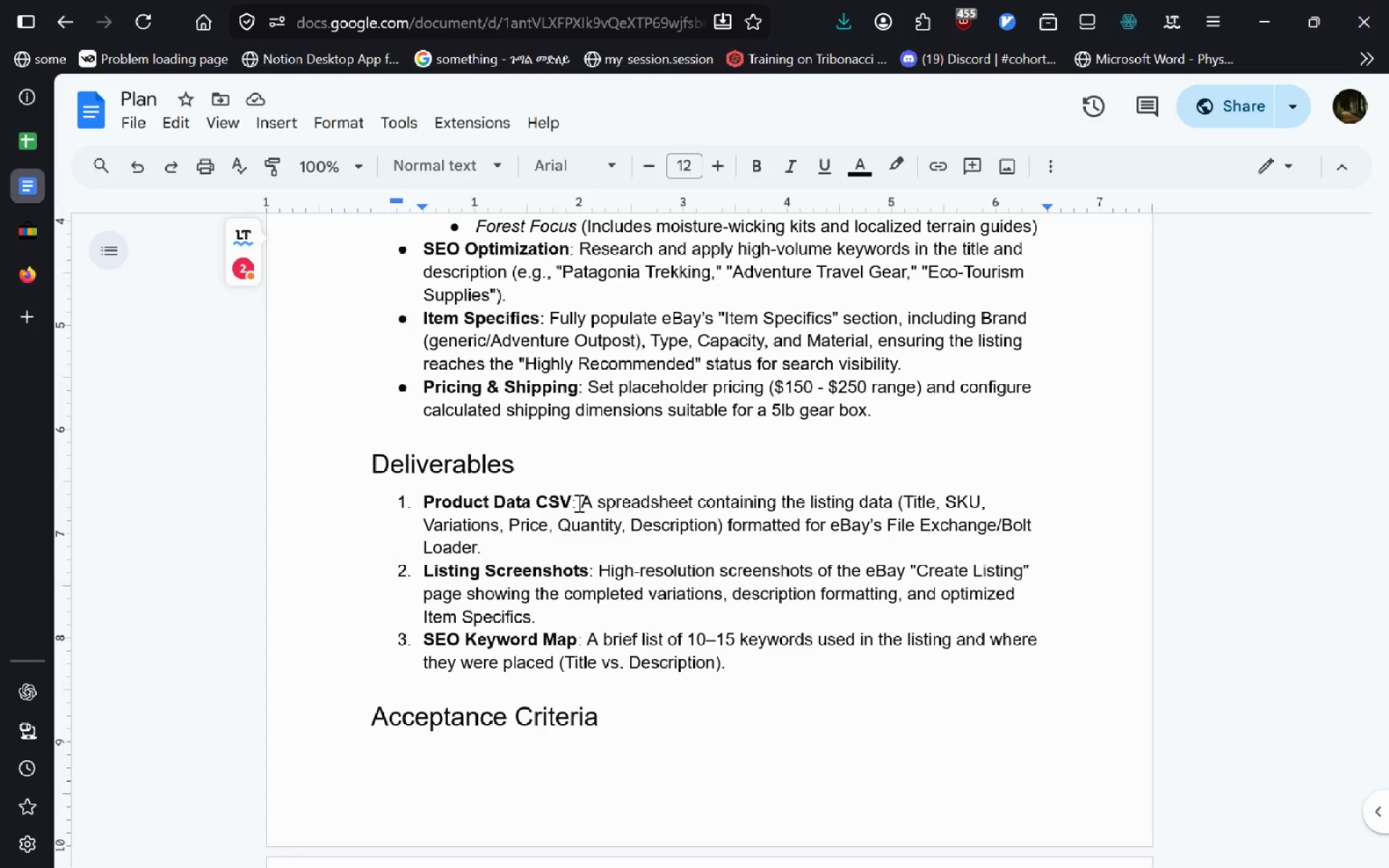 
wait(45.32)
 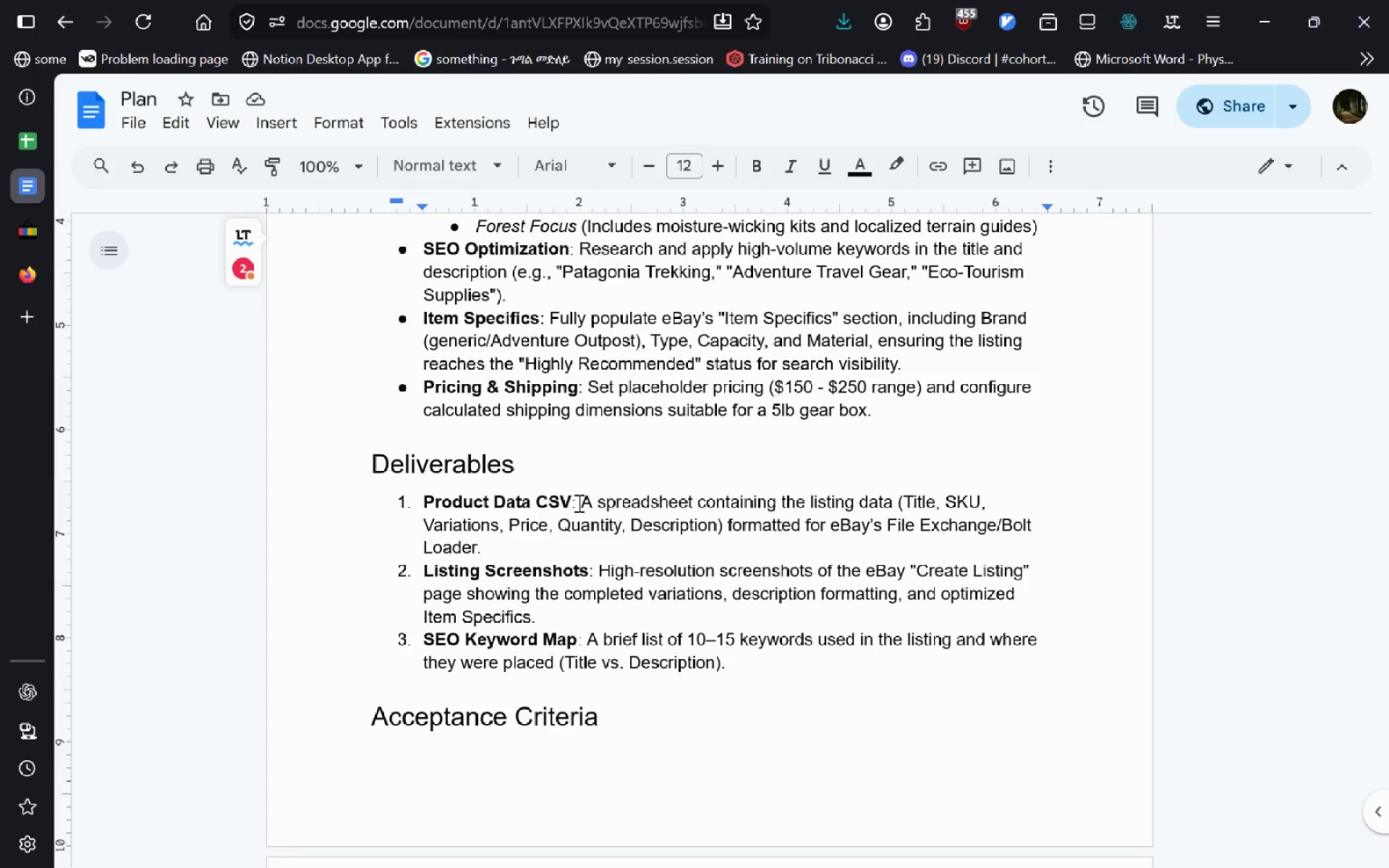 
left_click([33, 241])
 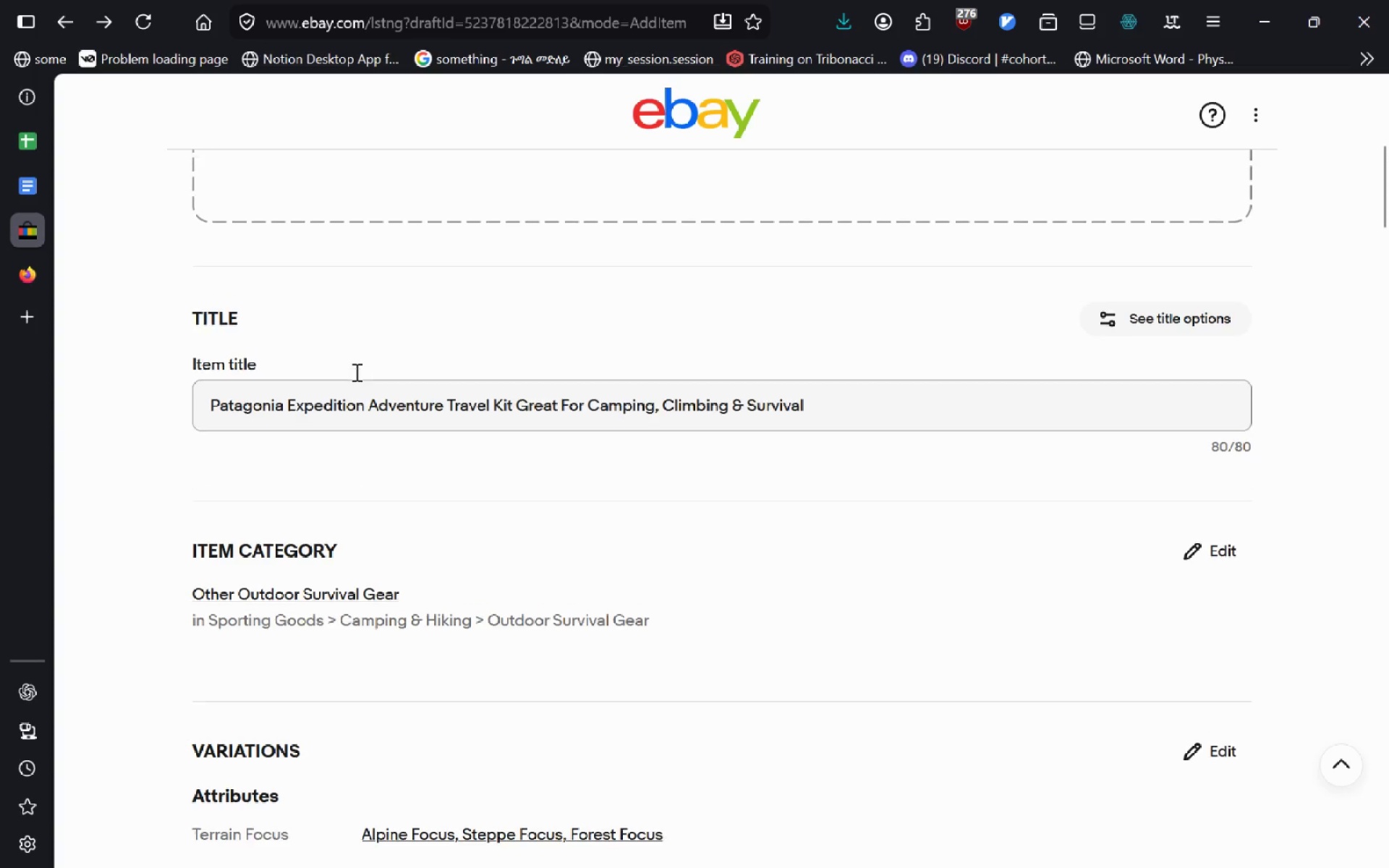 
wait(18.8)
 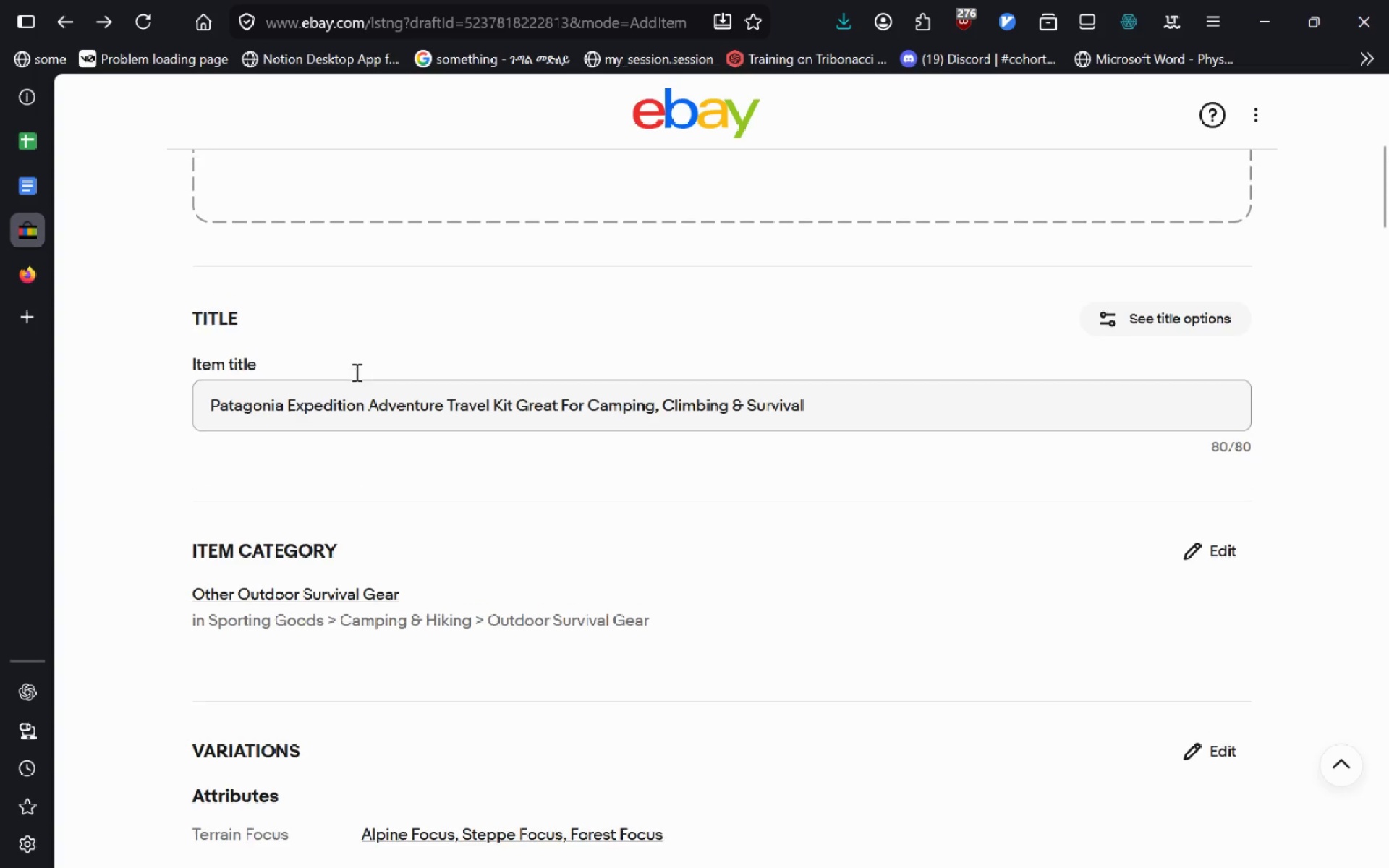 
key(Enter)
 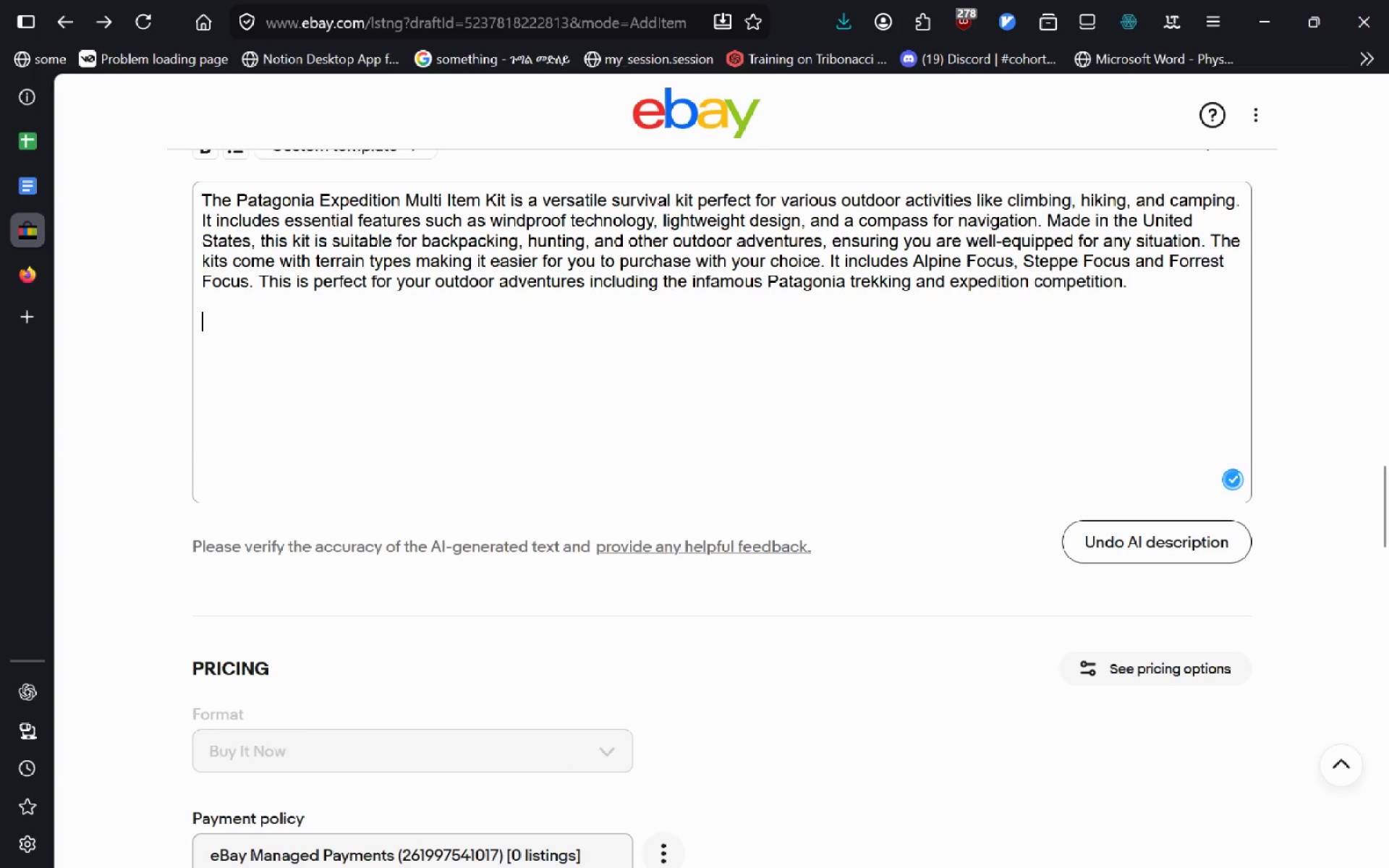 
key(Enter)
 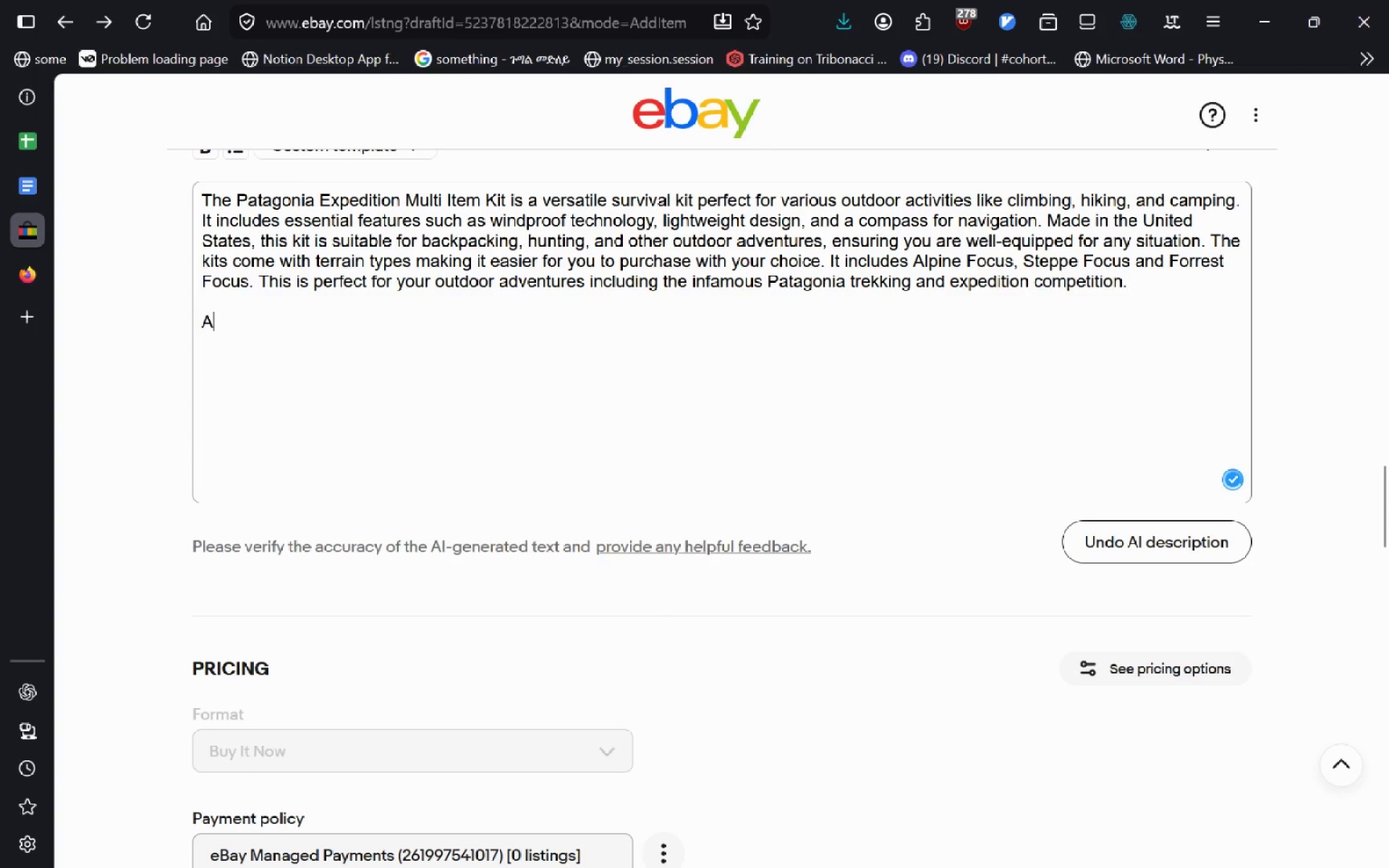 
type(Ath)
 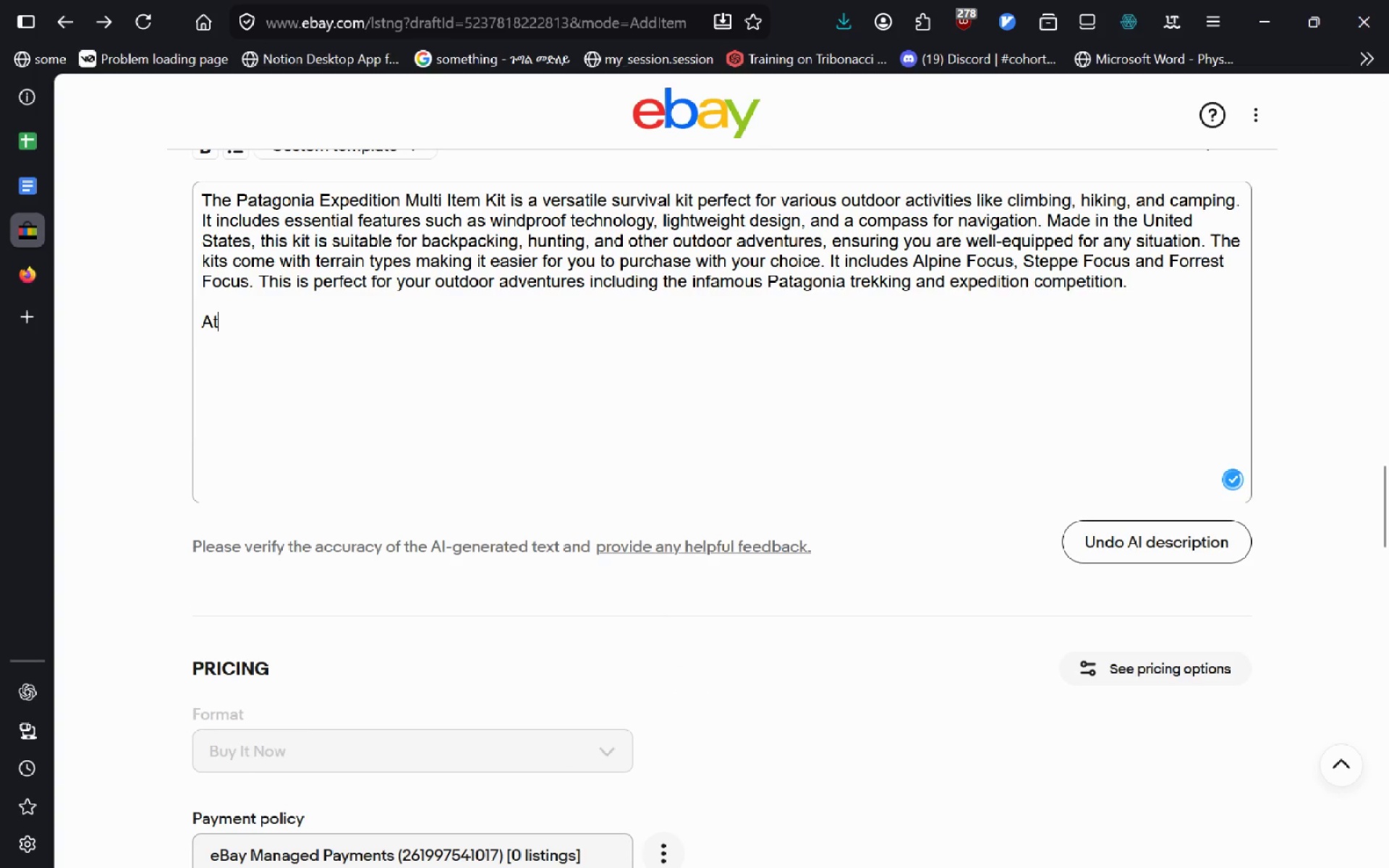 
key(Control+ControlLeft)
 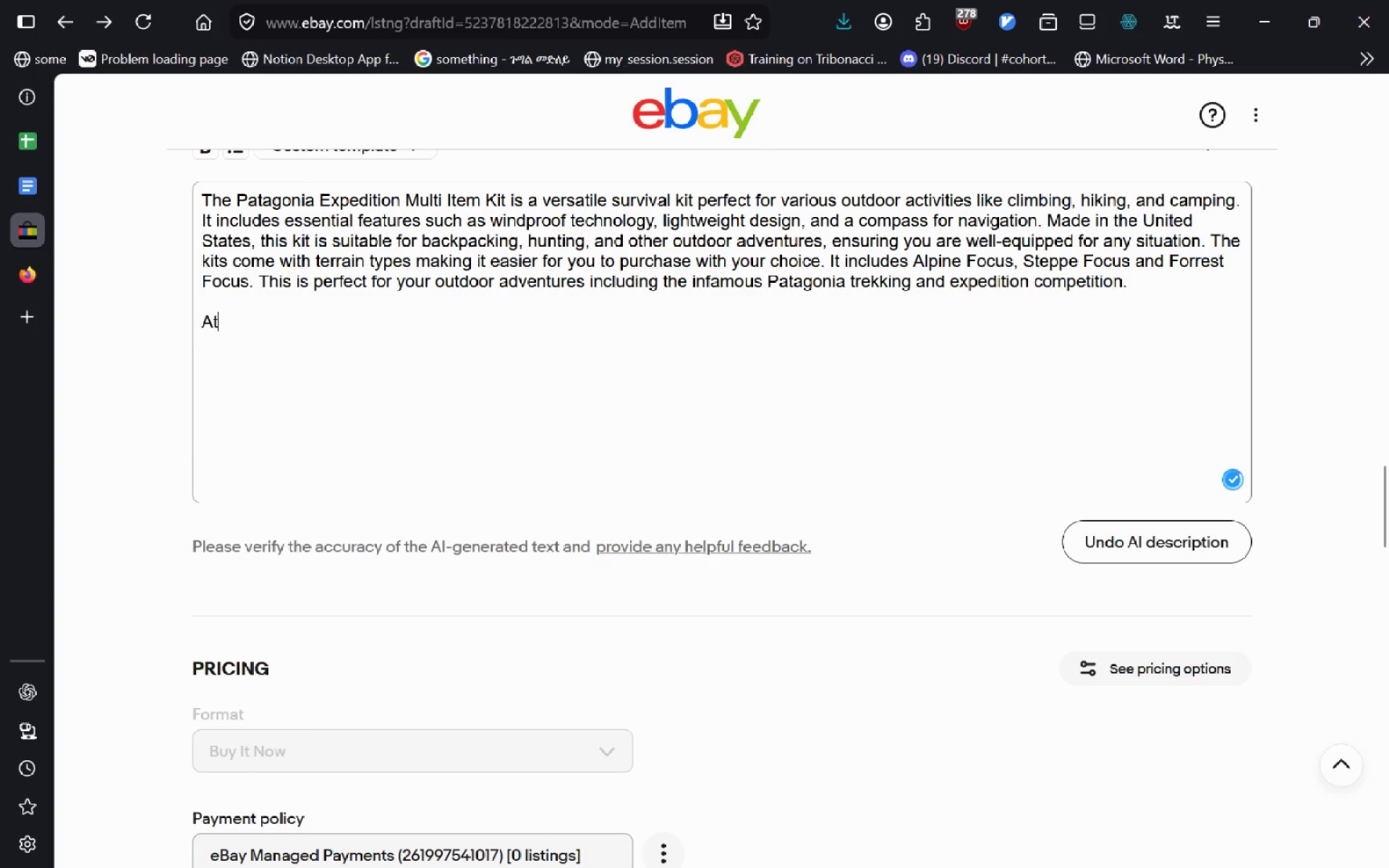 
key(Control+Backspace)
 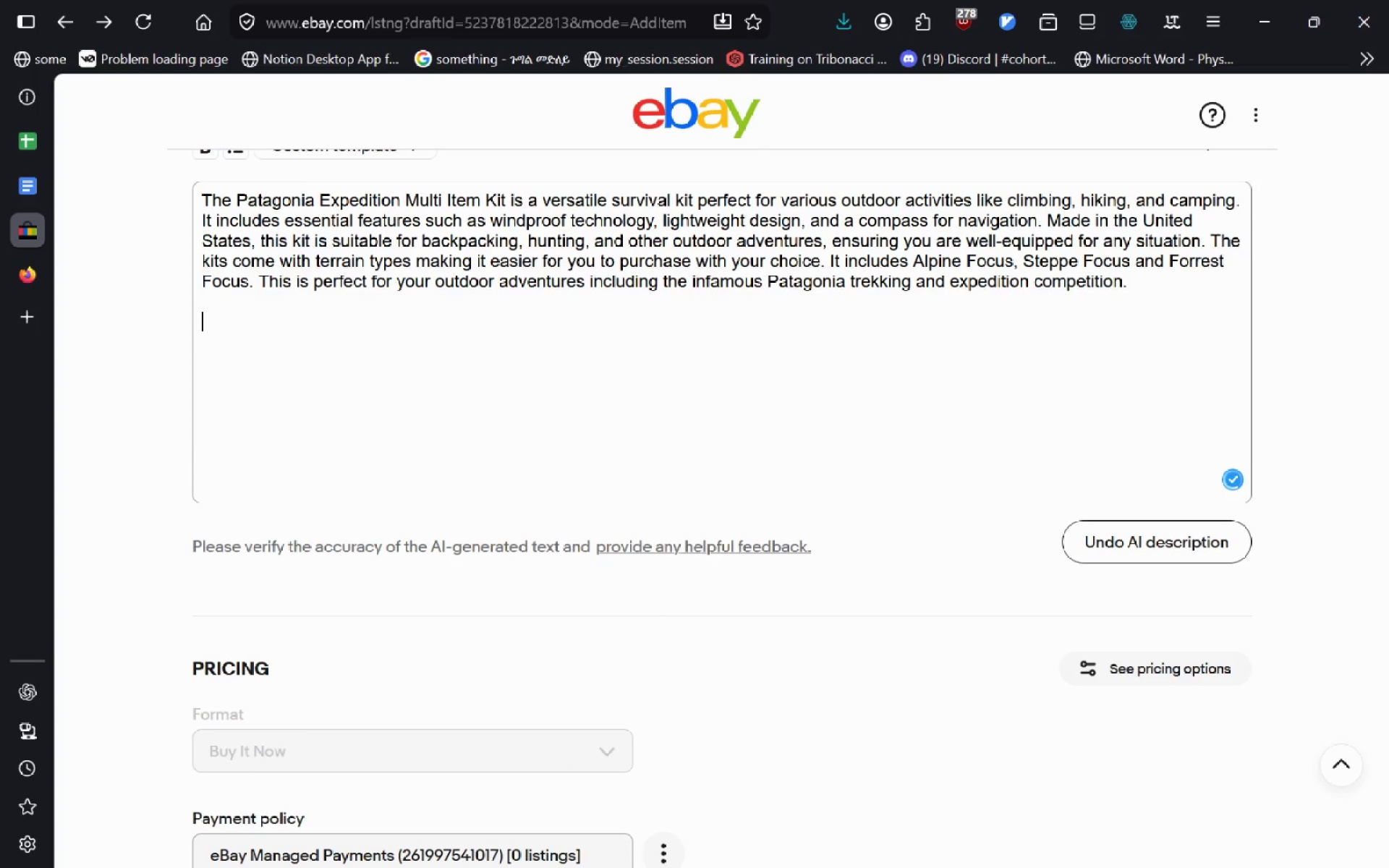 
type(The Alpin Focus Category Including)
key(Backspace)
key(Backspace)
key(Backspace)
type(es High End:-)
 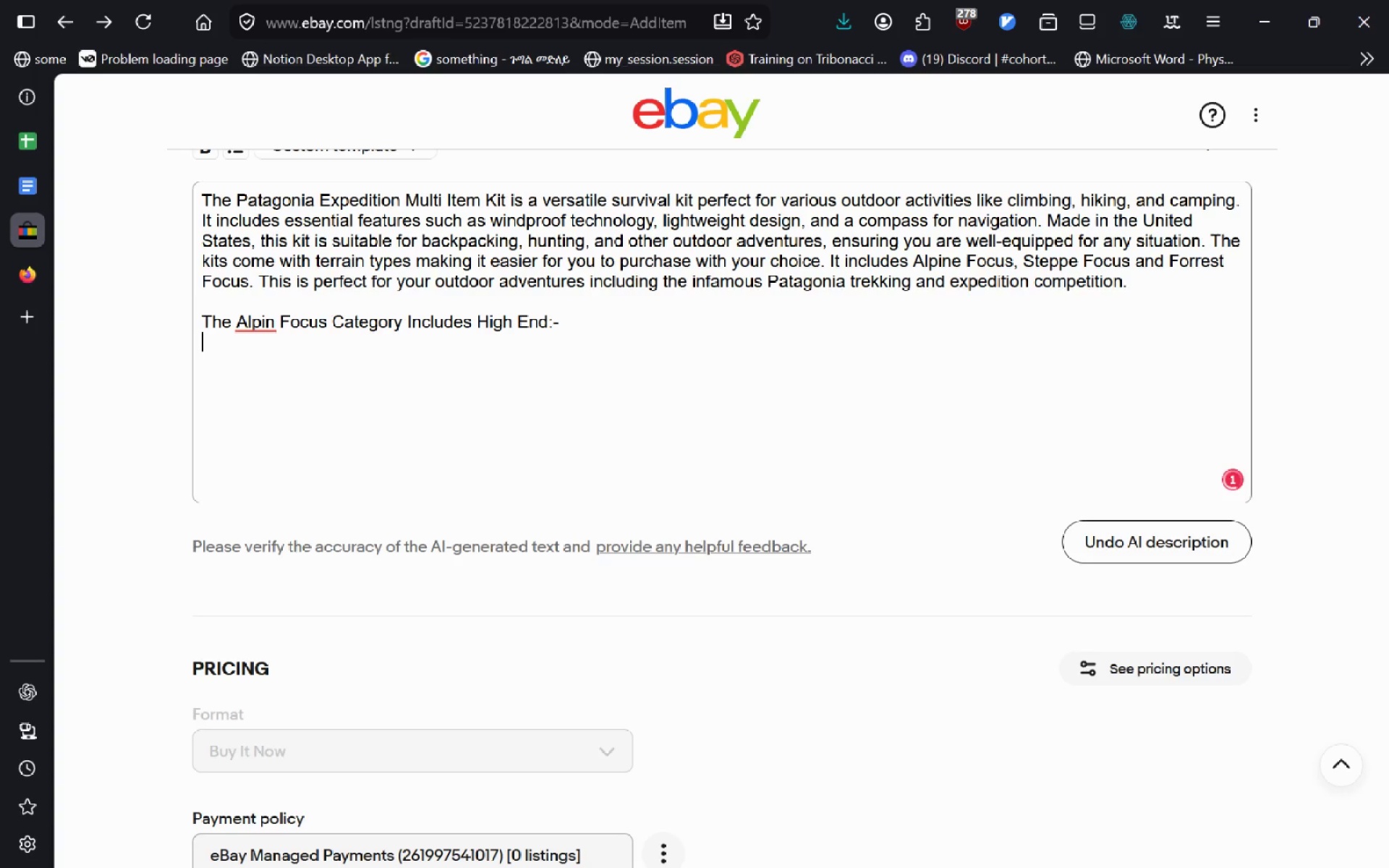 
 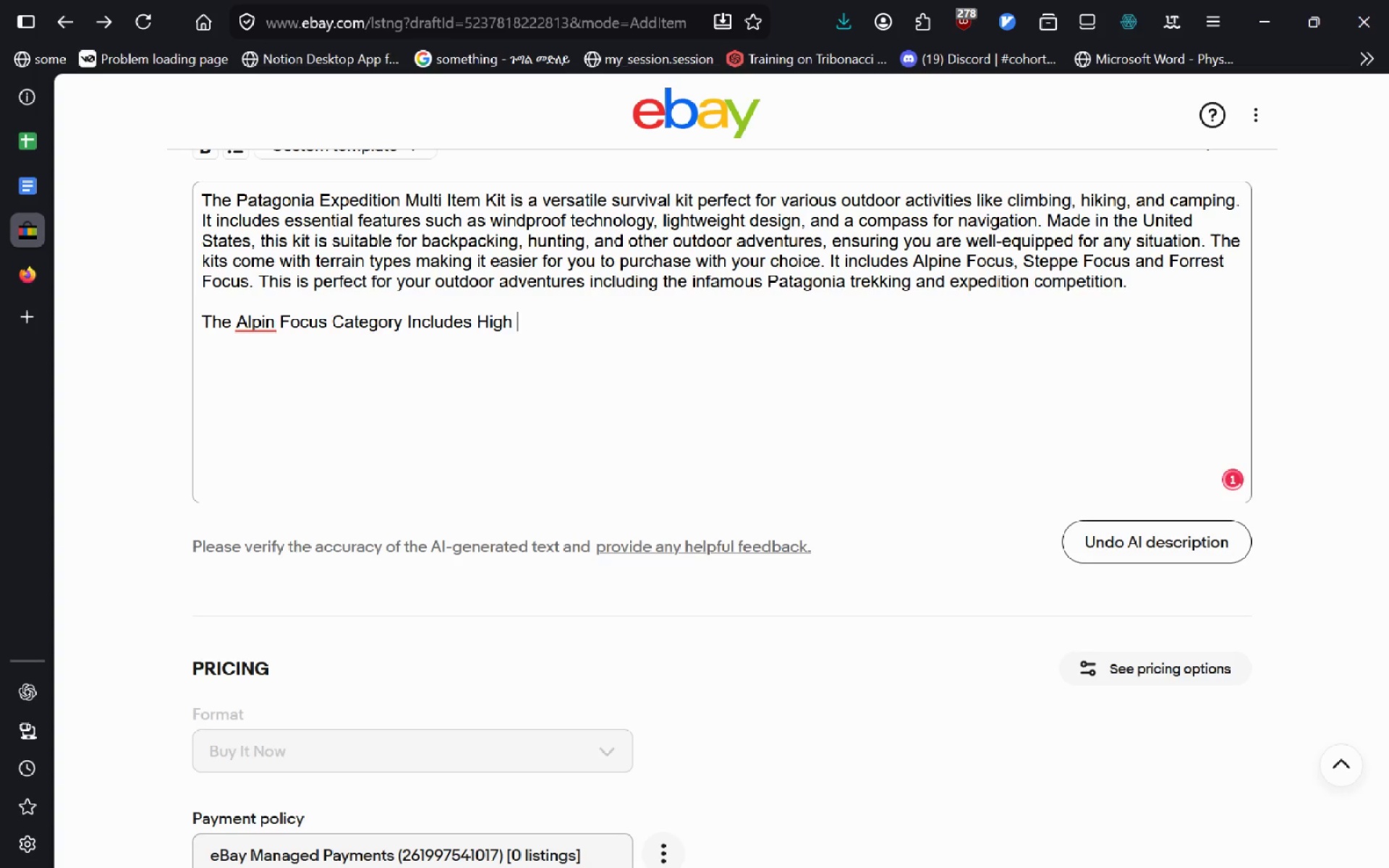 
key(Enter)
 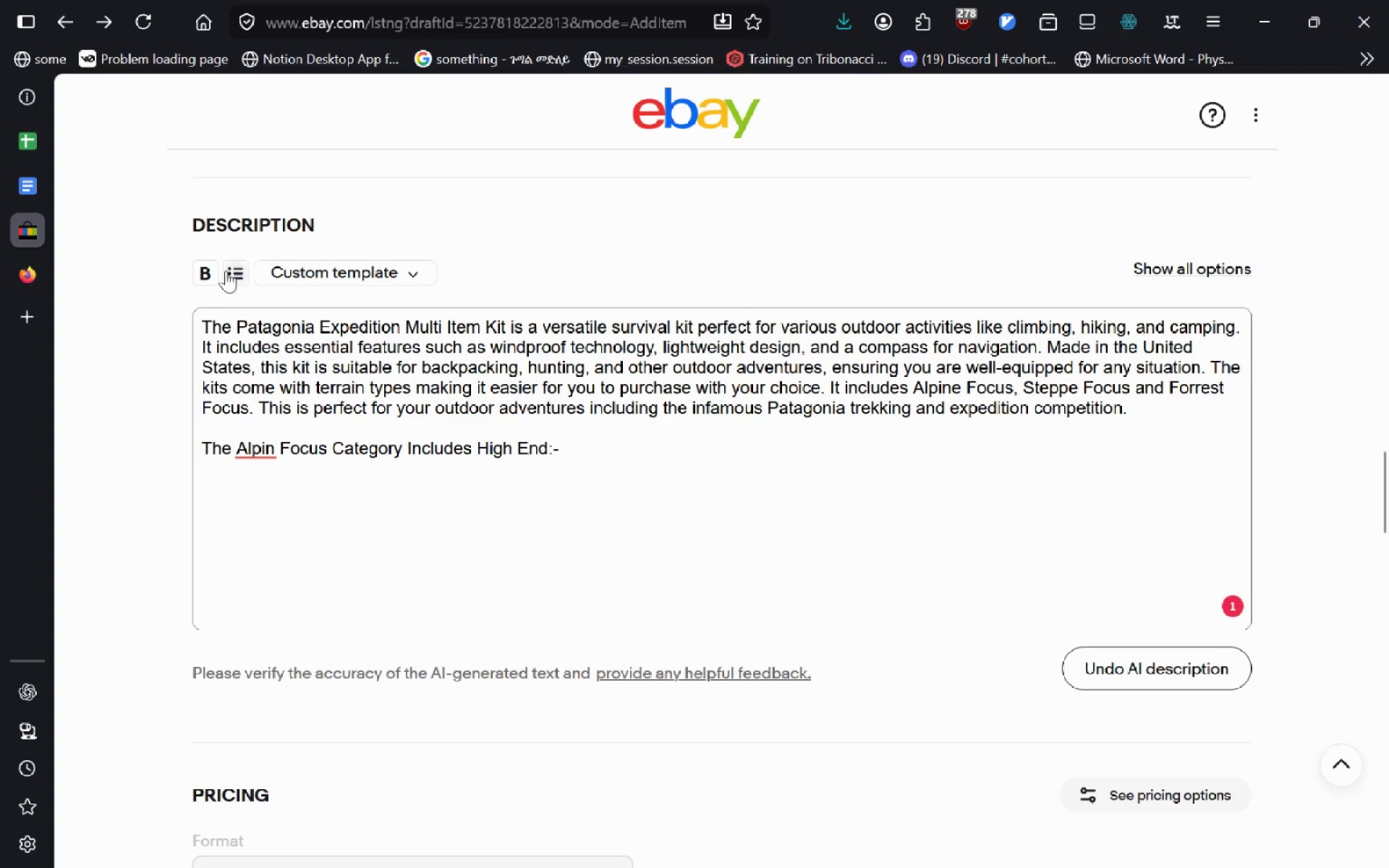 
left_click([237, 276])
 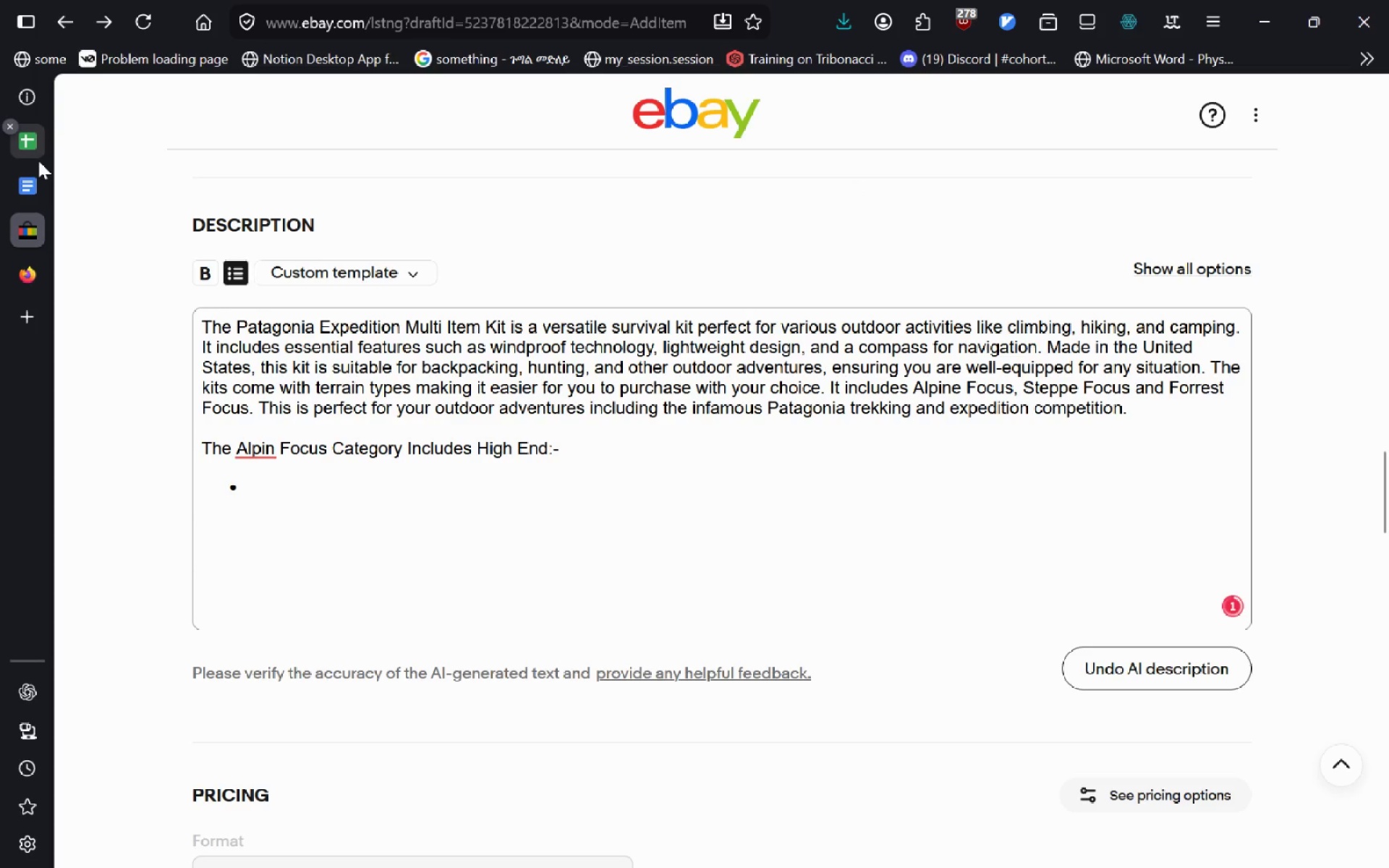 
left_click([38, 169])
 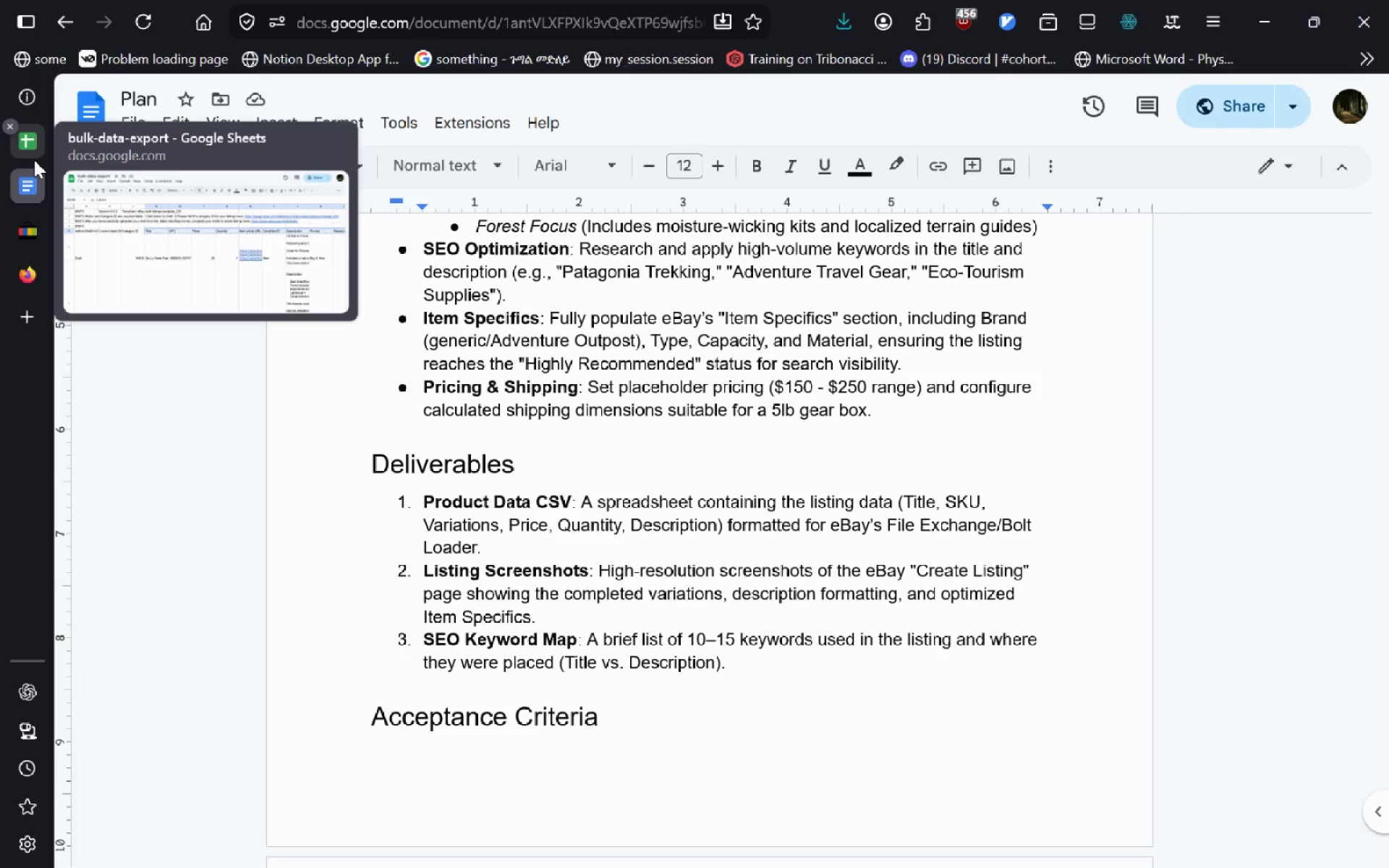 
left_click([34, 160])
 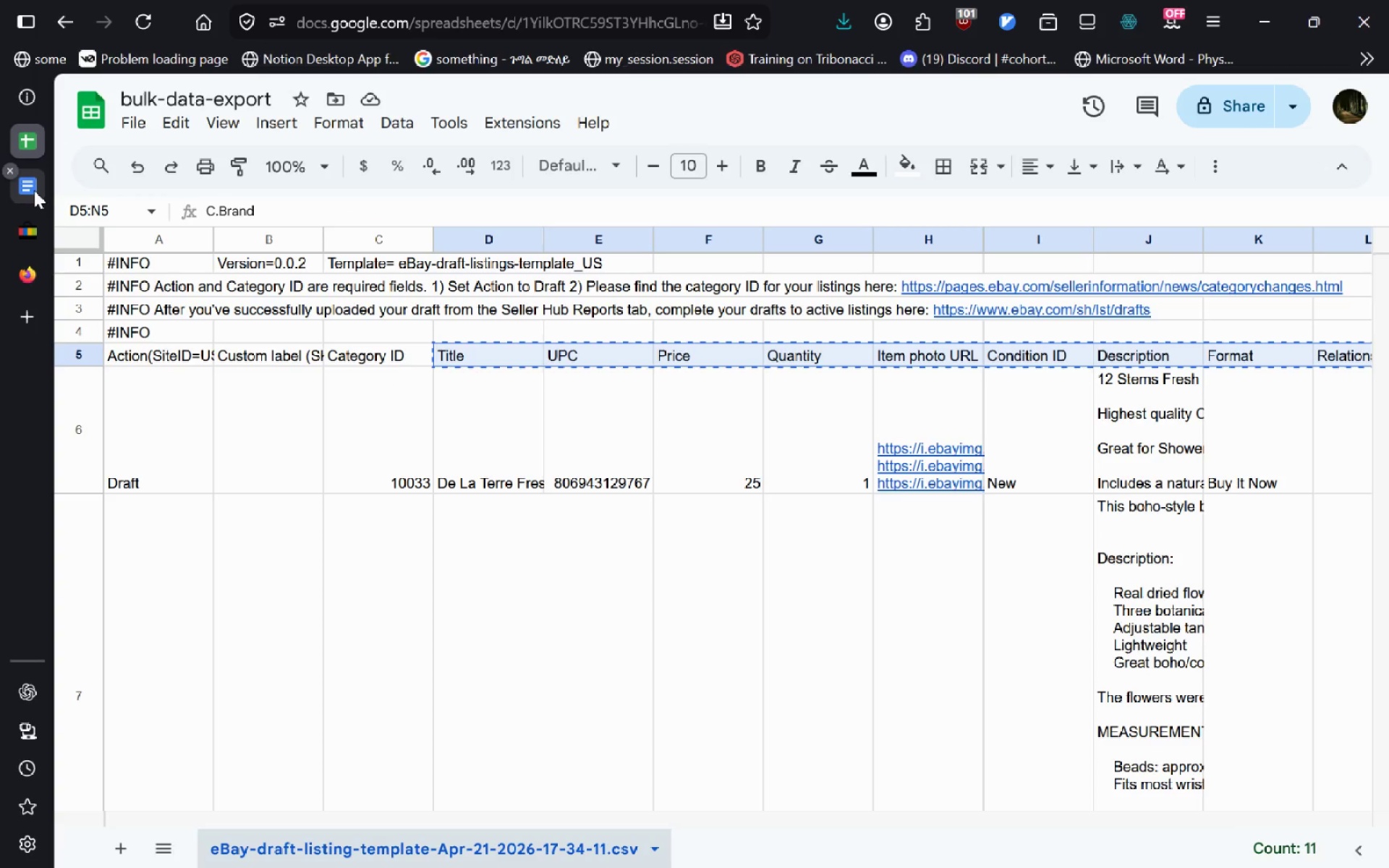 
left_click([34, 190])
 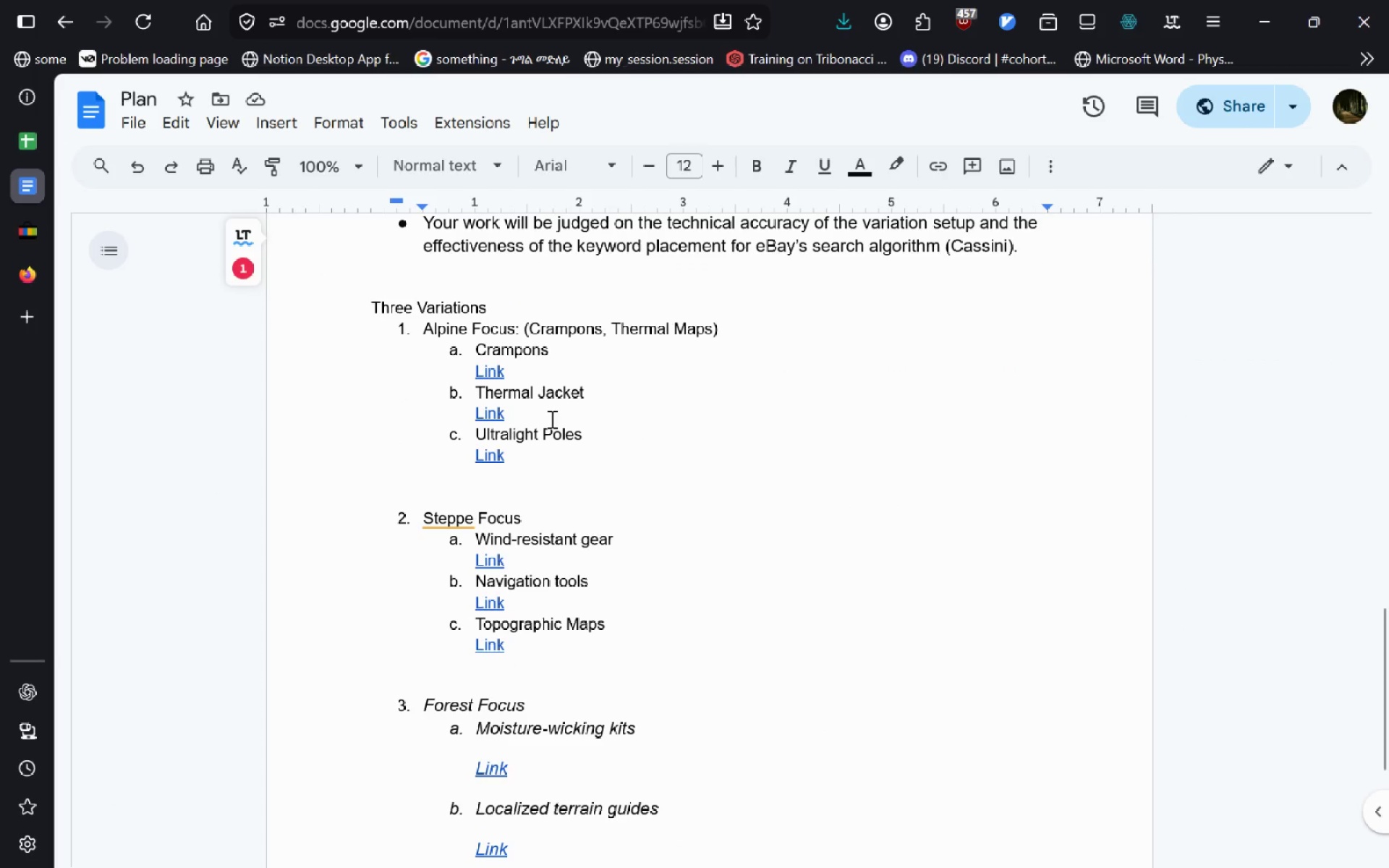 
left_click_drag(start_coordinate=[553, 348], to_coordinate=[475, 351])
 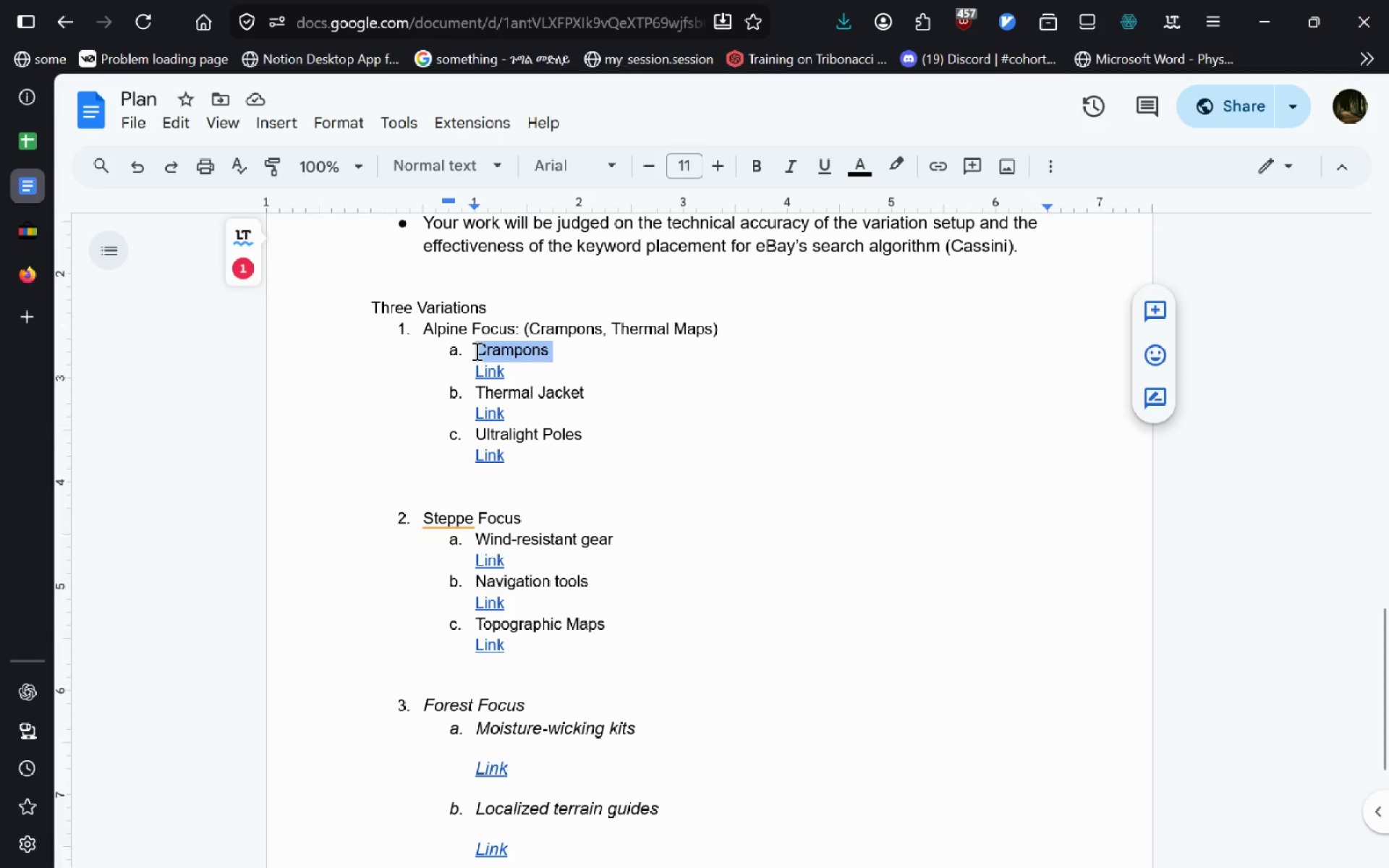 
hold_key(key=ControlLeft, duration=0.58)
 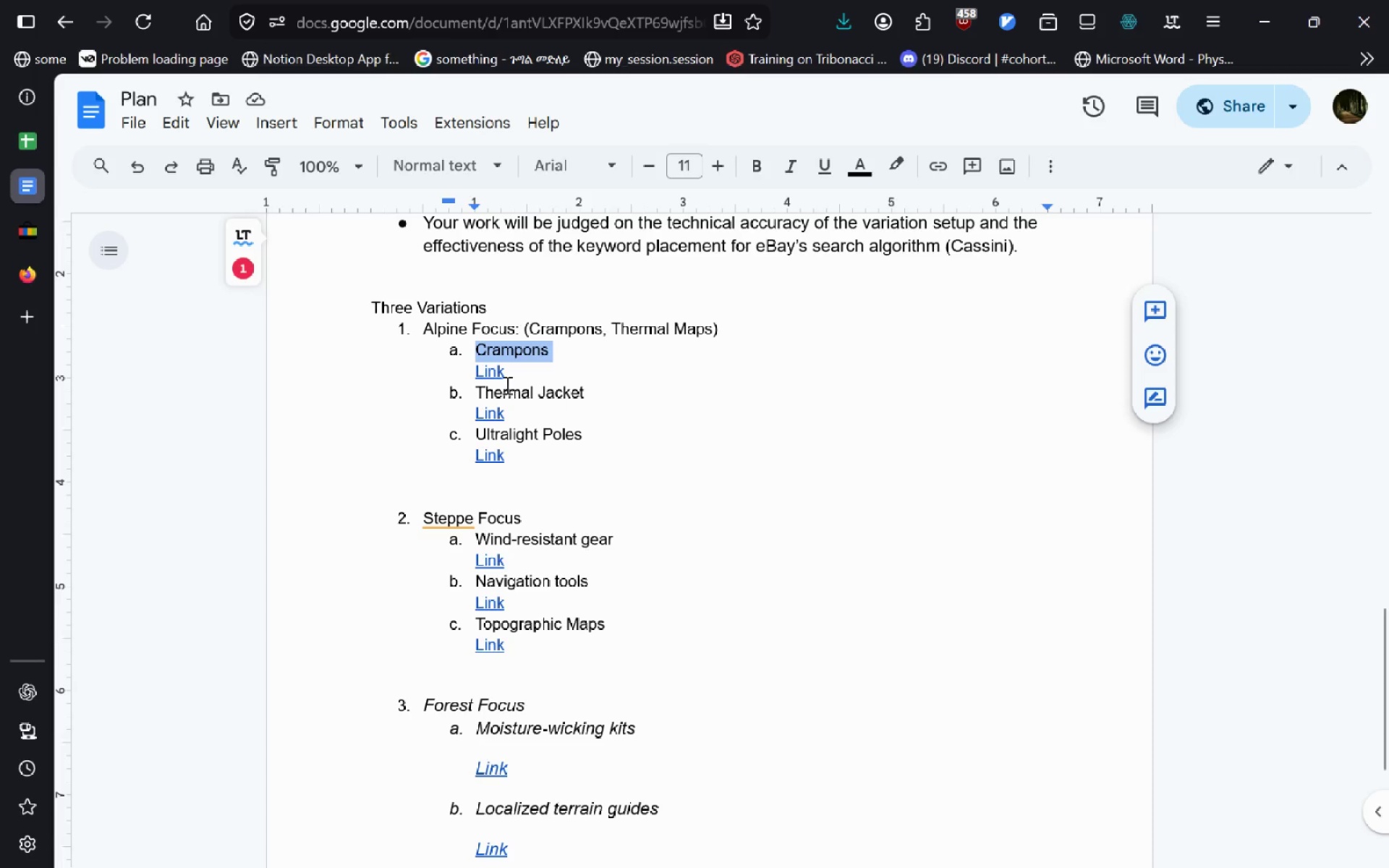 
hold_key(key=ControlLeft, duration=0.73)
 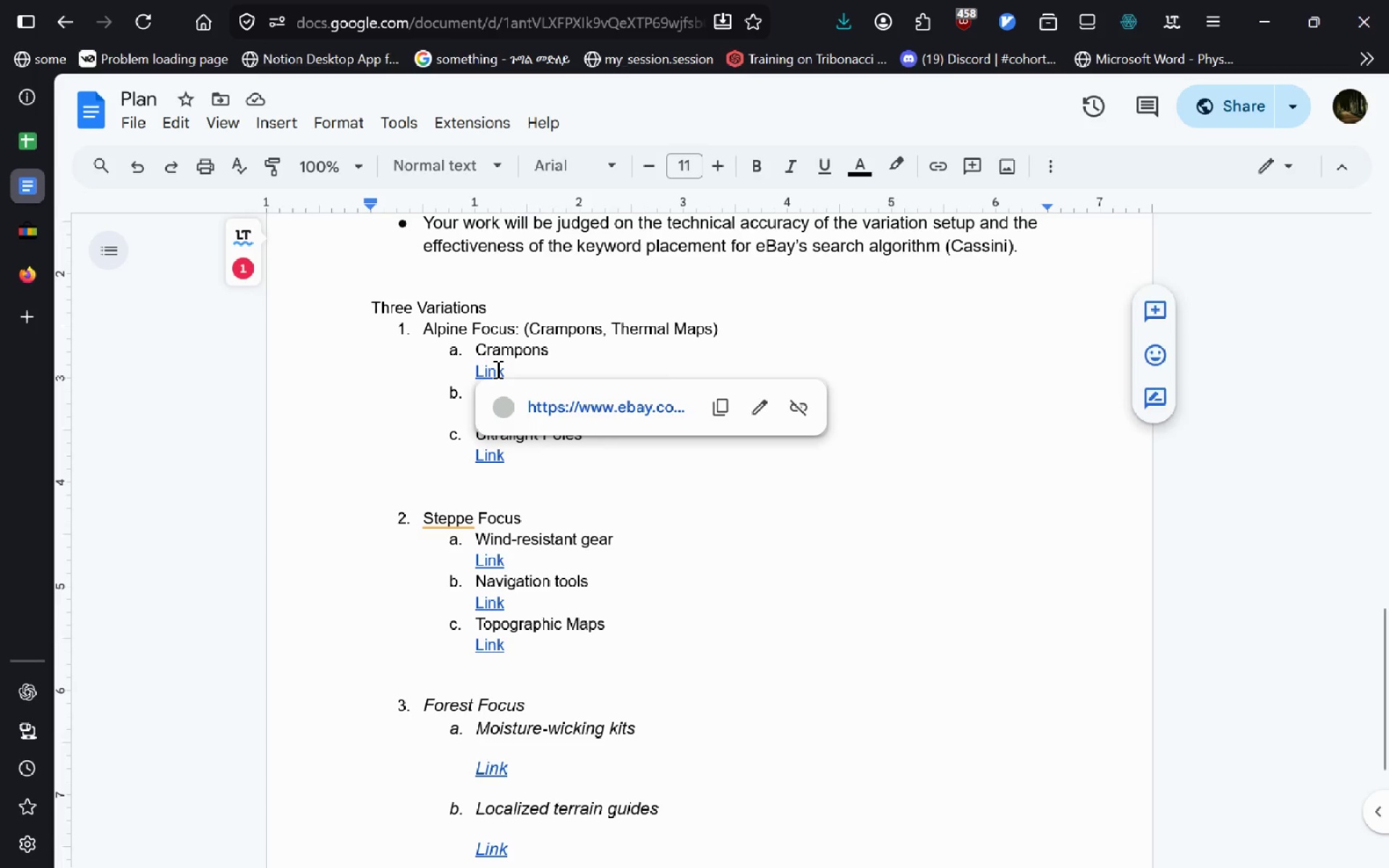 
left_click([496, 369])
 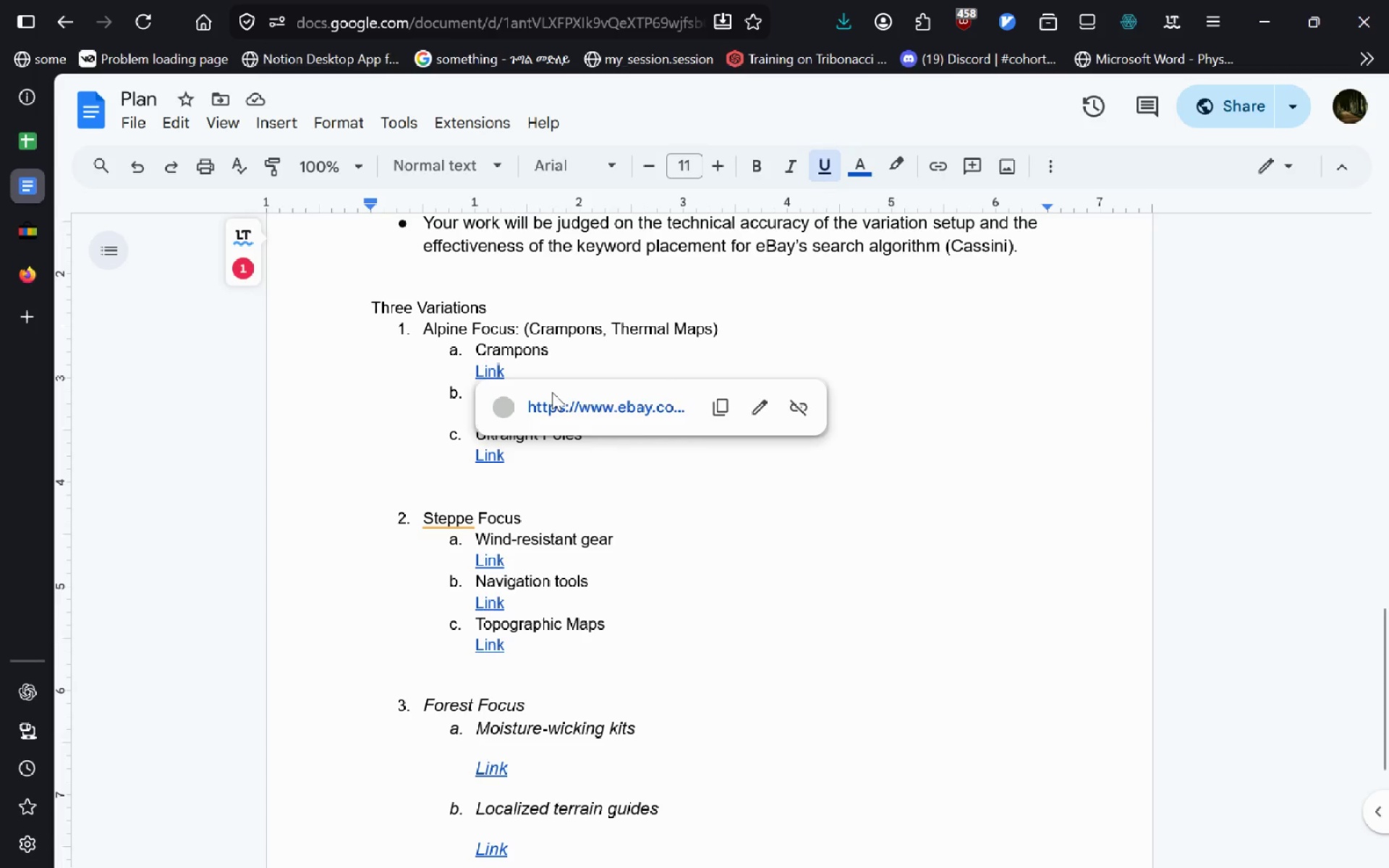 
left_click([558, 413])
 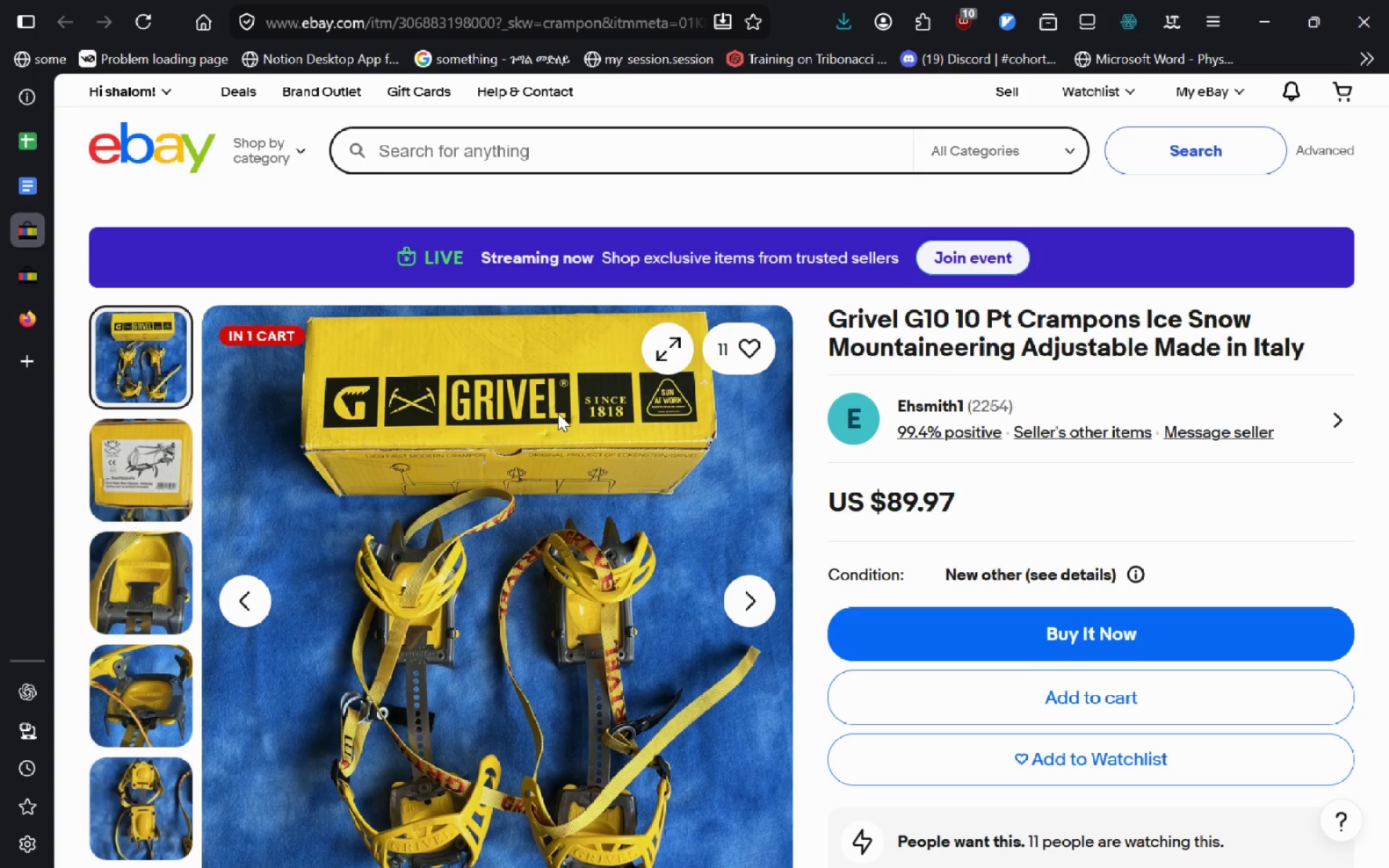 
wait(38.76)
 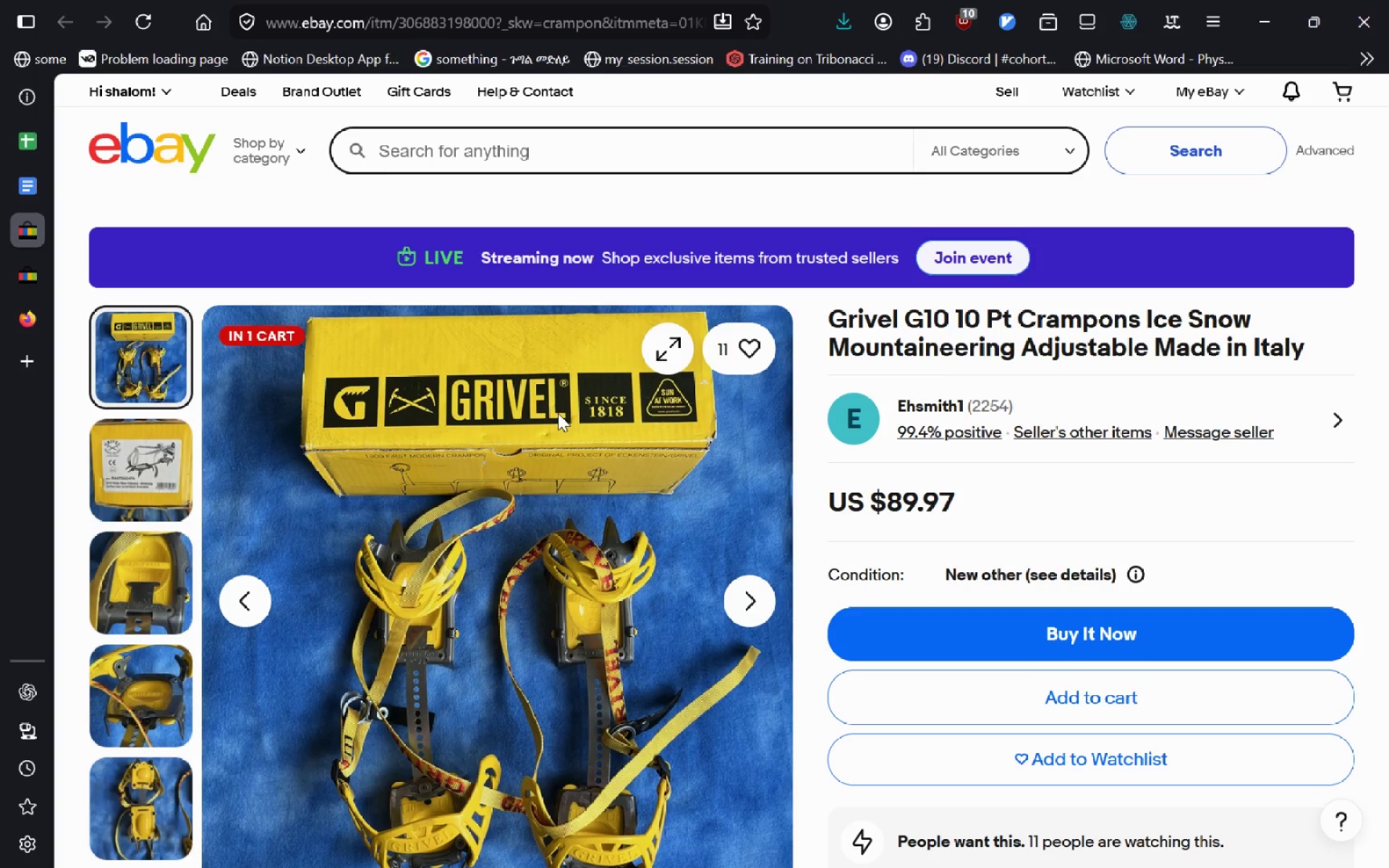 
key(F11)
 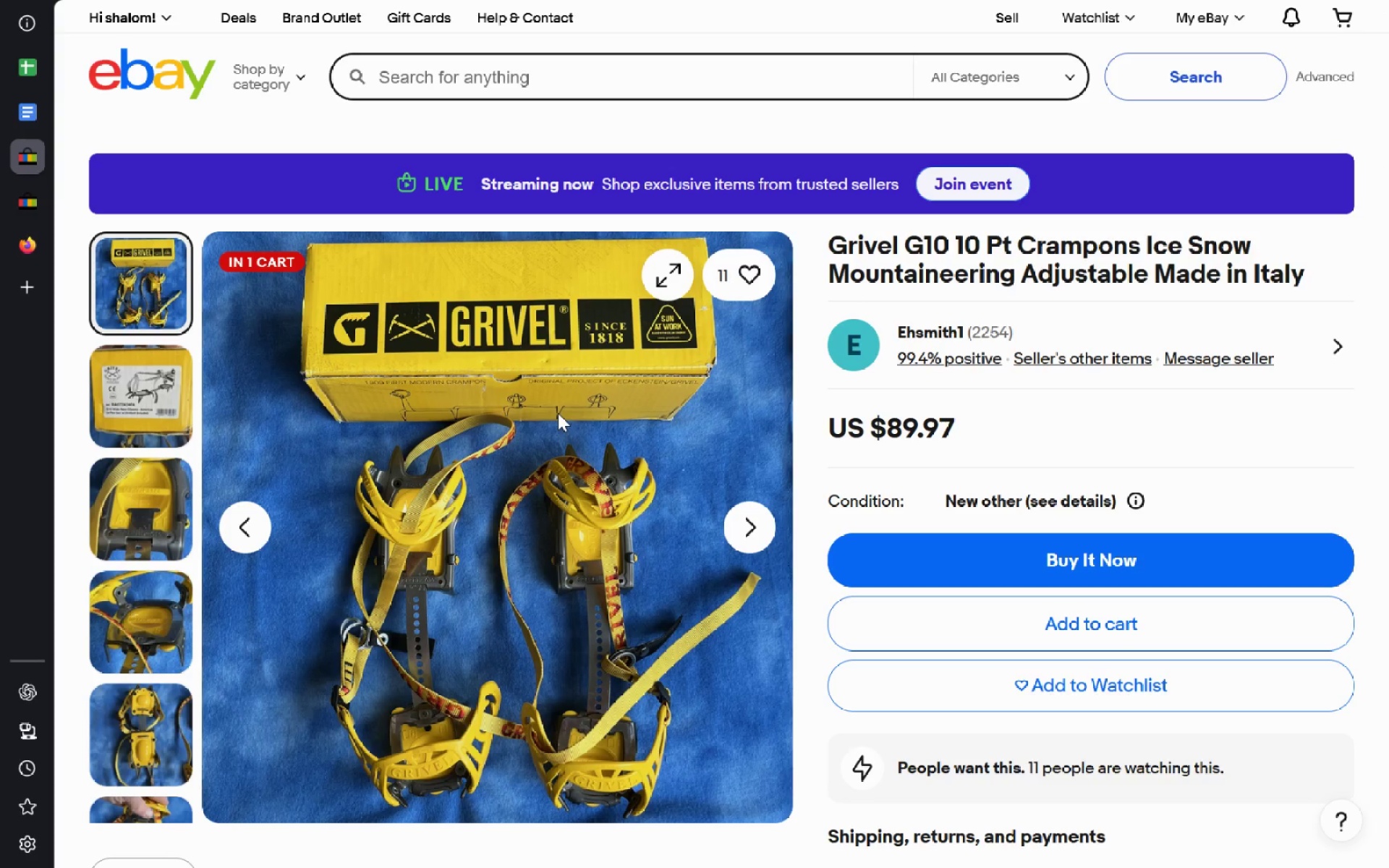 
wait(24.25)
 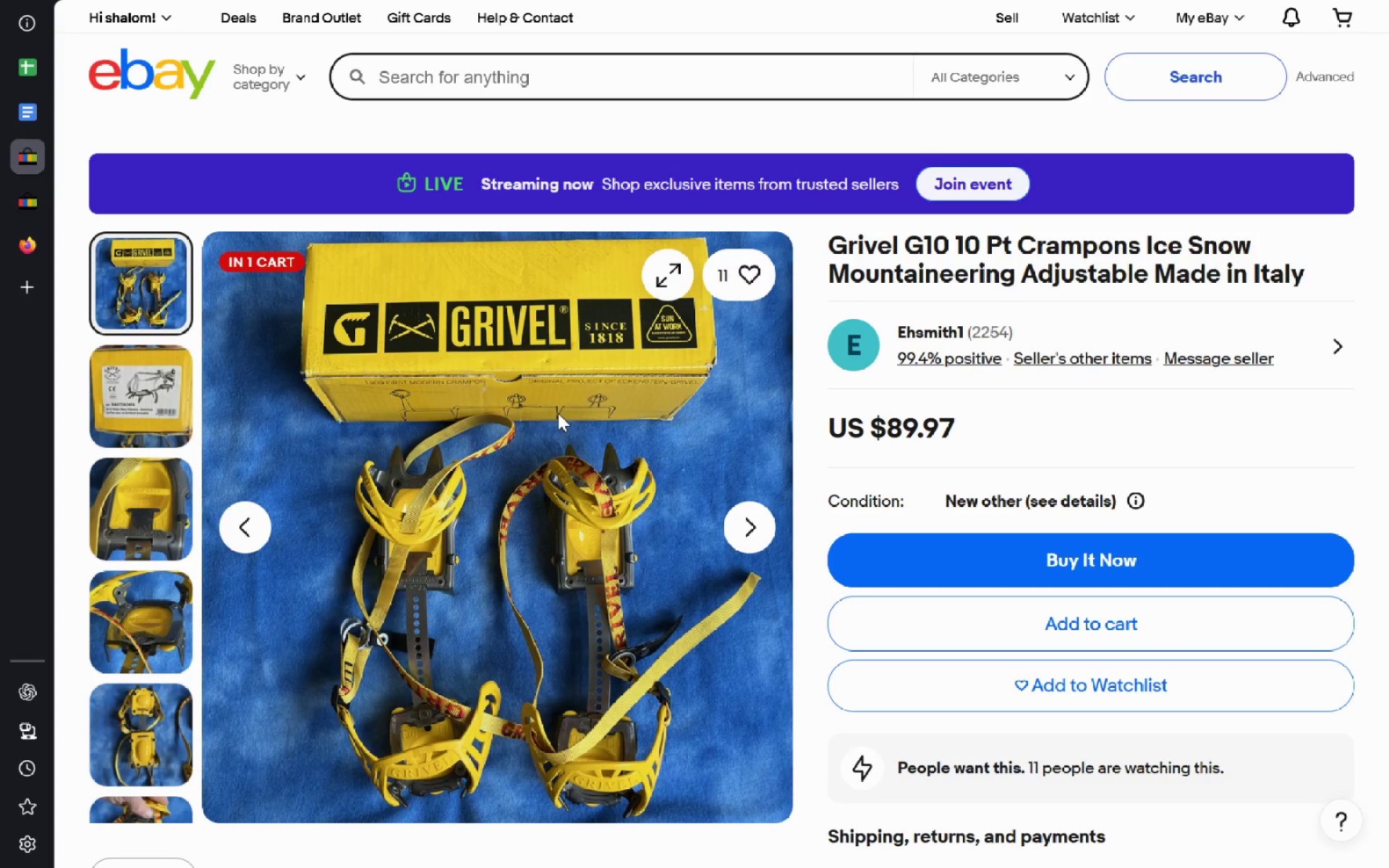 
key(F11)
 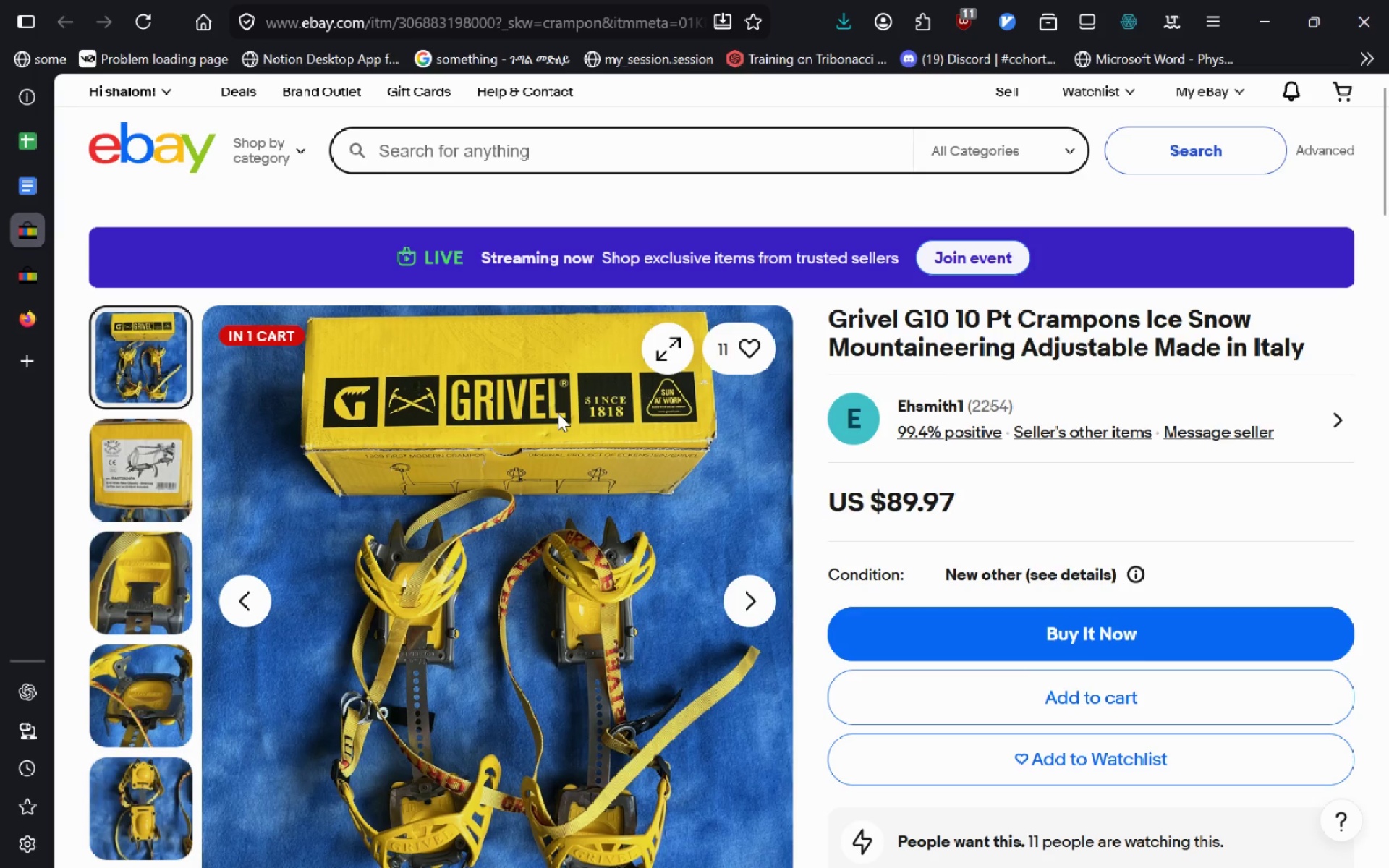 
key(F11)
 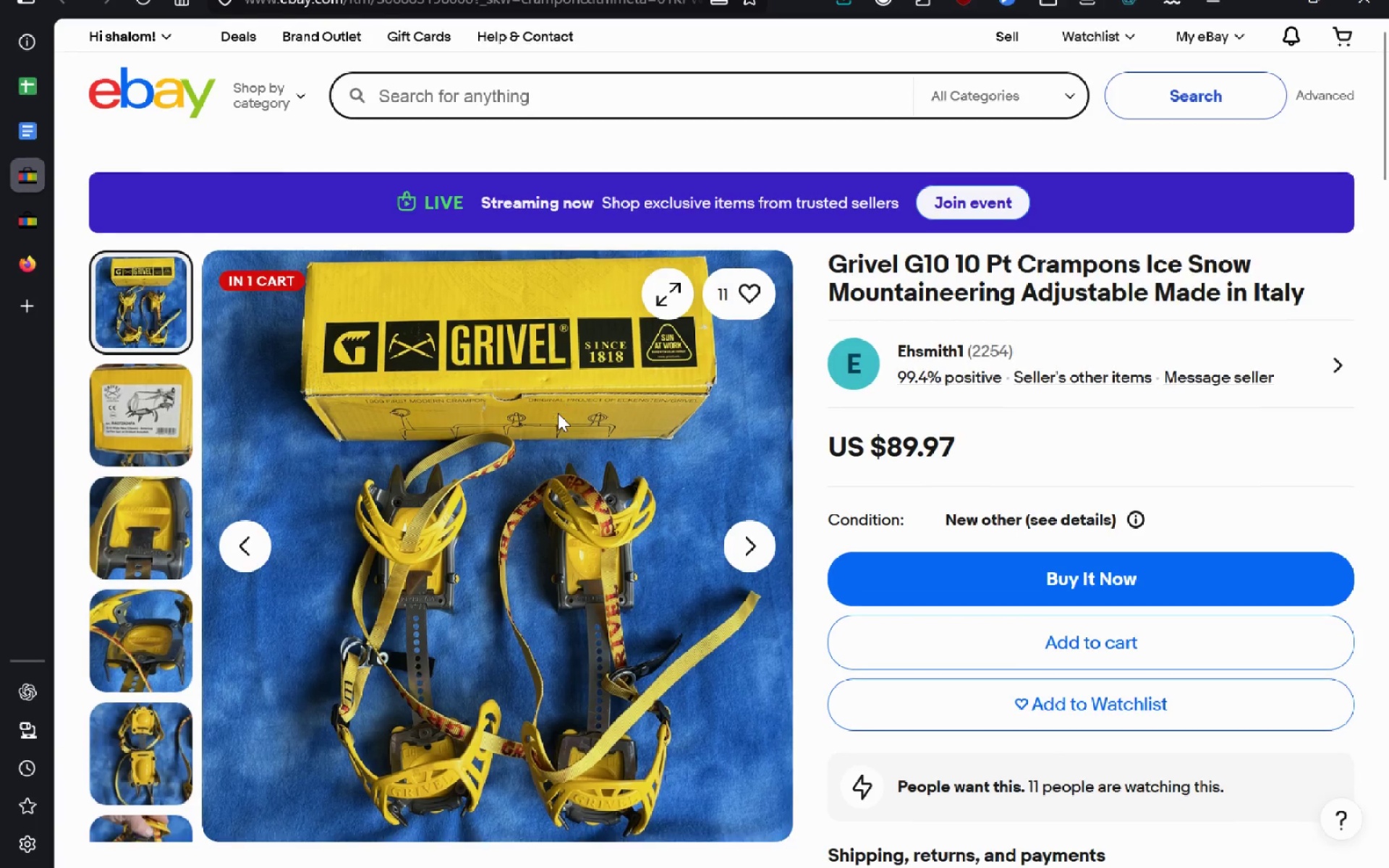 
key(F11)
 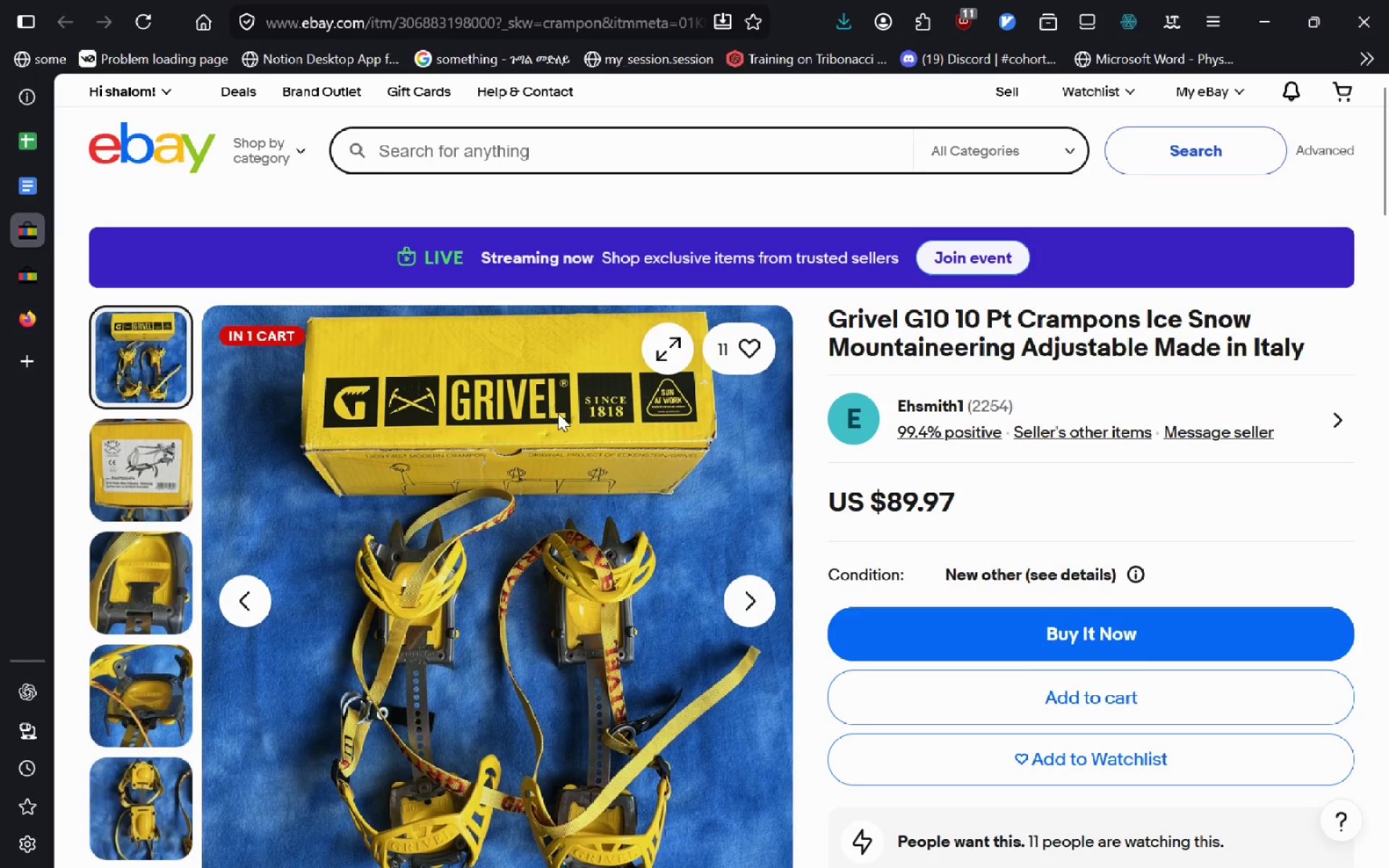 
key(F11)
 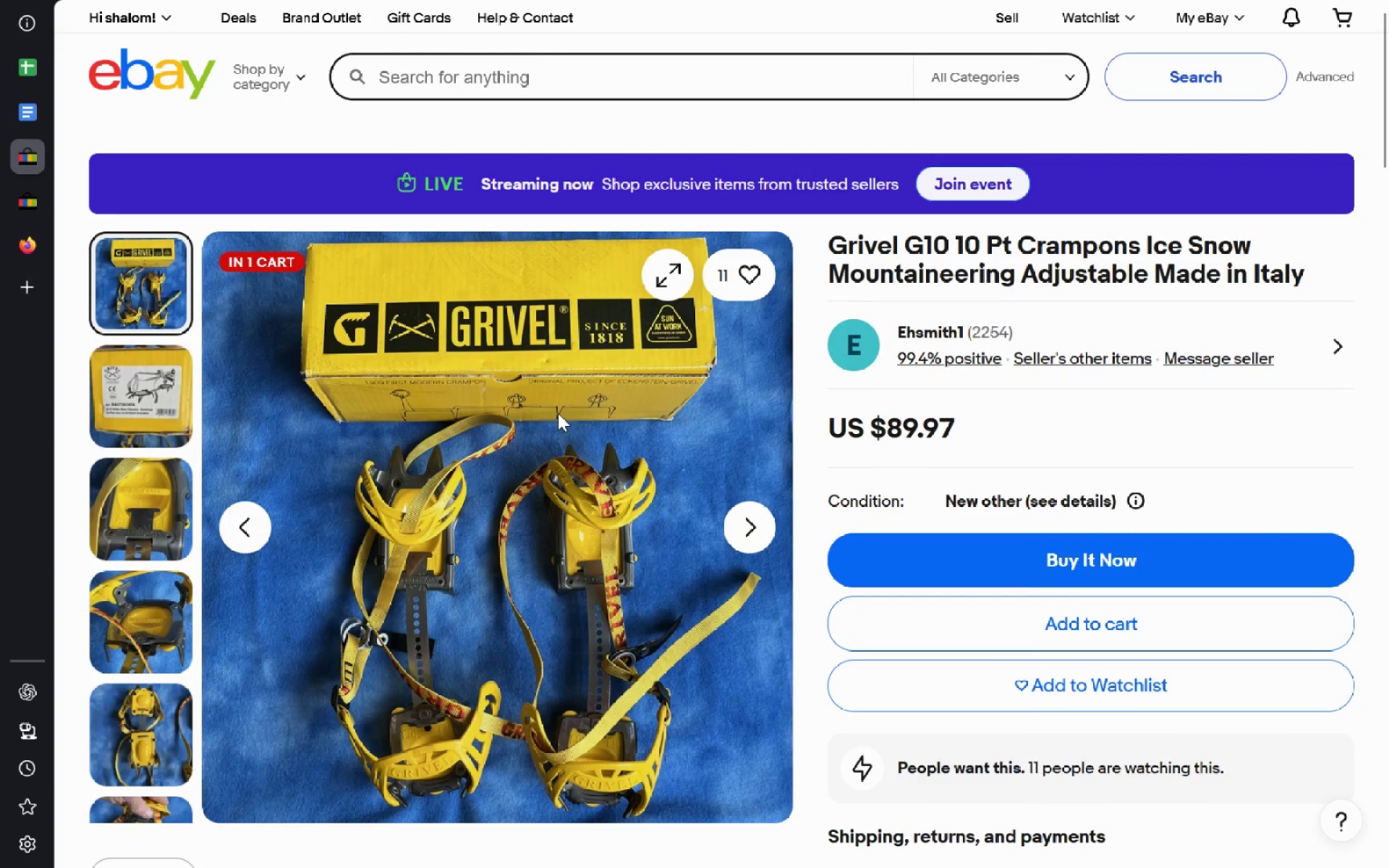 
key(F11)
 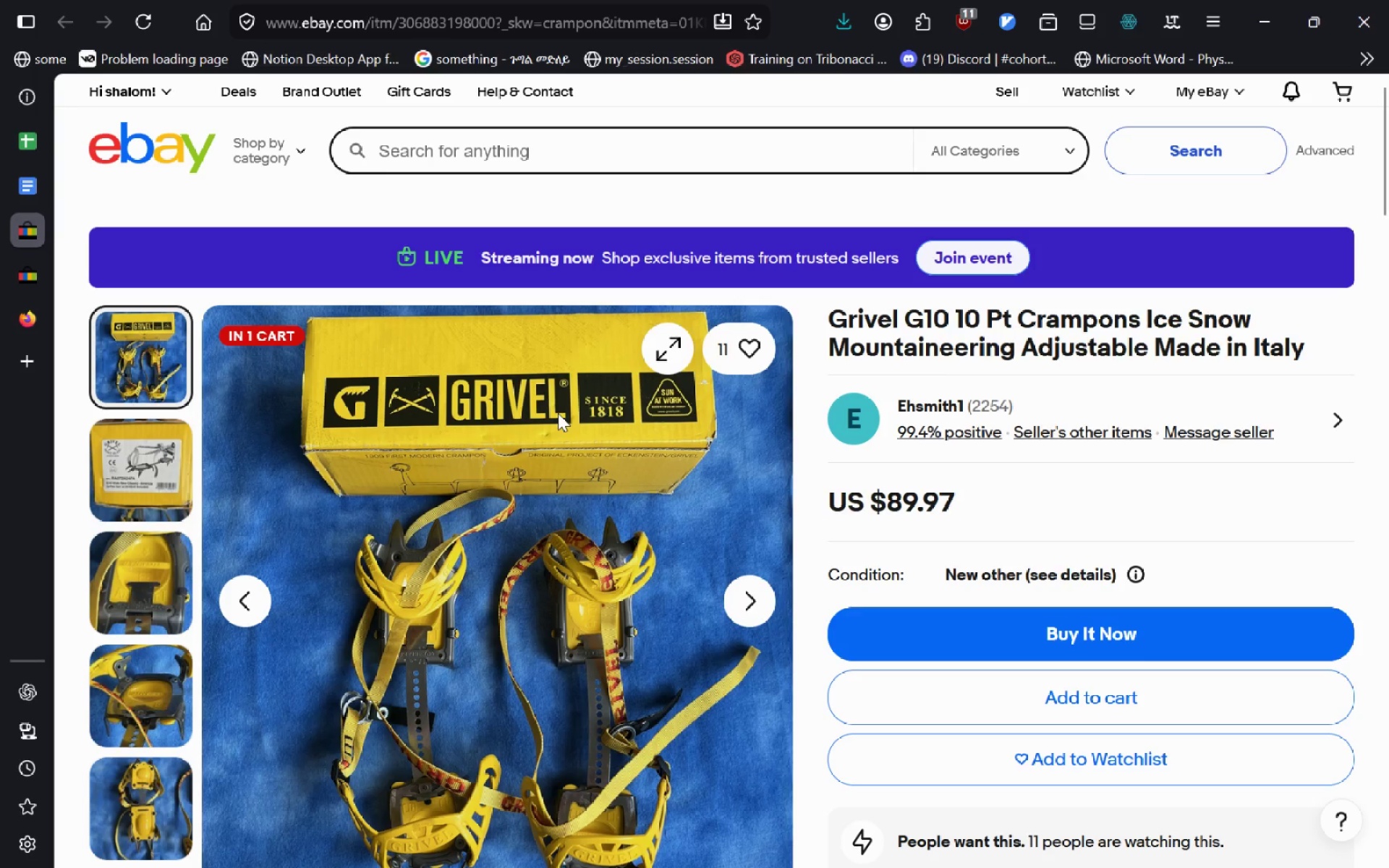 
key(F12)
 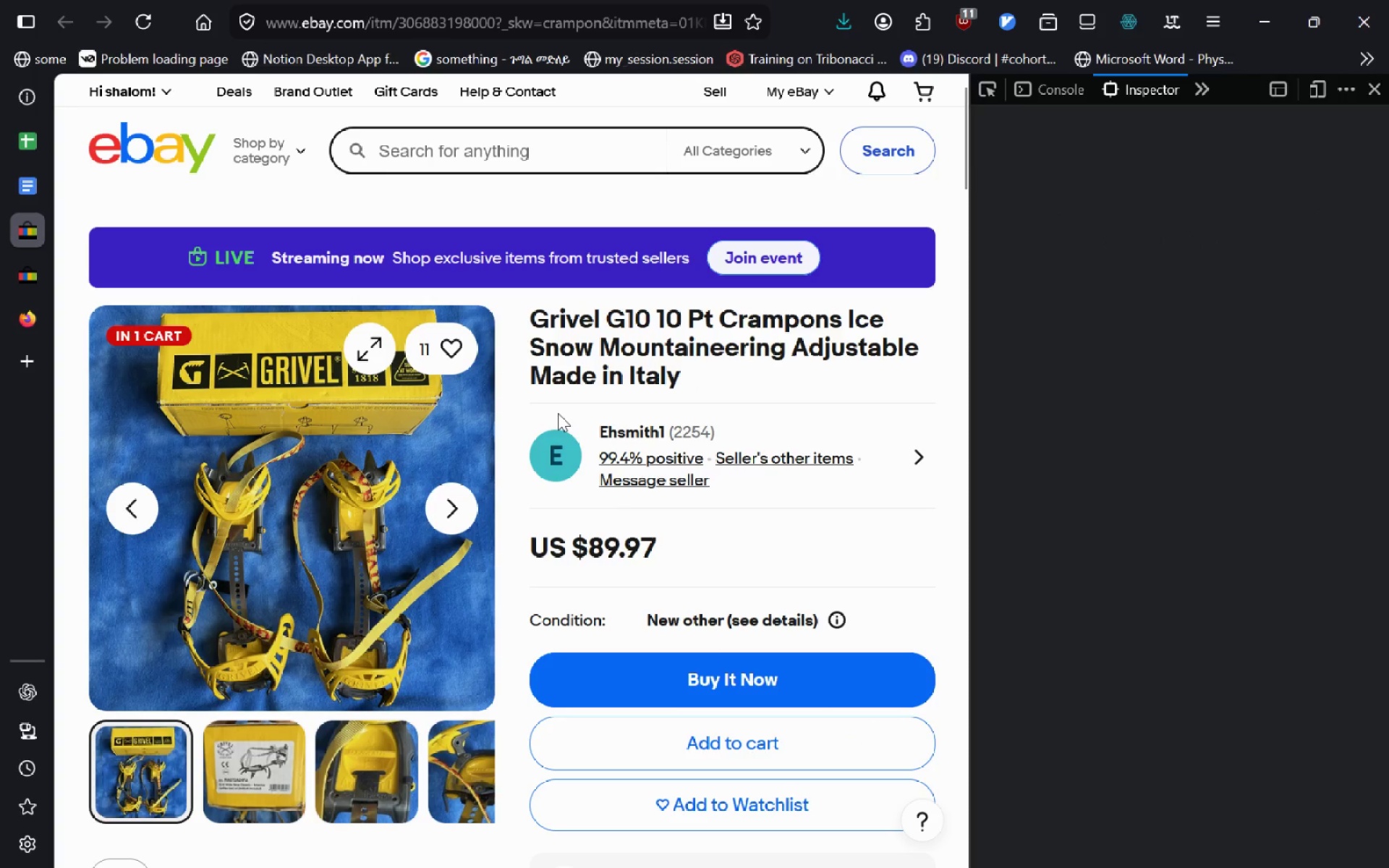 
hold_key(key=MetaLeft, duration=0.62)
 